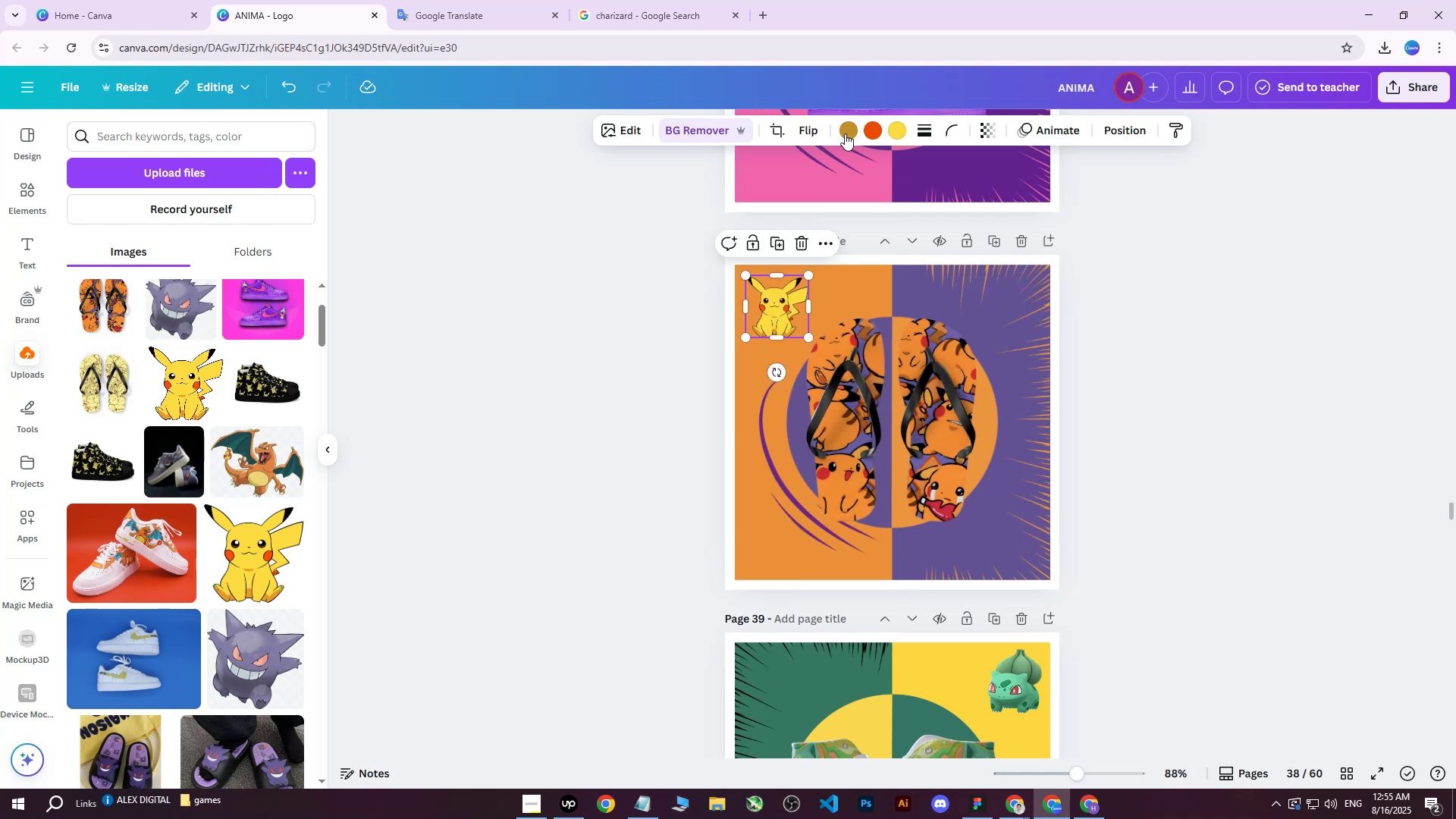 
left_click([854, 126])
 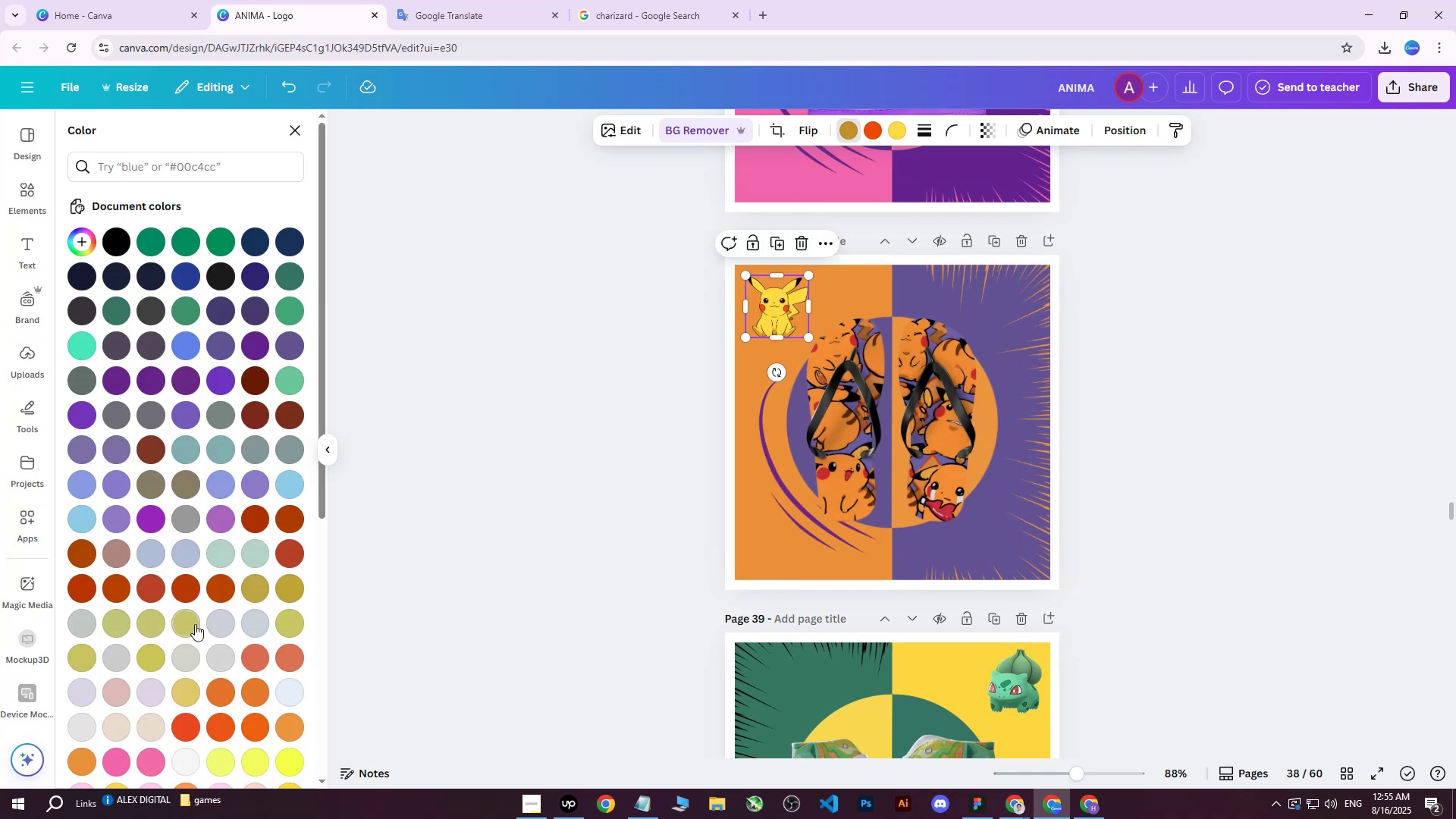 
double_click([213, 690])
 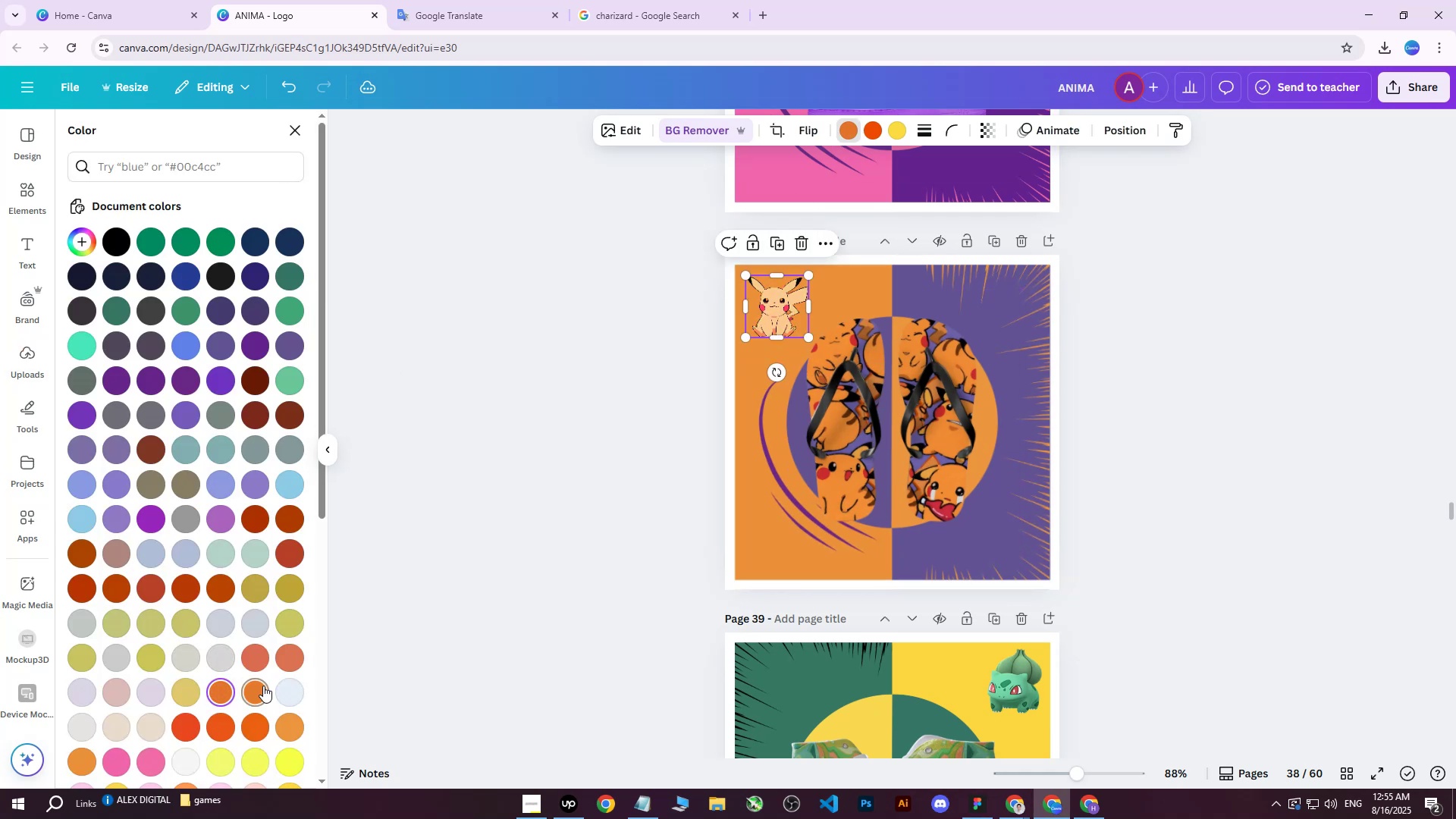 
left_click([263, 689])
 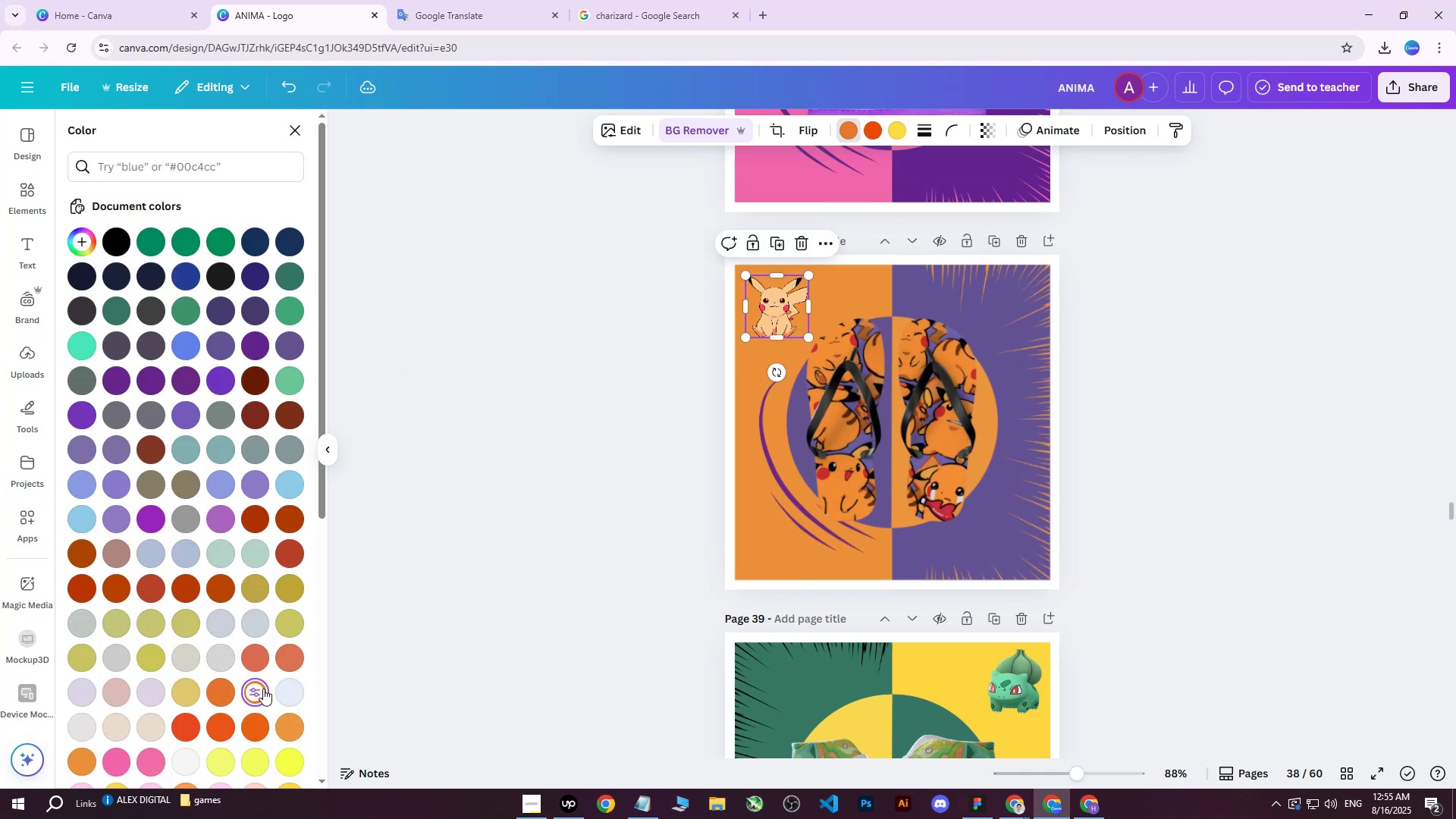 
scroll: coordinate [267, 683], scroll_direction: down, amount: 2.0
 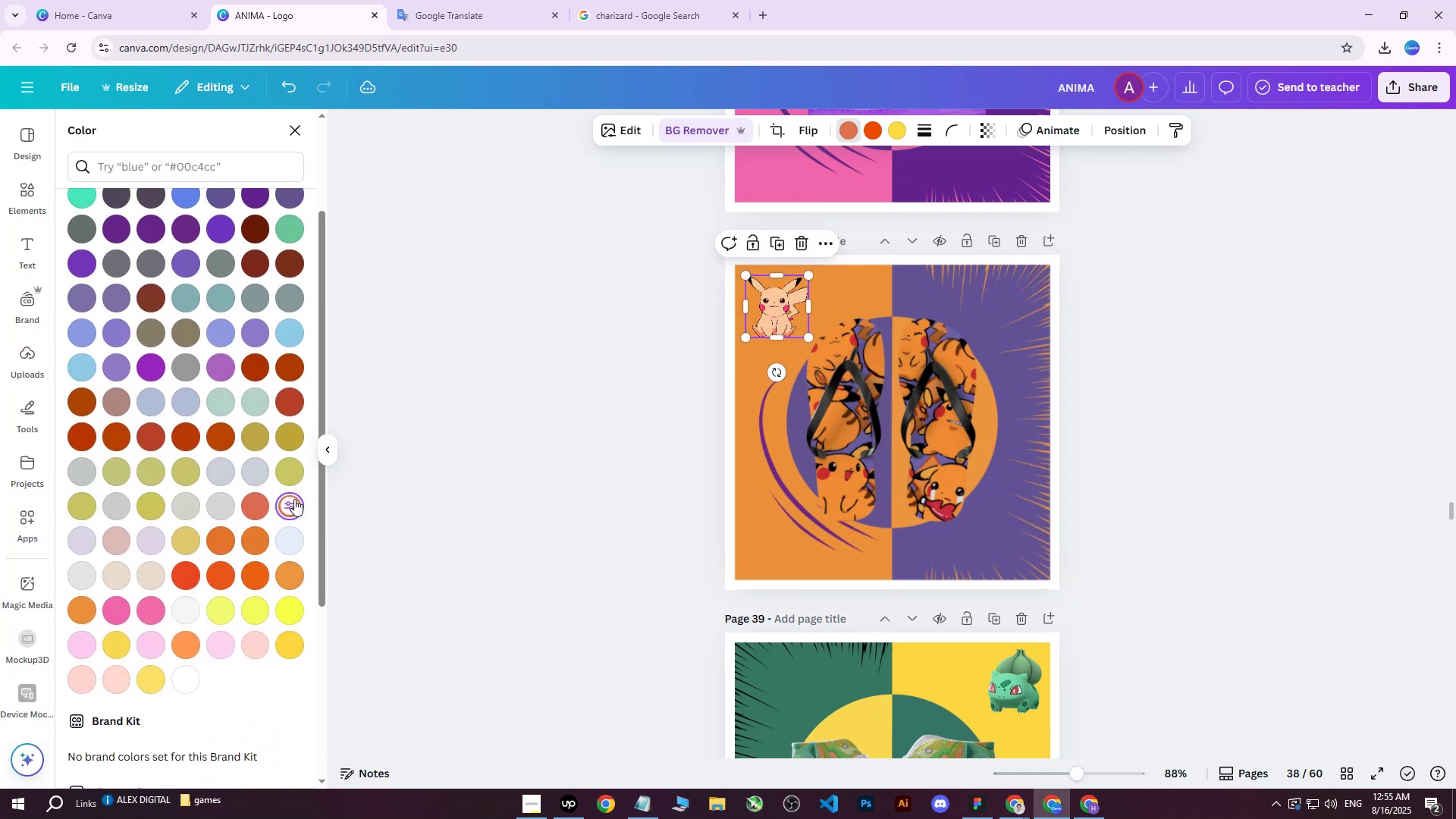 
double_click([259, 499])
 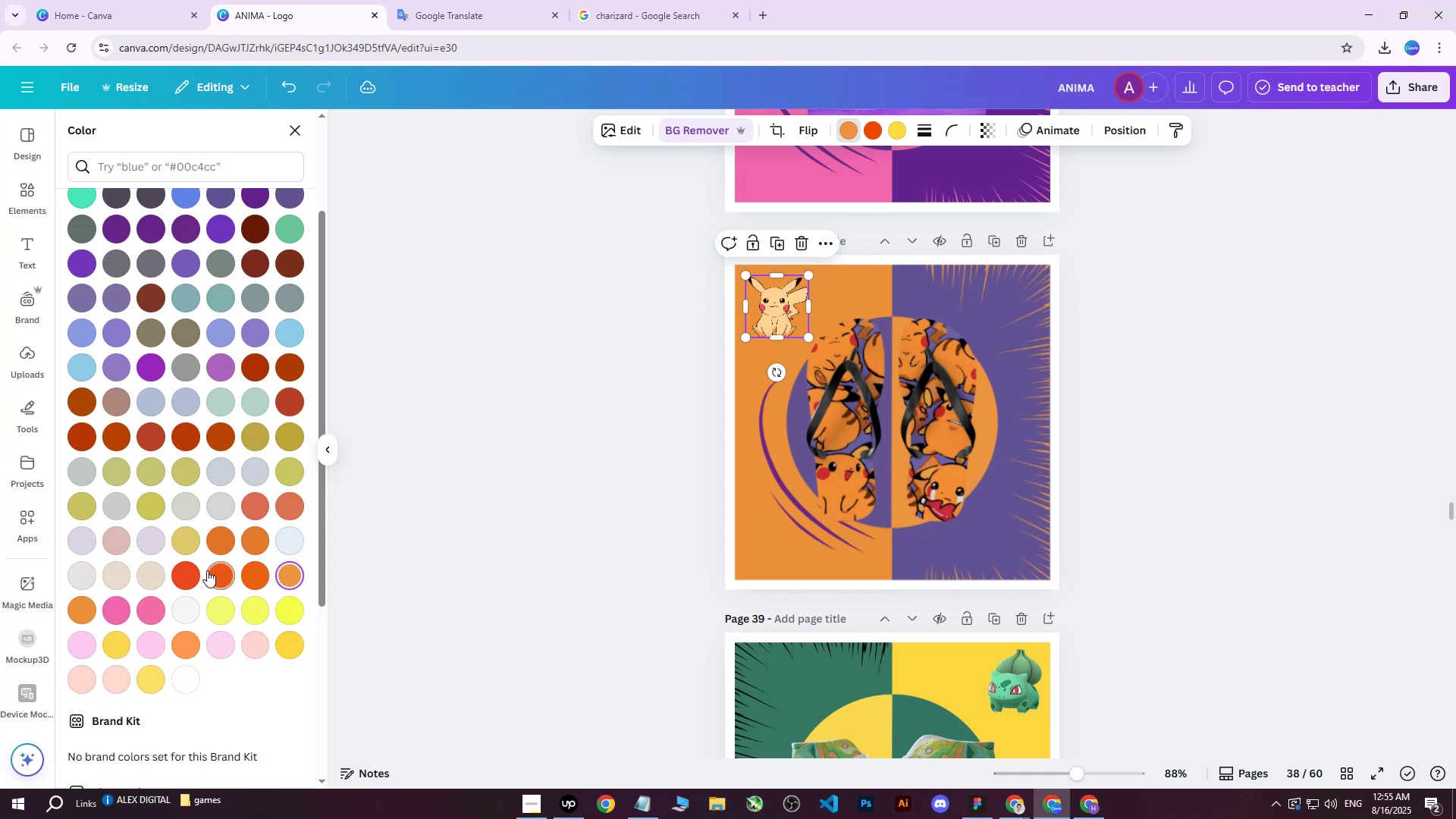 
double_click([181, 577])
 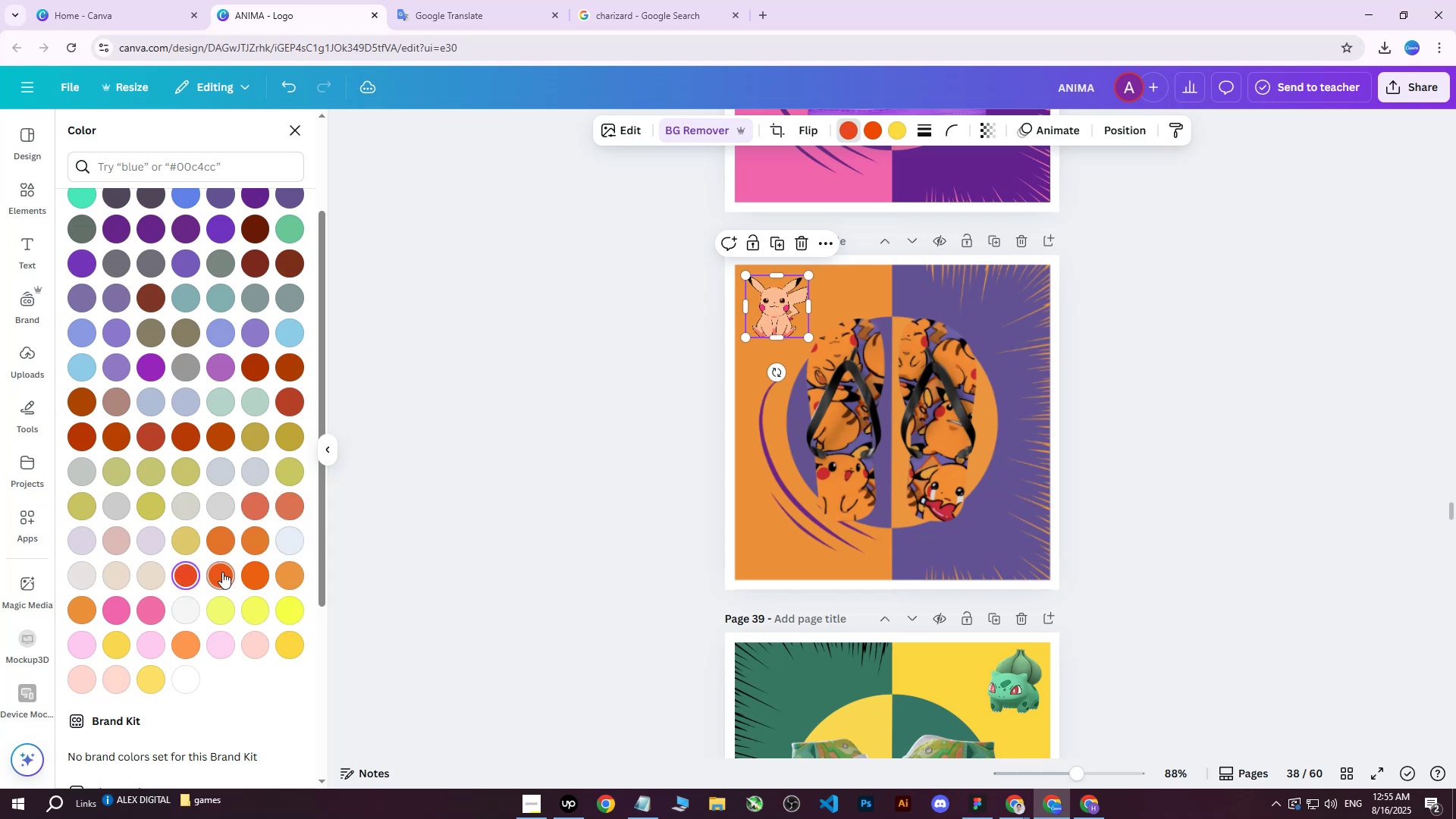 
left_click([225, 572])
 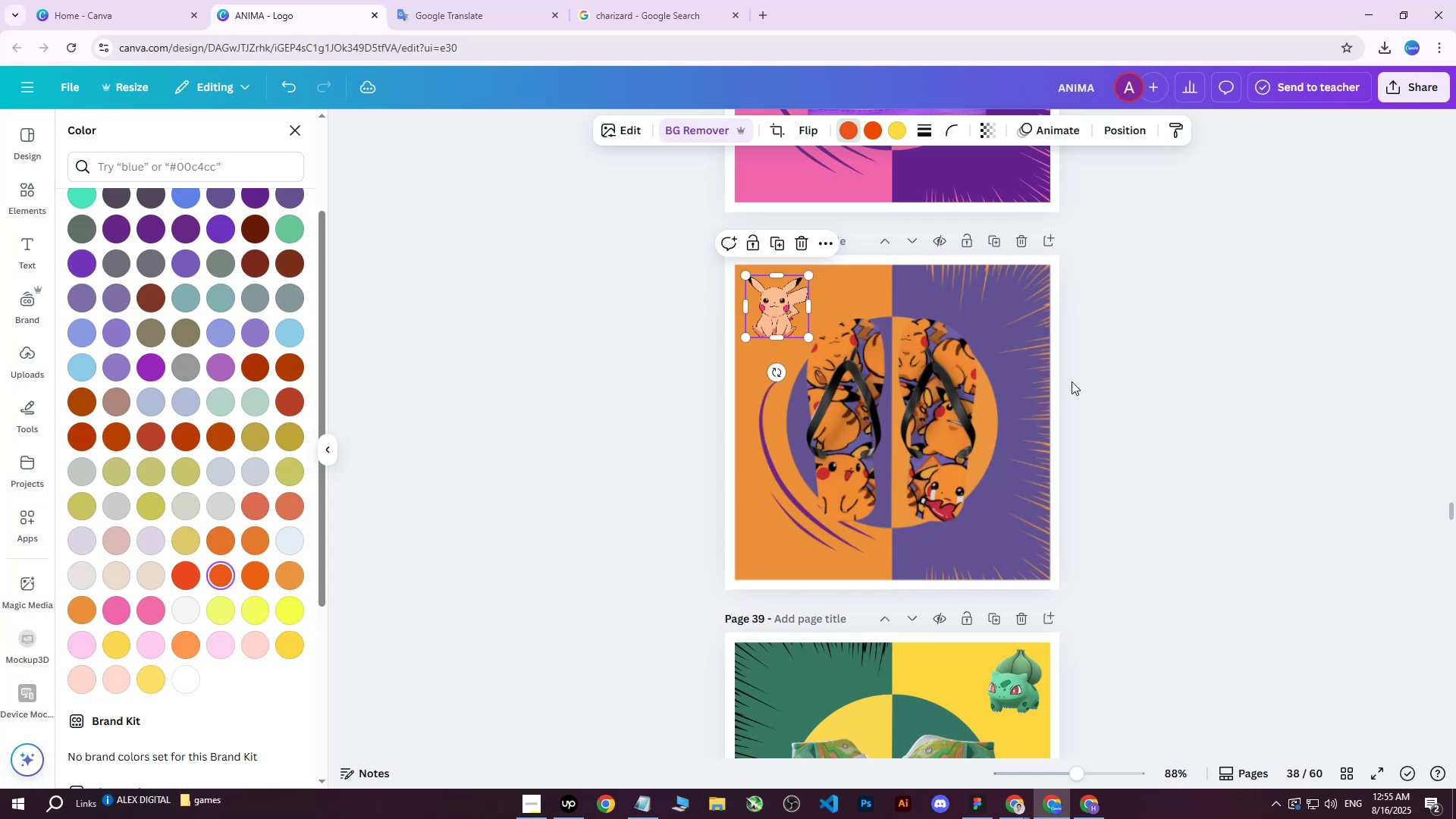 
double_click([1072, 381])
 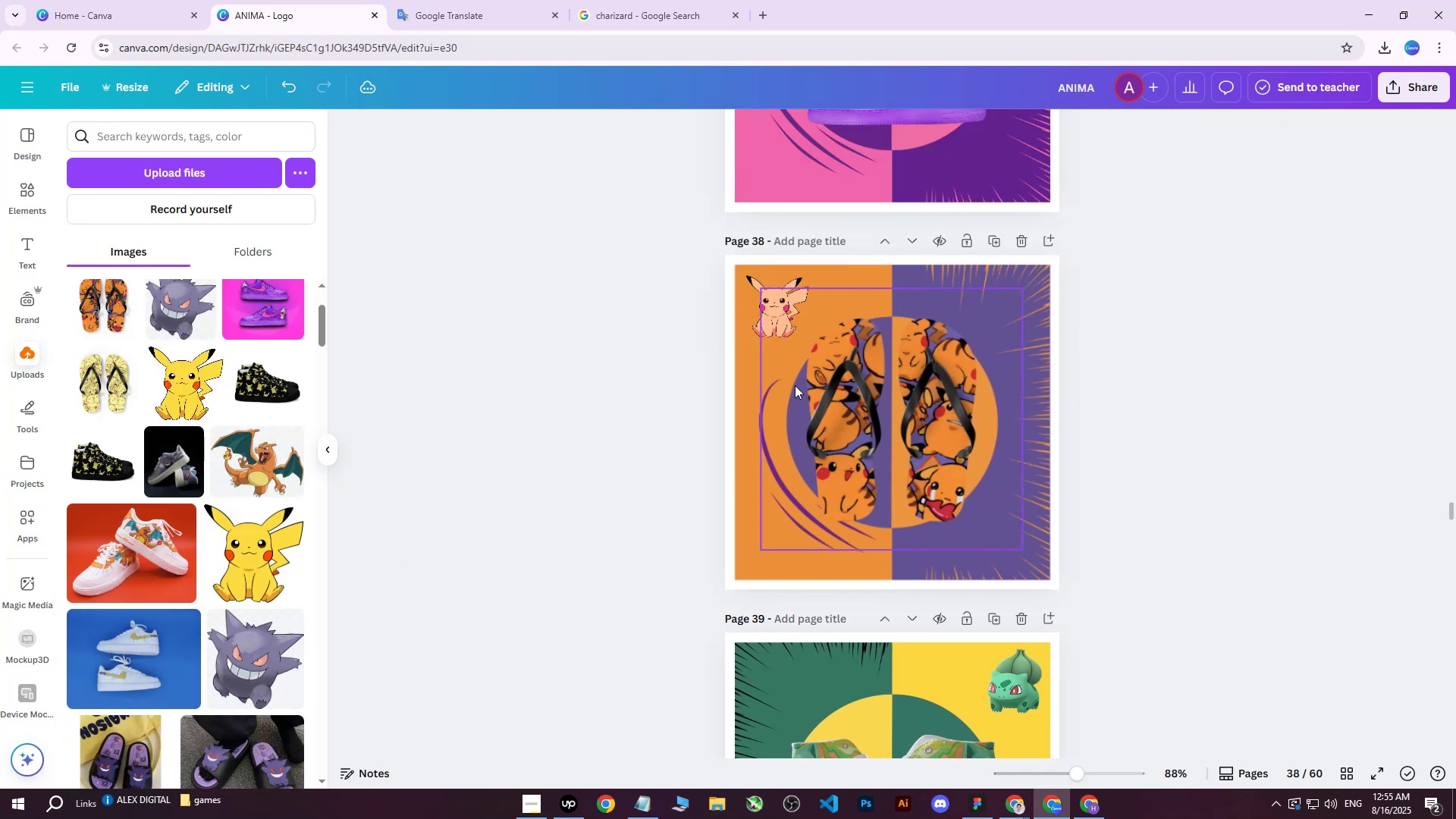 
left_click([773, 478])
 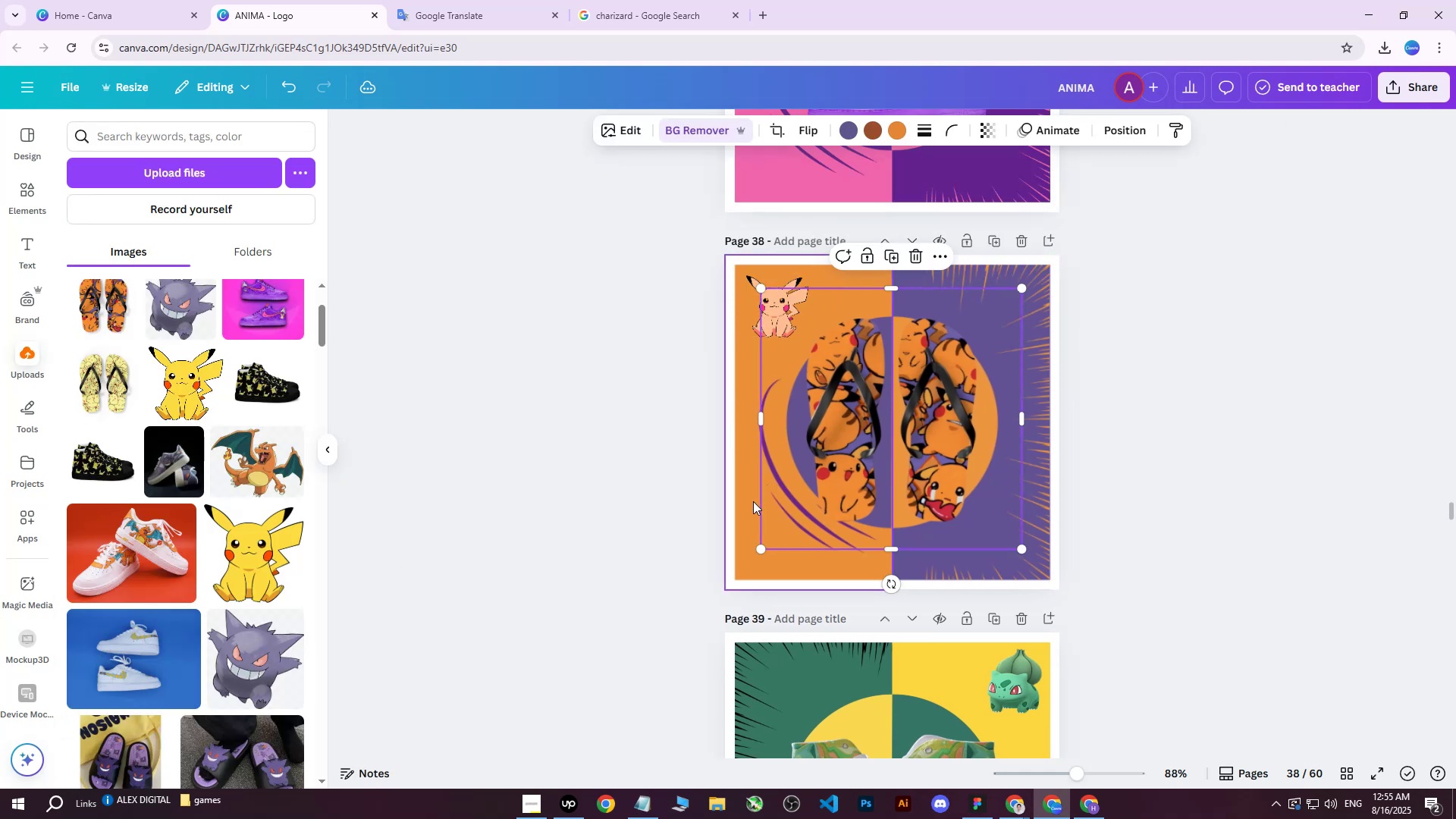 
left_click([752, 499])
 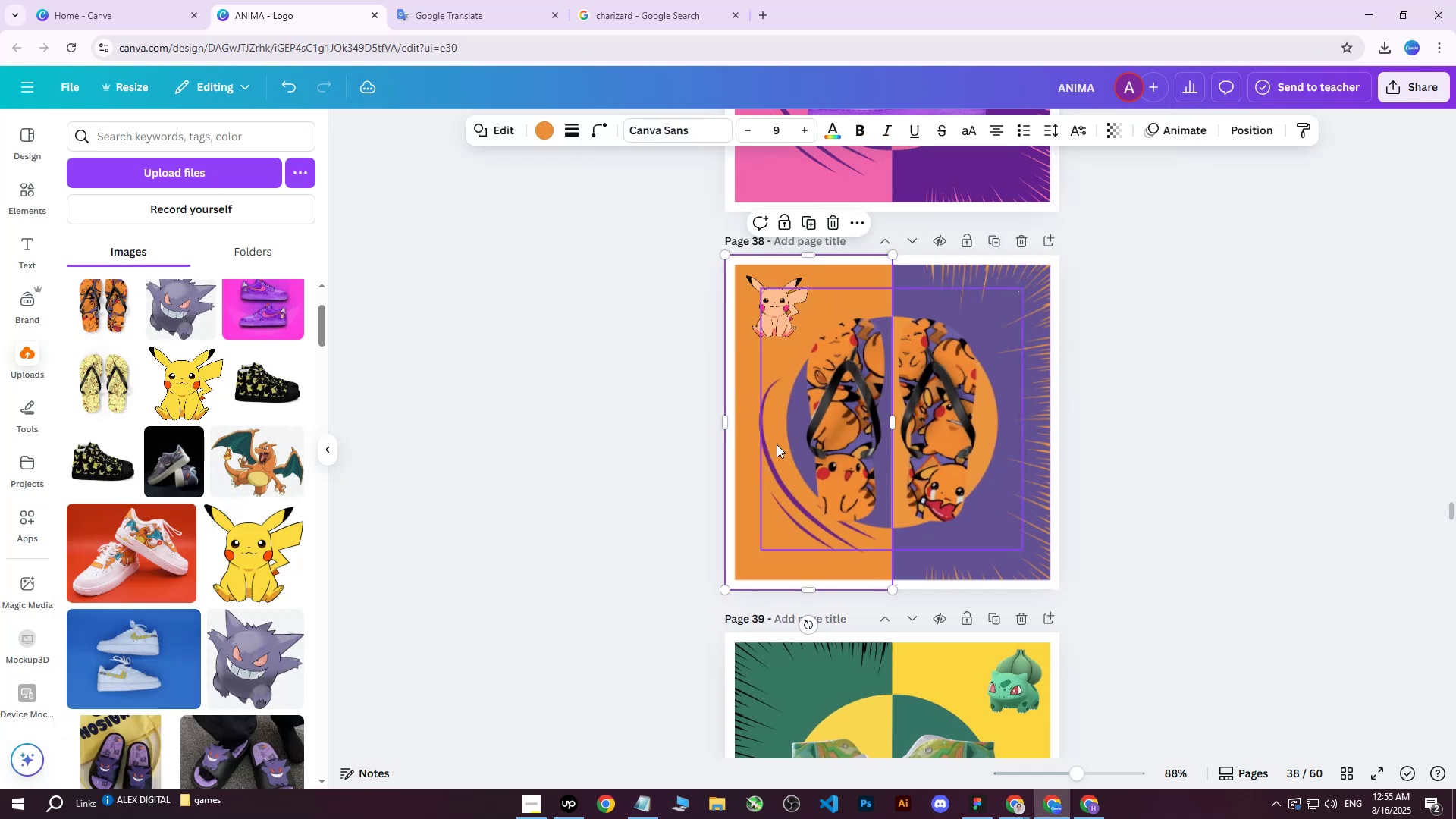 
left_click([774, 441])
 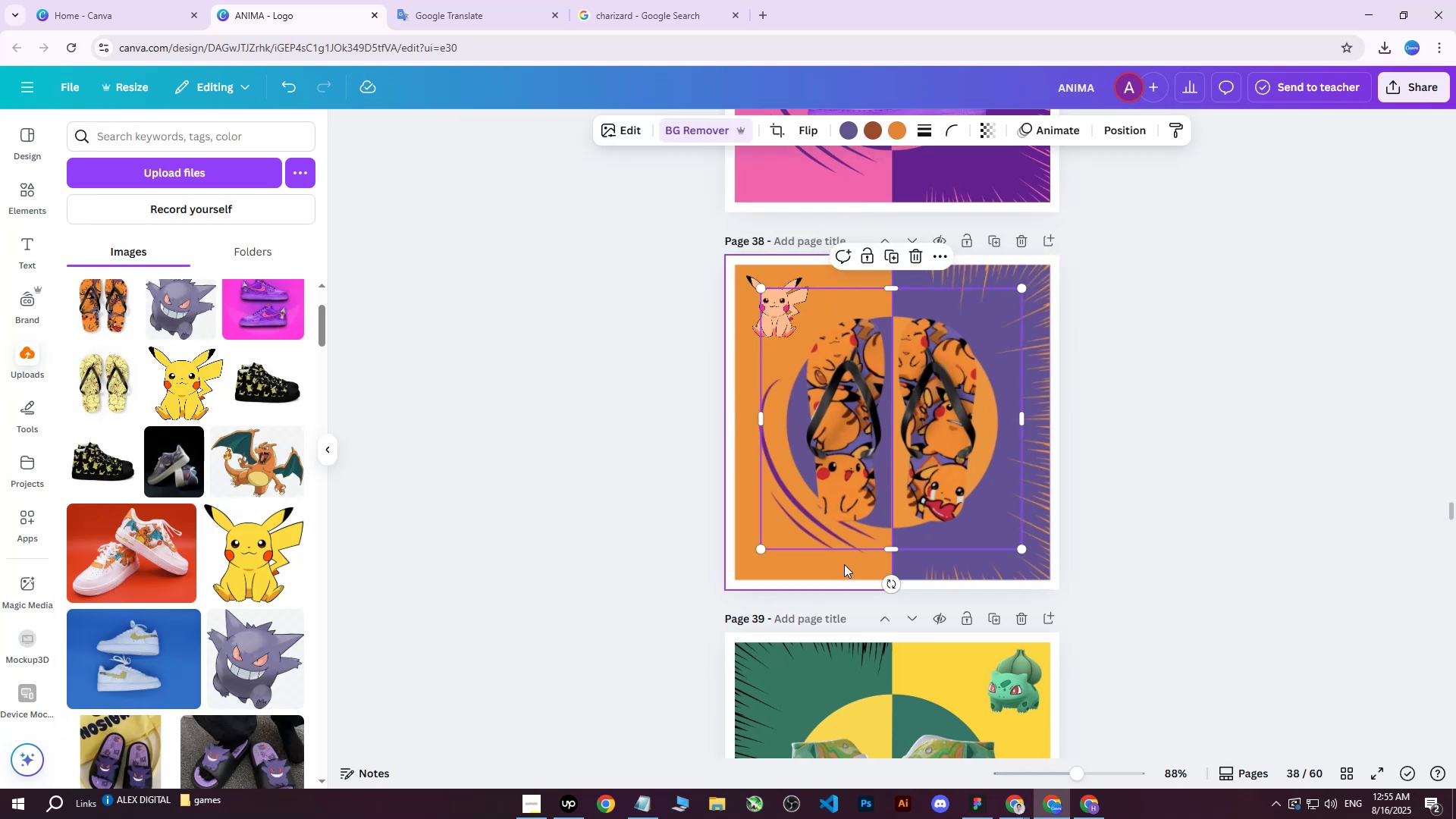 
left_click([858, 560])
 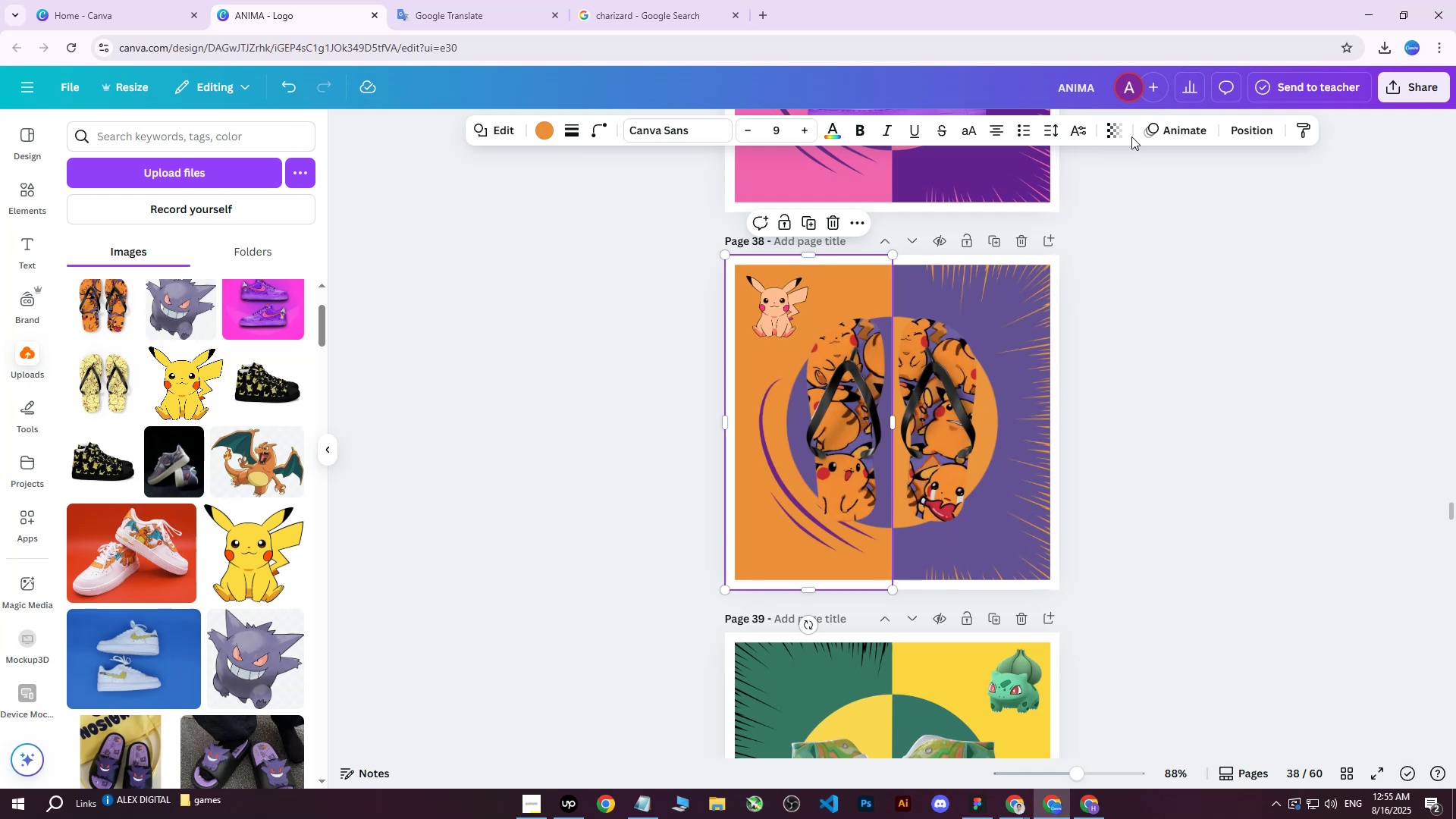 
left_click([1231, 127])
 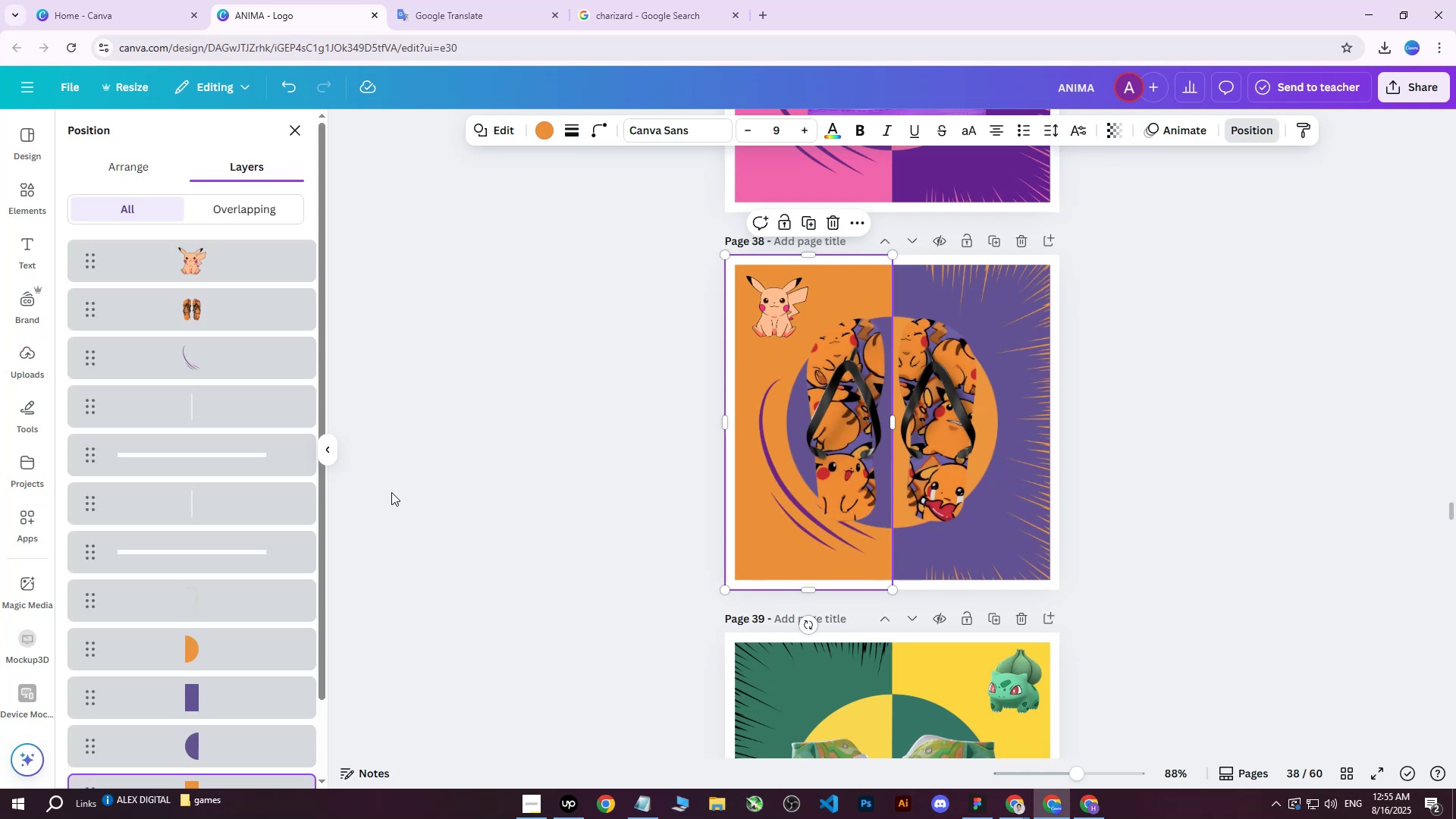 
scroll: coordinate [265, 544], scroll_direction: down, amount: 4.0
 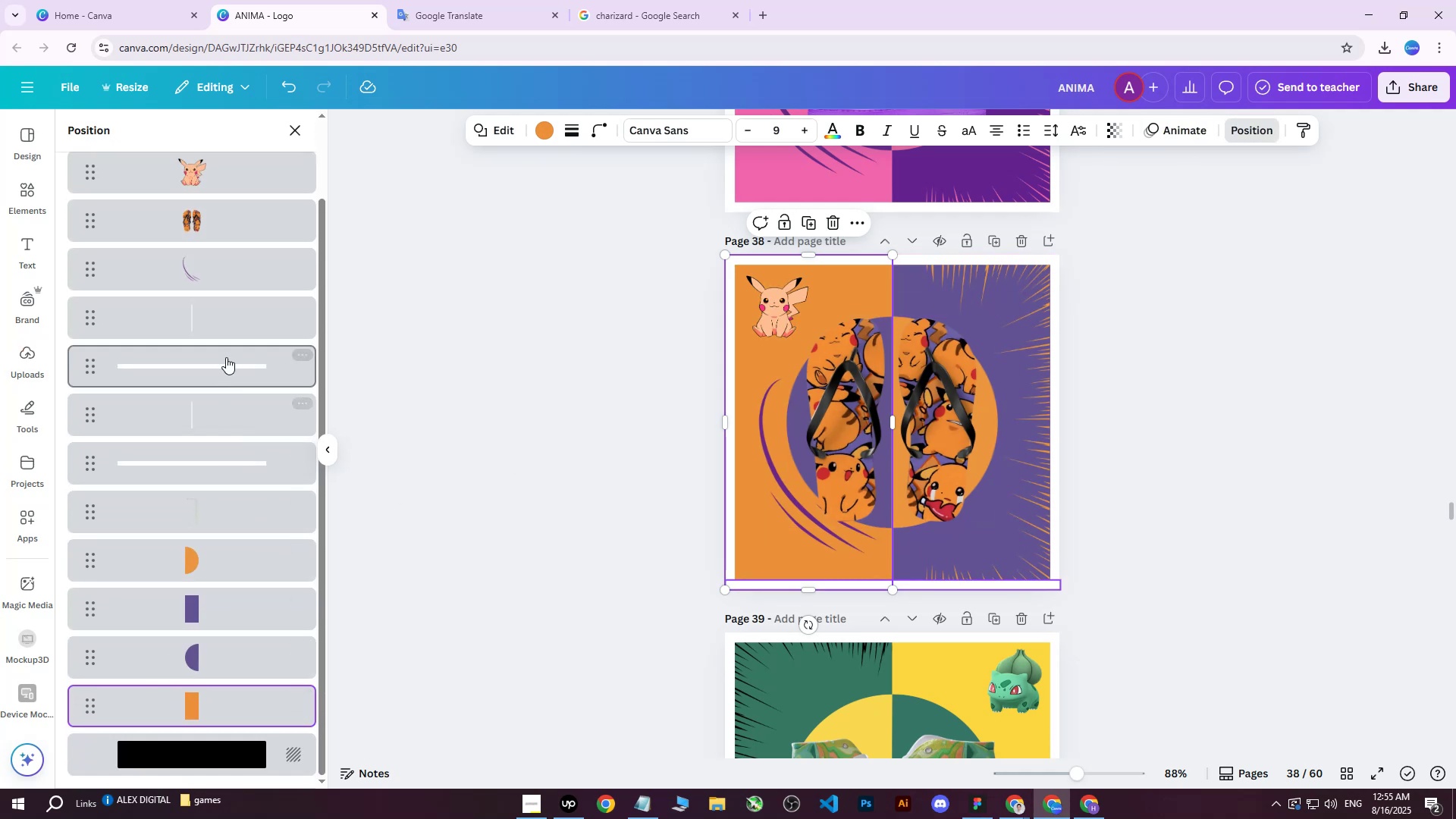 
left_click([196, 271])
 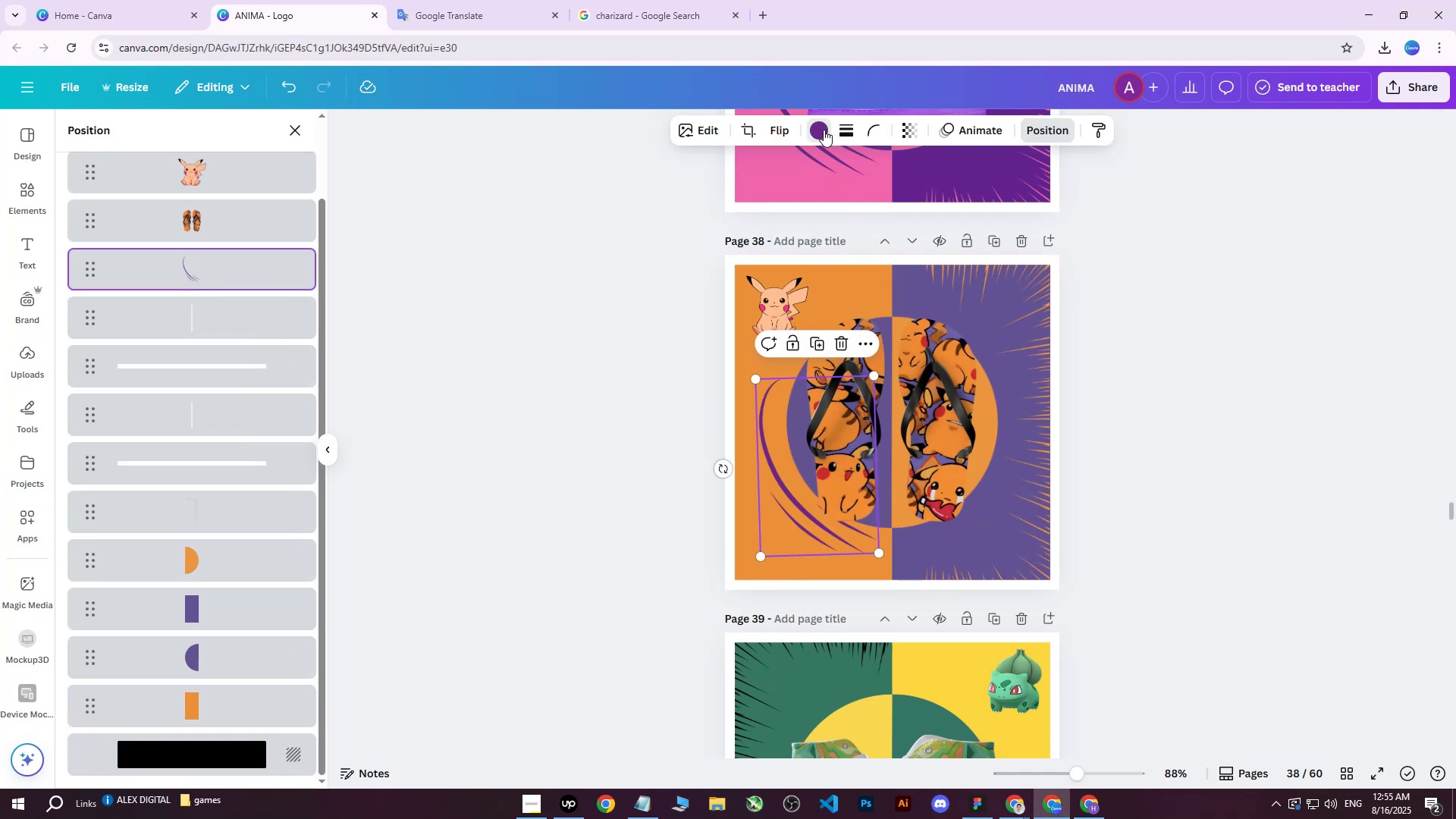 
double_click([824, 130])
 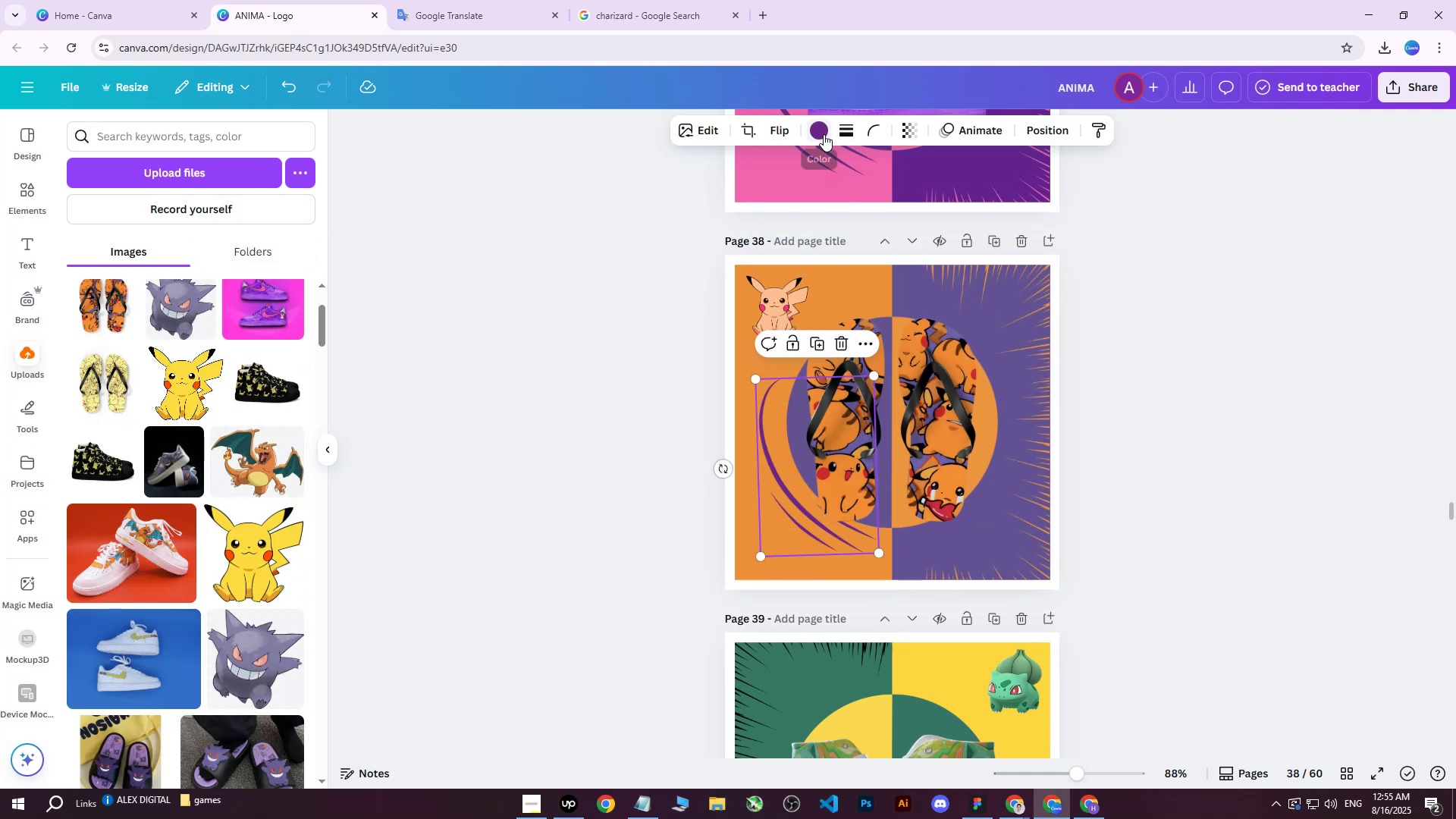 
double_click([824, 134])
 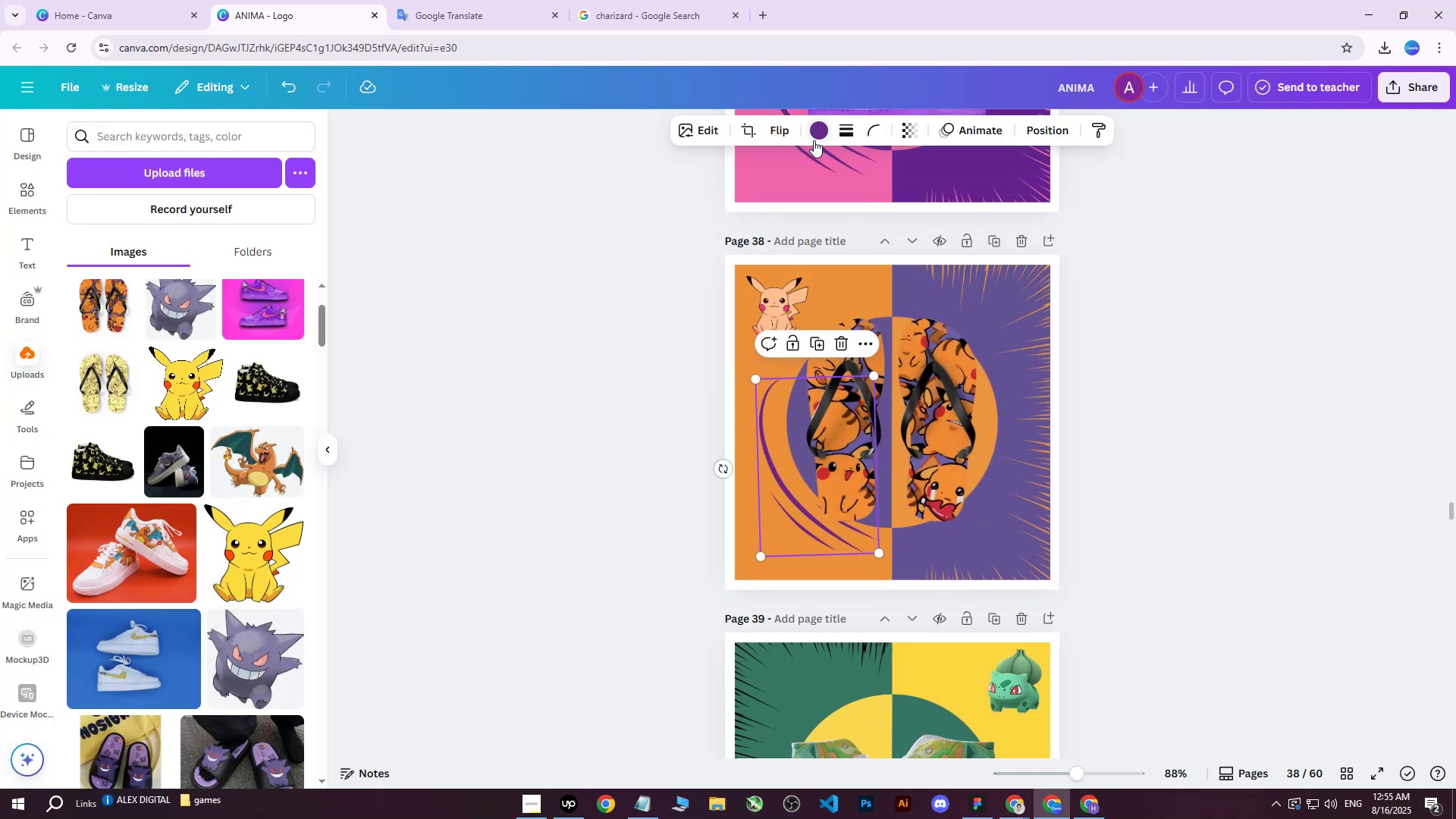 
left_click([815, 136])
 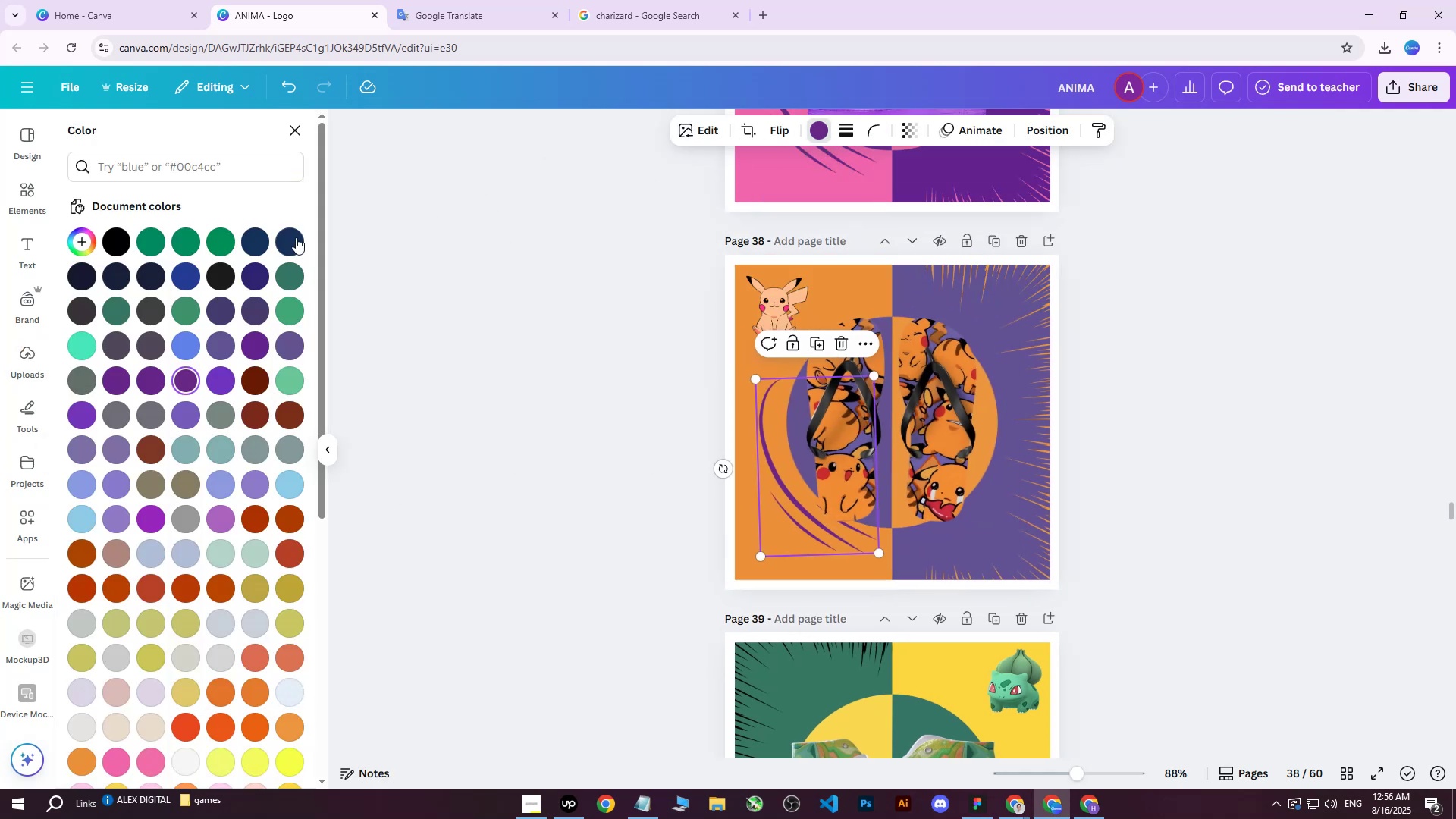 
double_click([296, 237])
 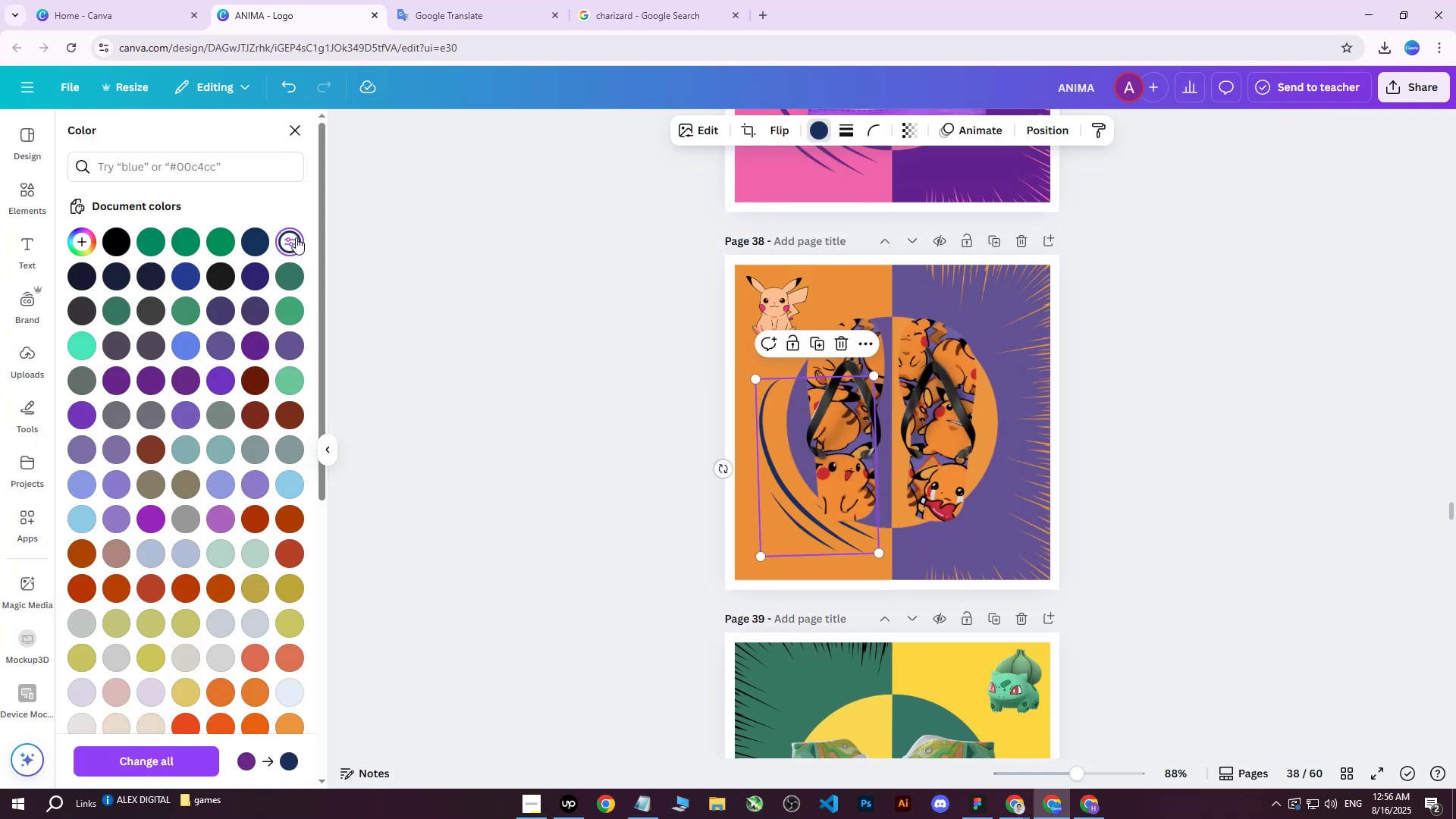 
triple_click([296, 237])
 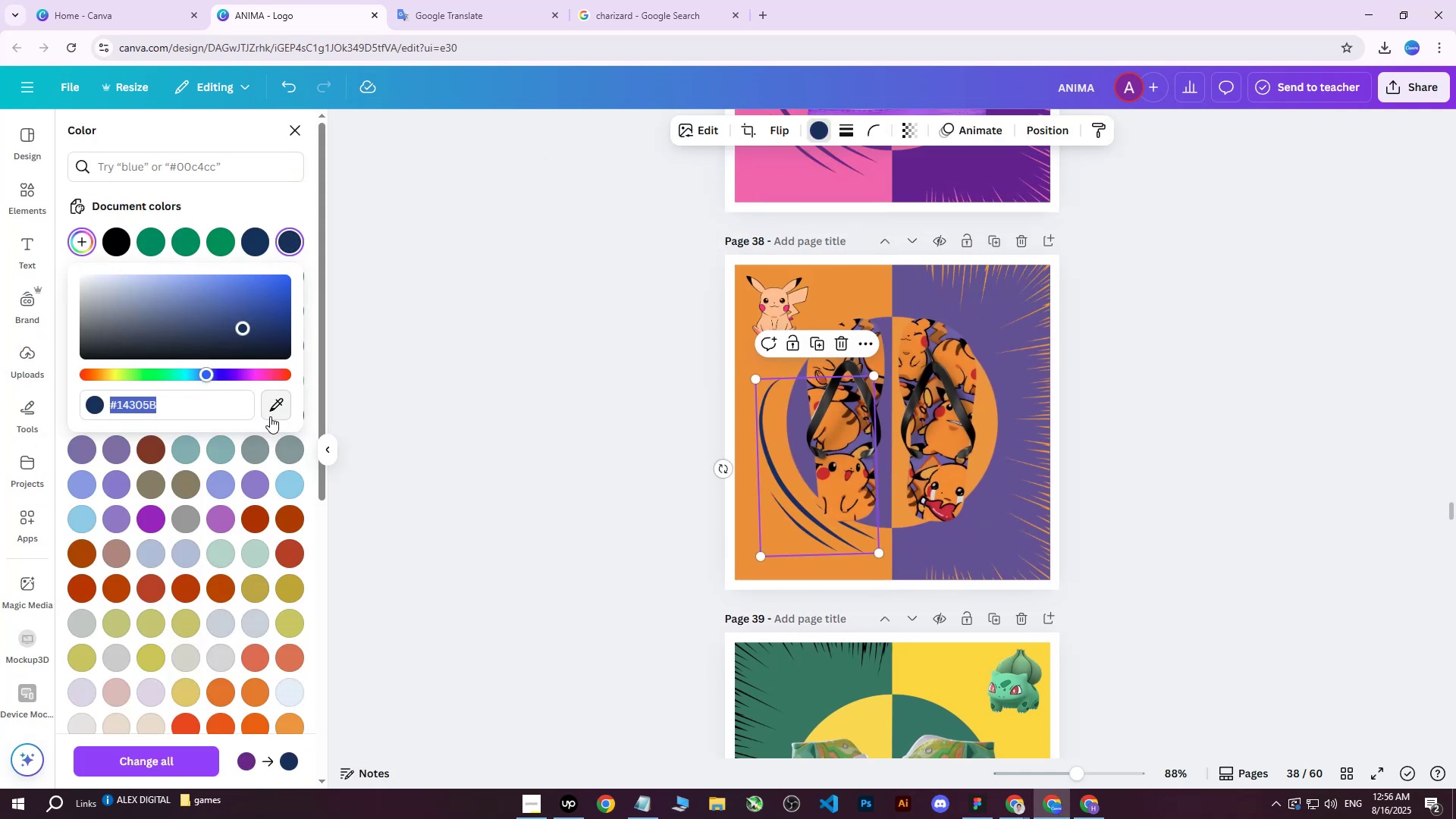 
left_click([275, 416])
 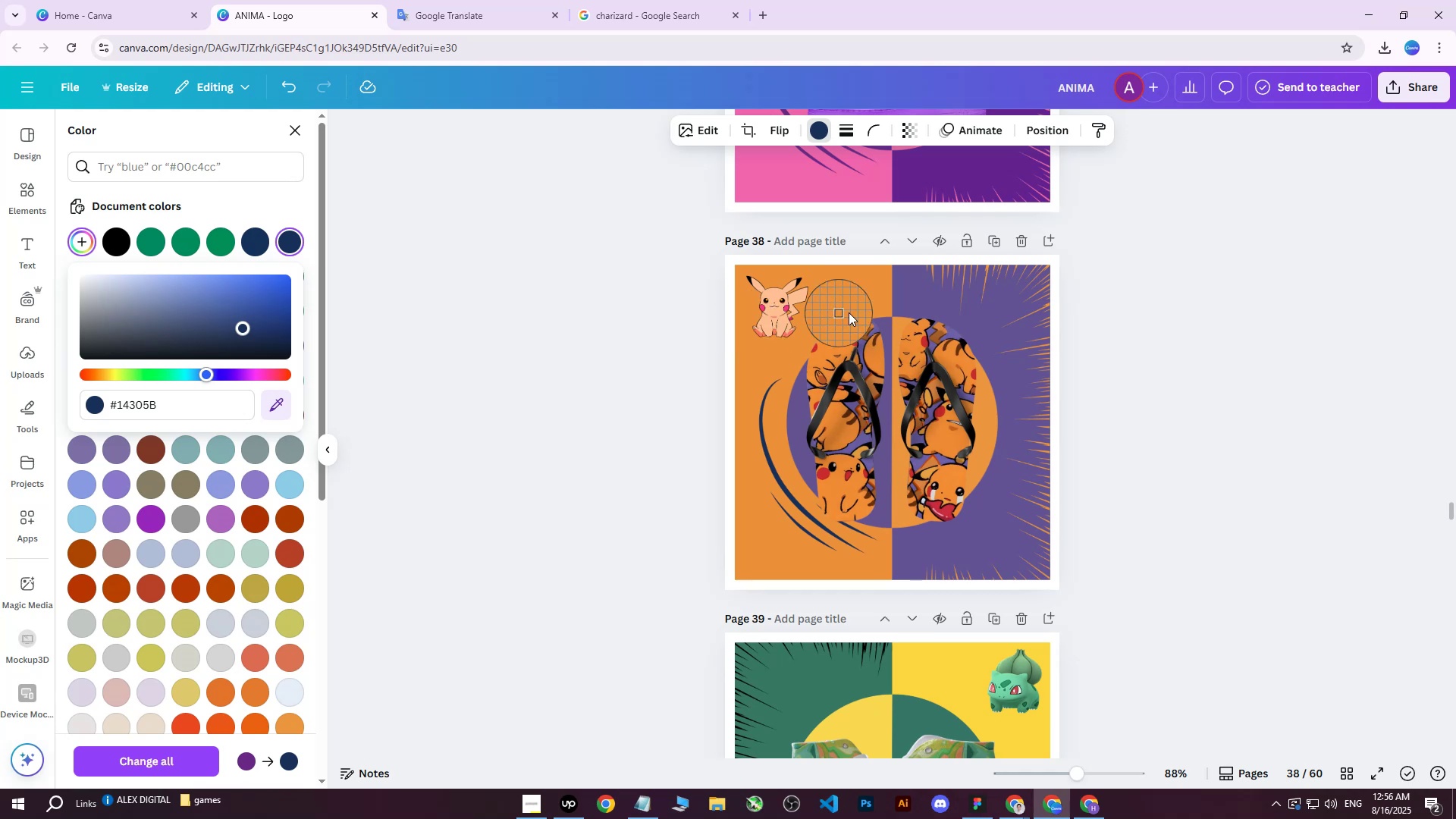 
left_click([925, 306])
 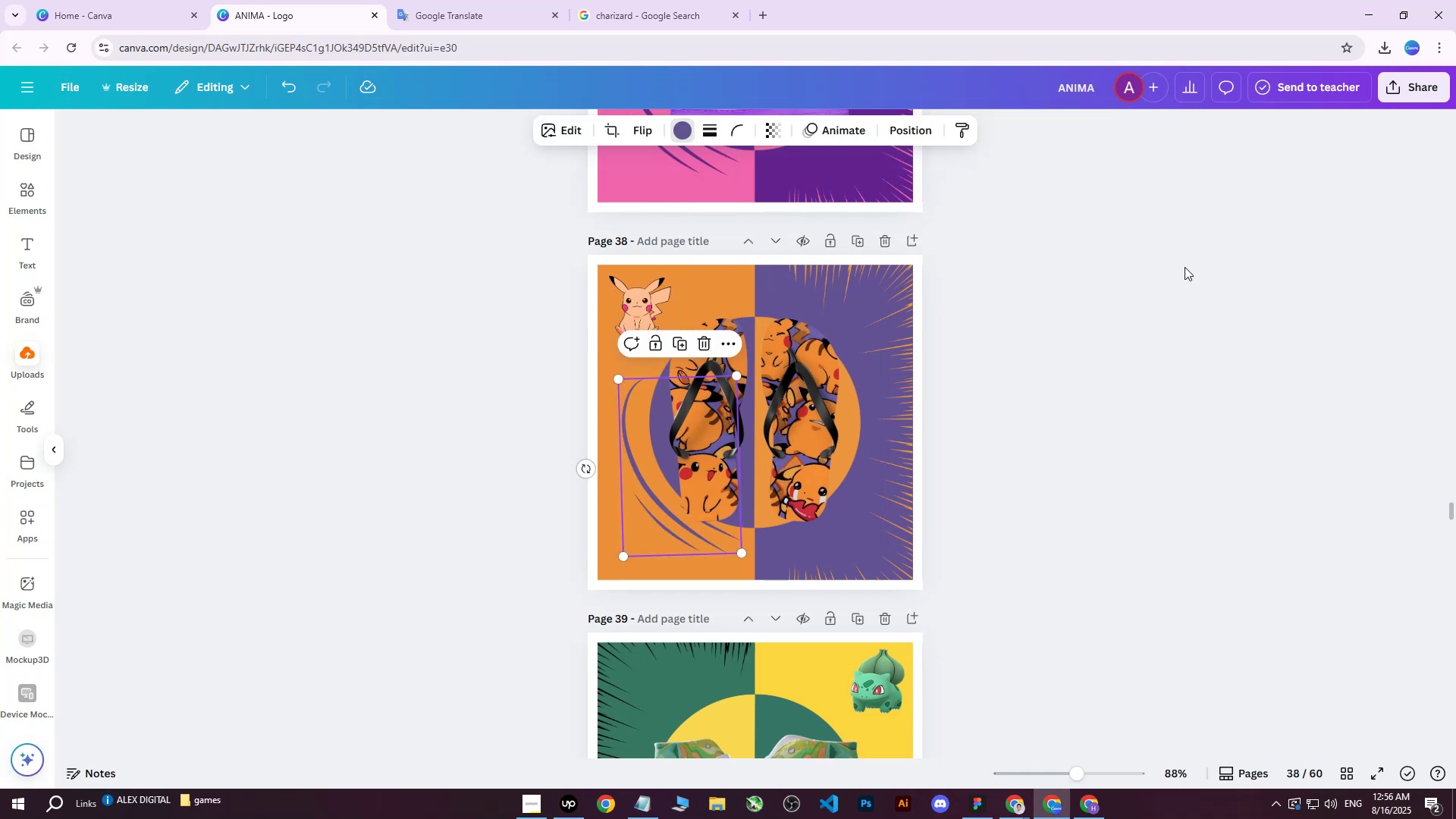 
double_click([1185, 267])
 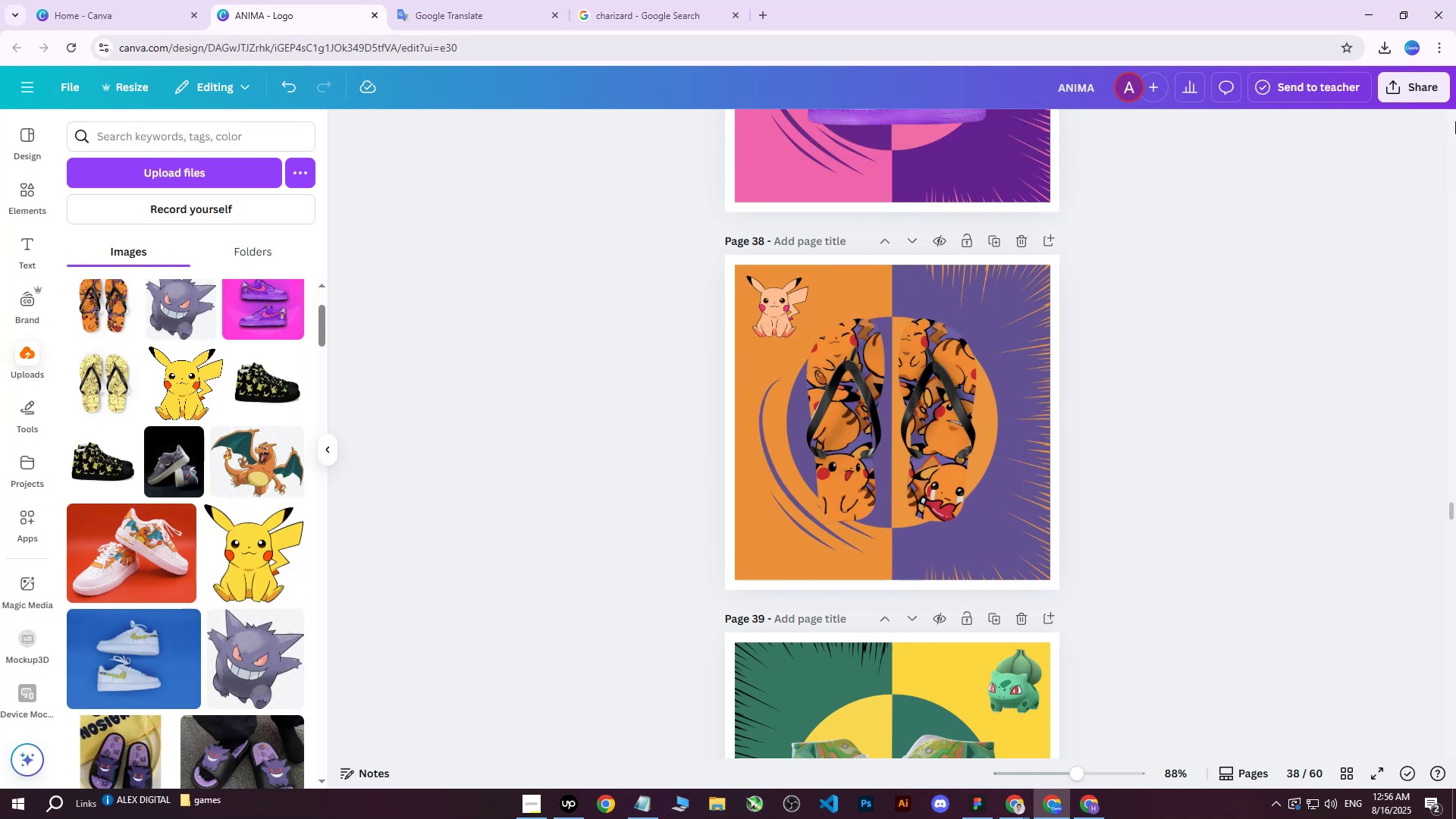 
left_click([1441, 93])
 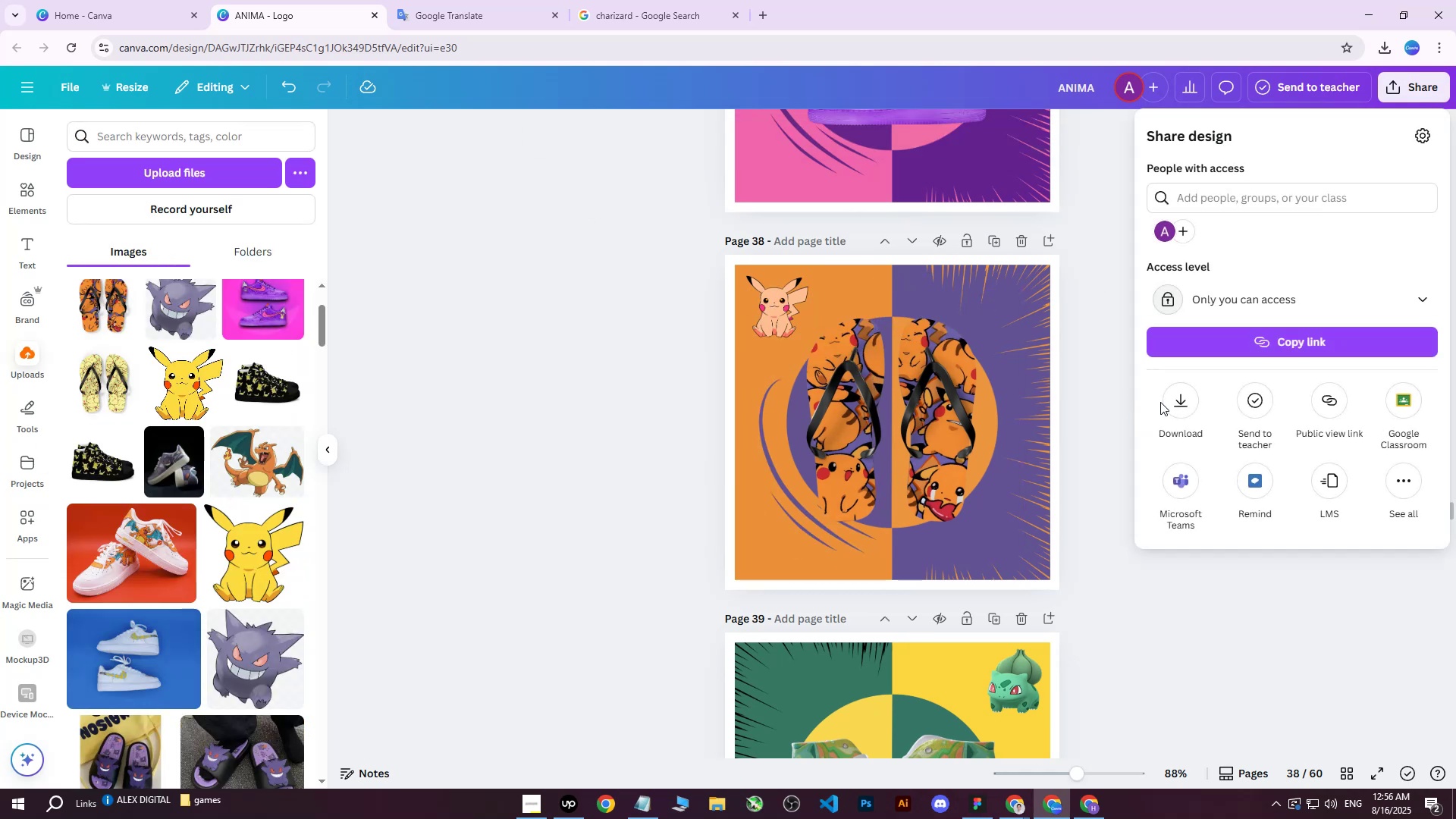 
double_click([1183, 400])
 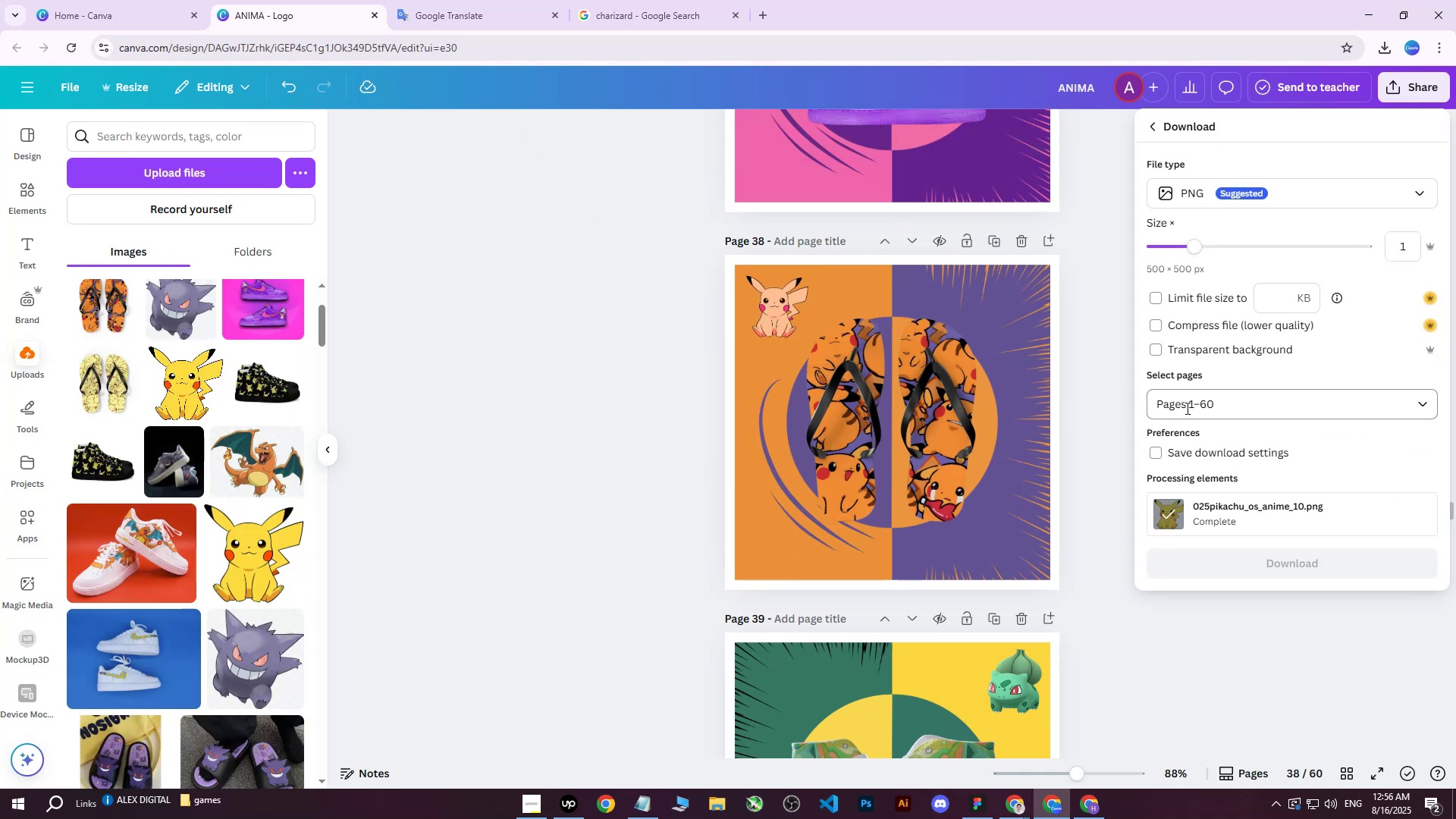 
triple_click([1186, 409])
 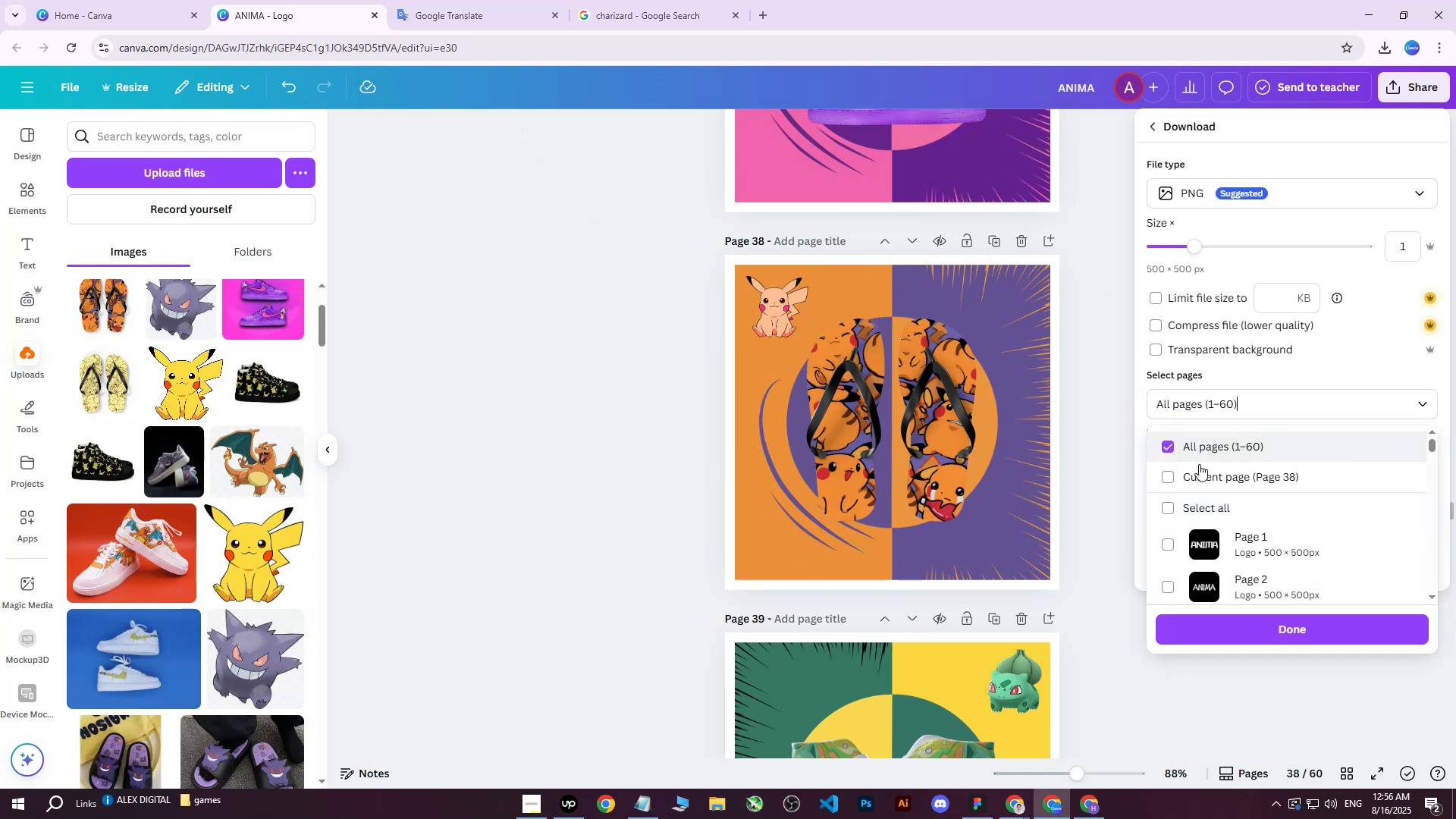 
triple_click([1197, 476])
 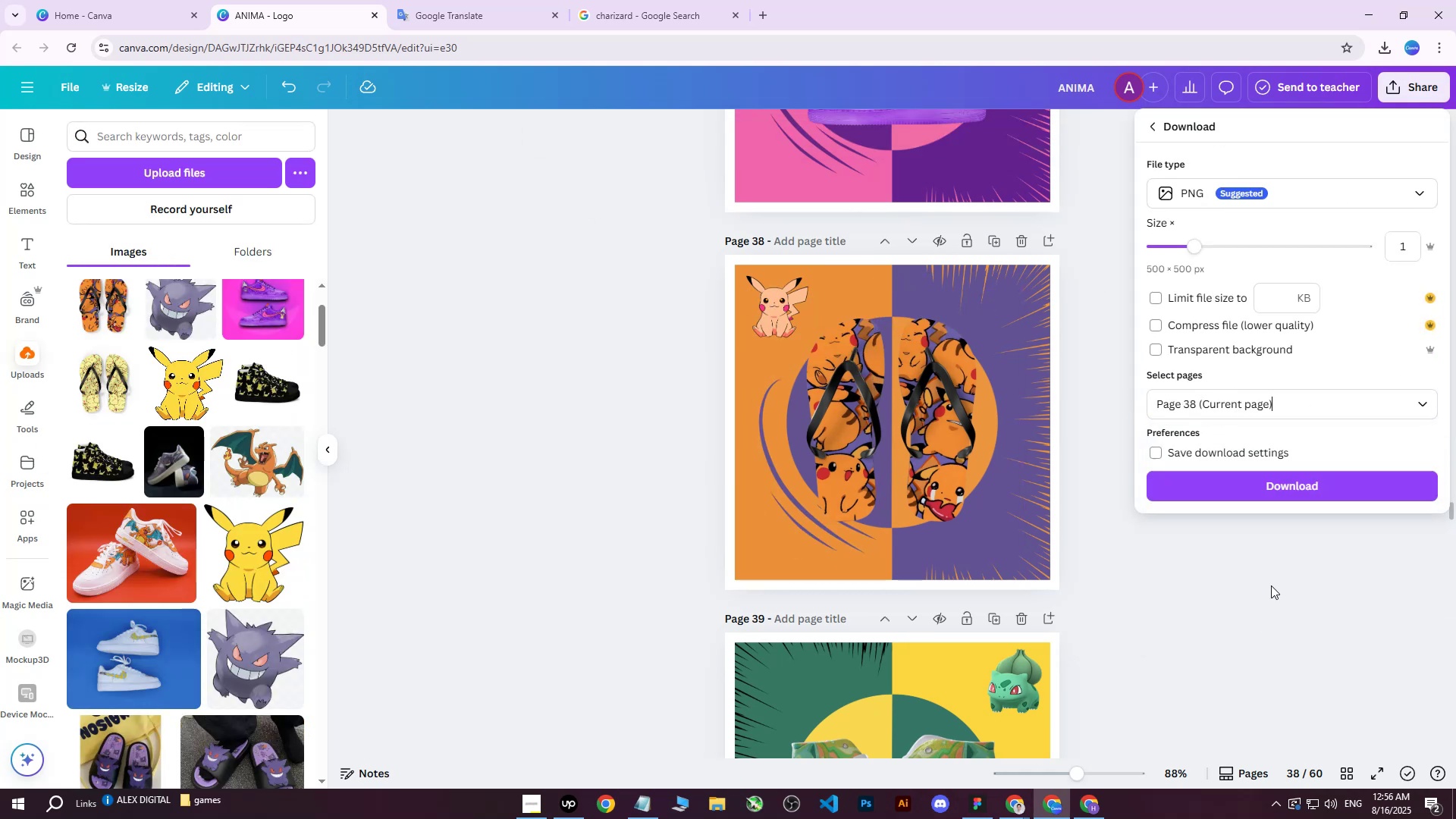 
left_click([1293, 493])
 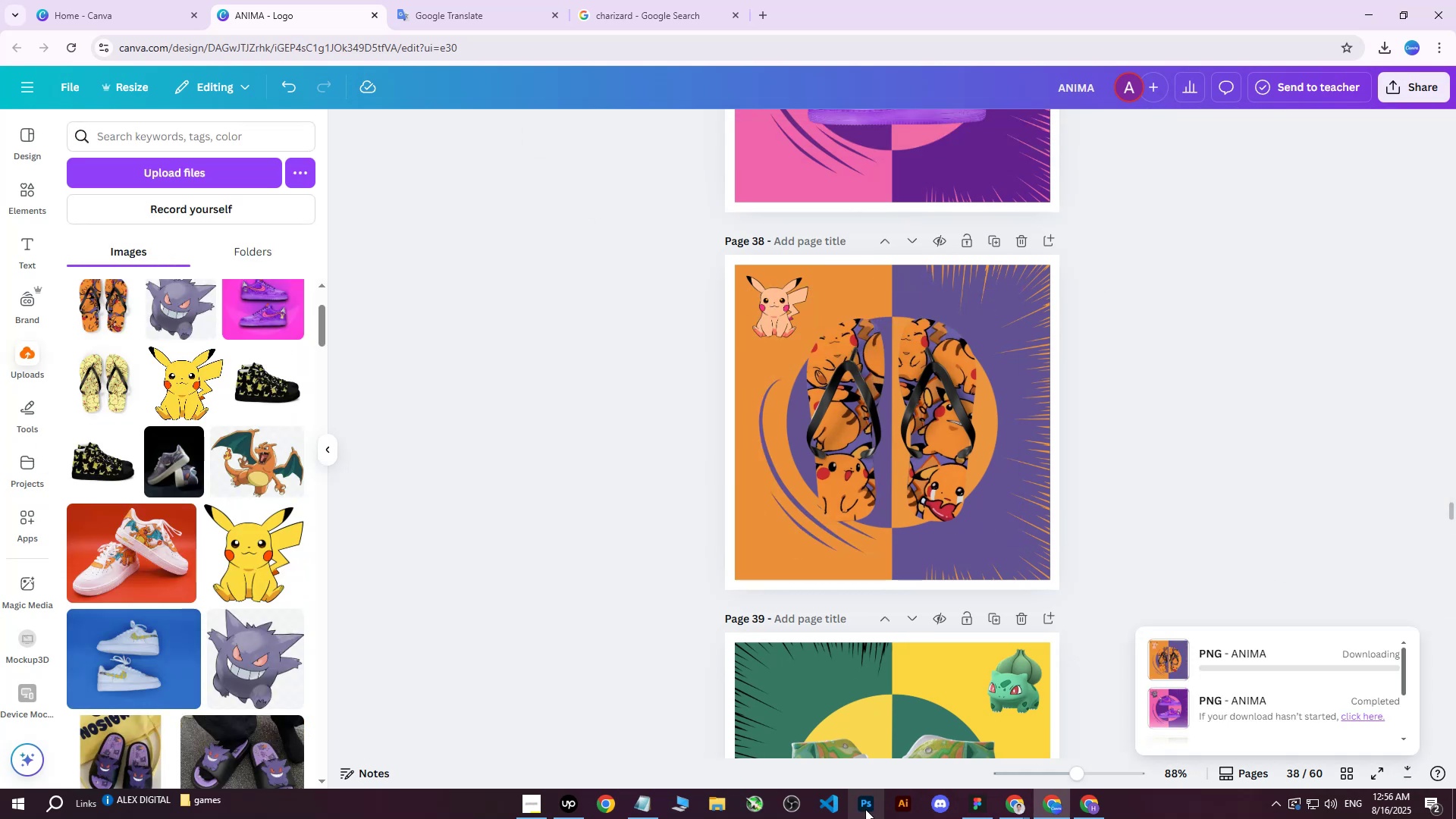 
left_click([1033, 814])
 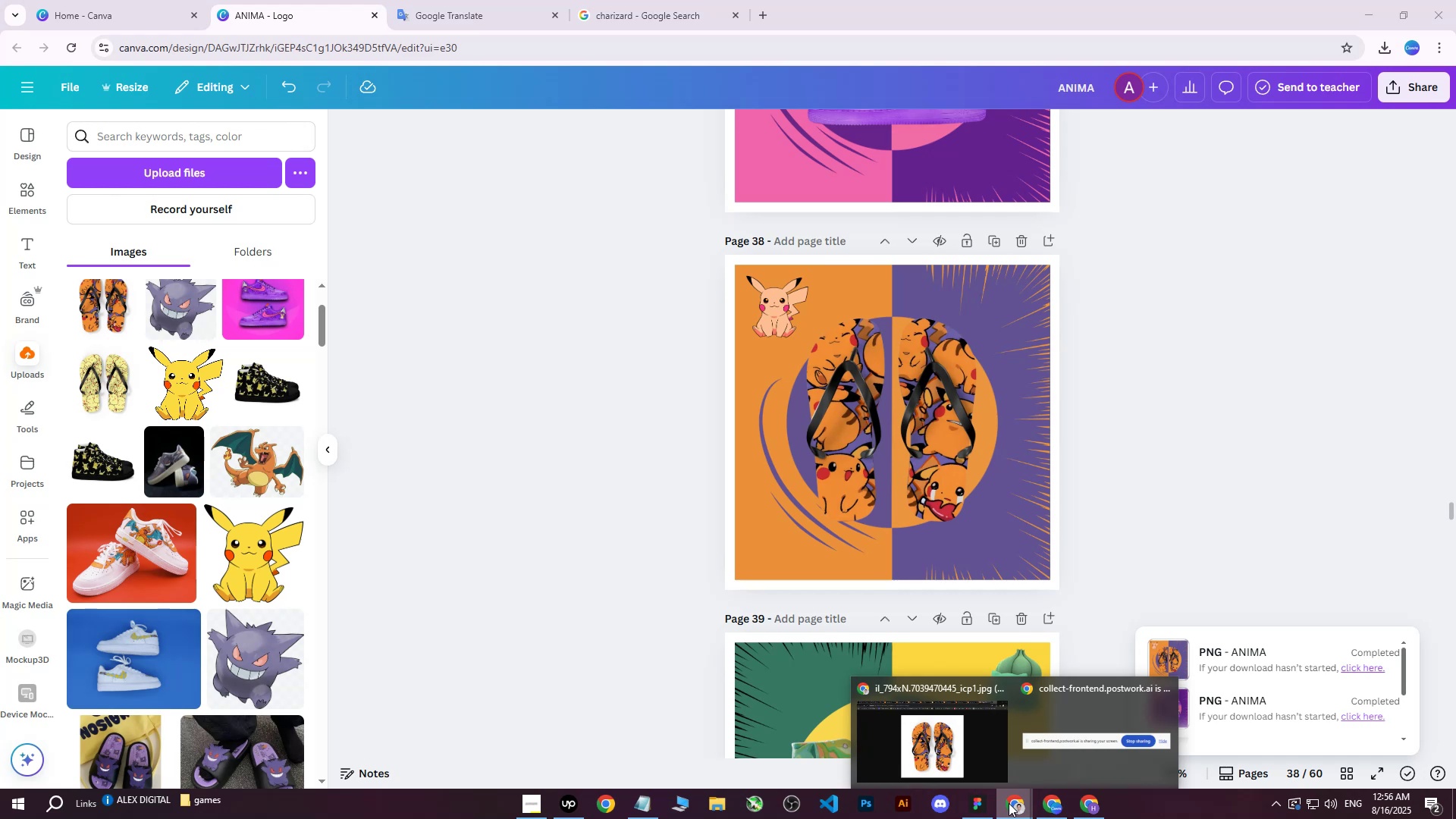 
left_click([974, 763])
 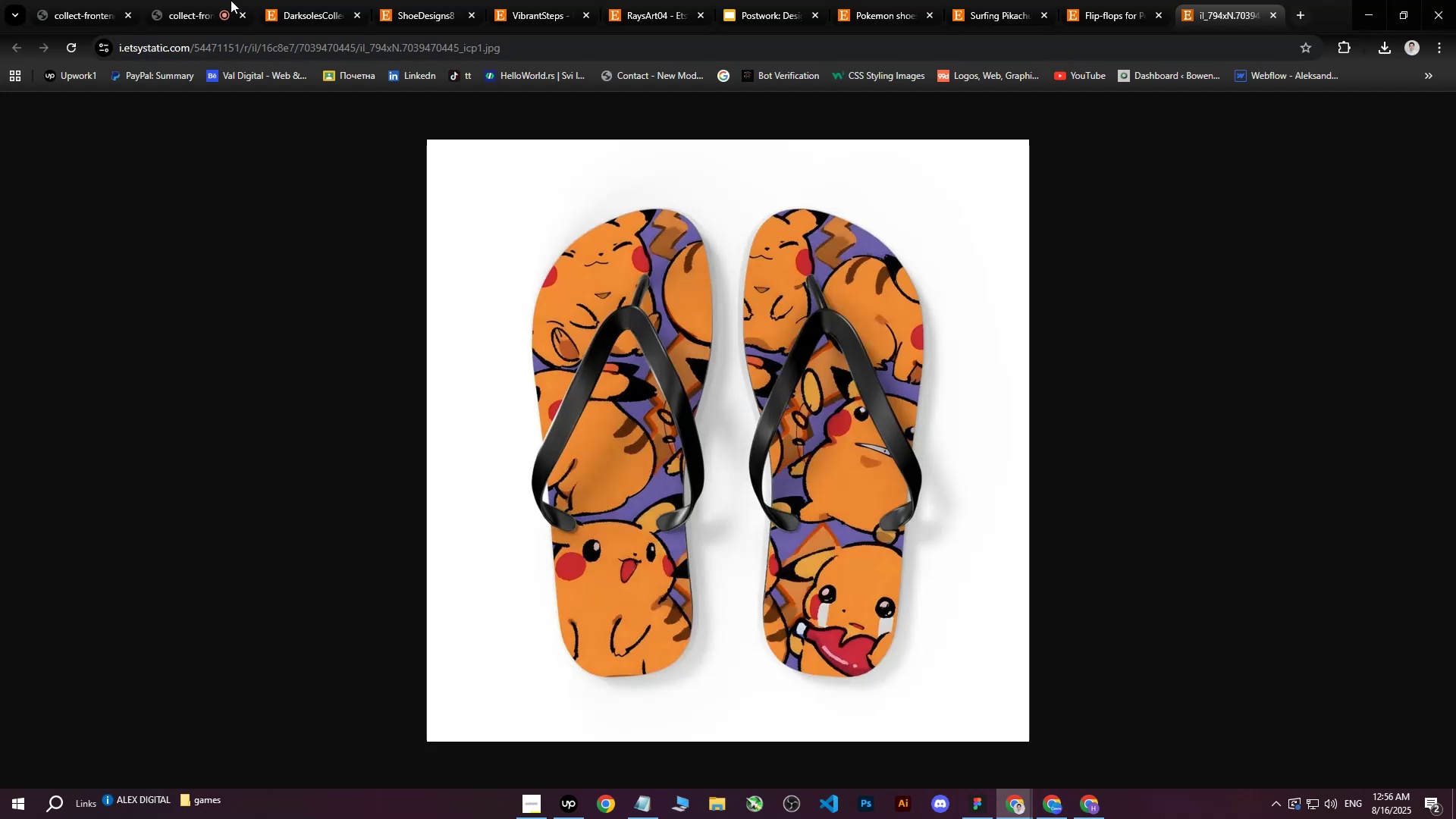 
left_click([182, 0])
 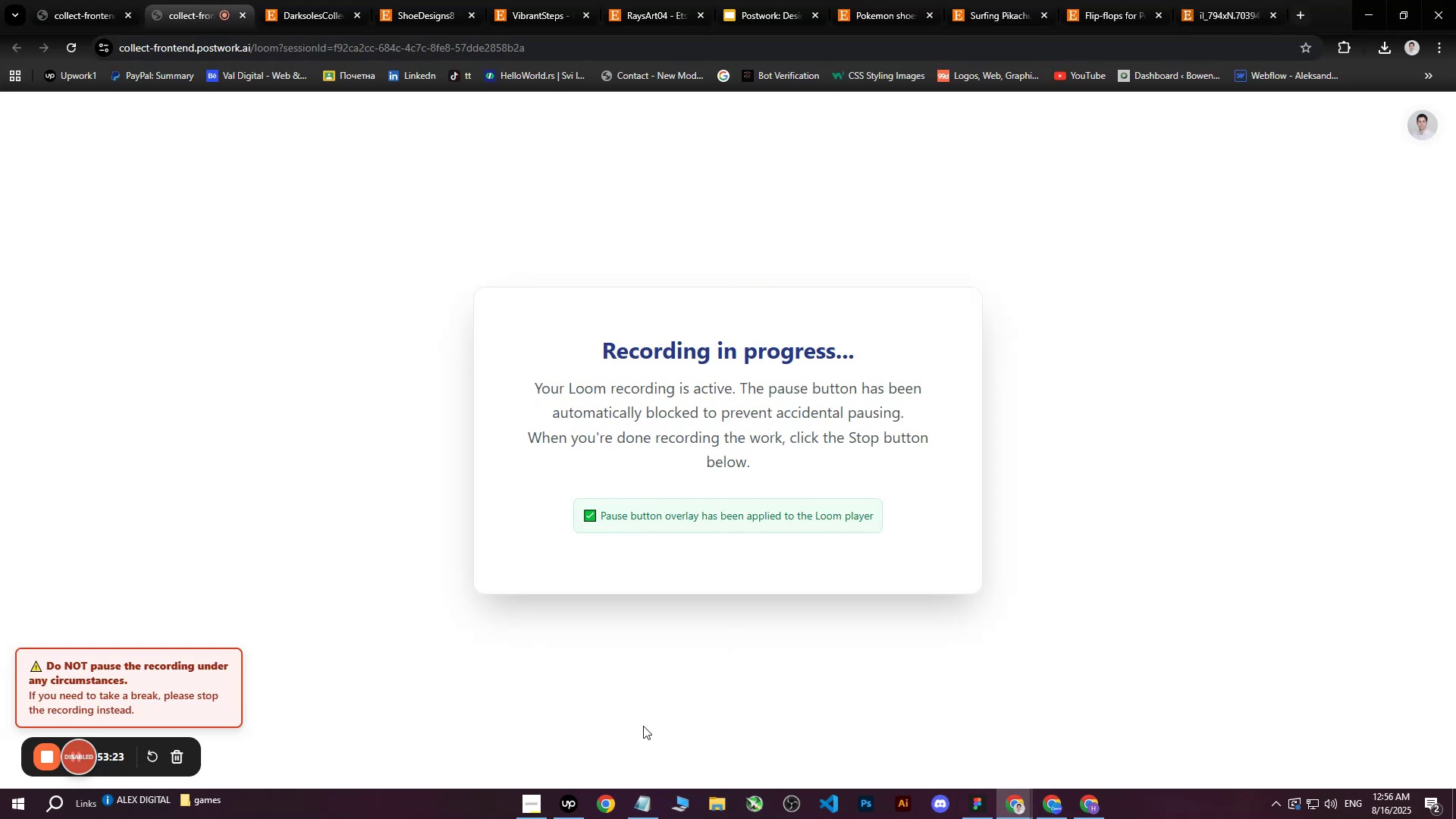 
left_click([1087, 809])
 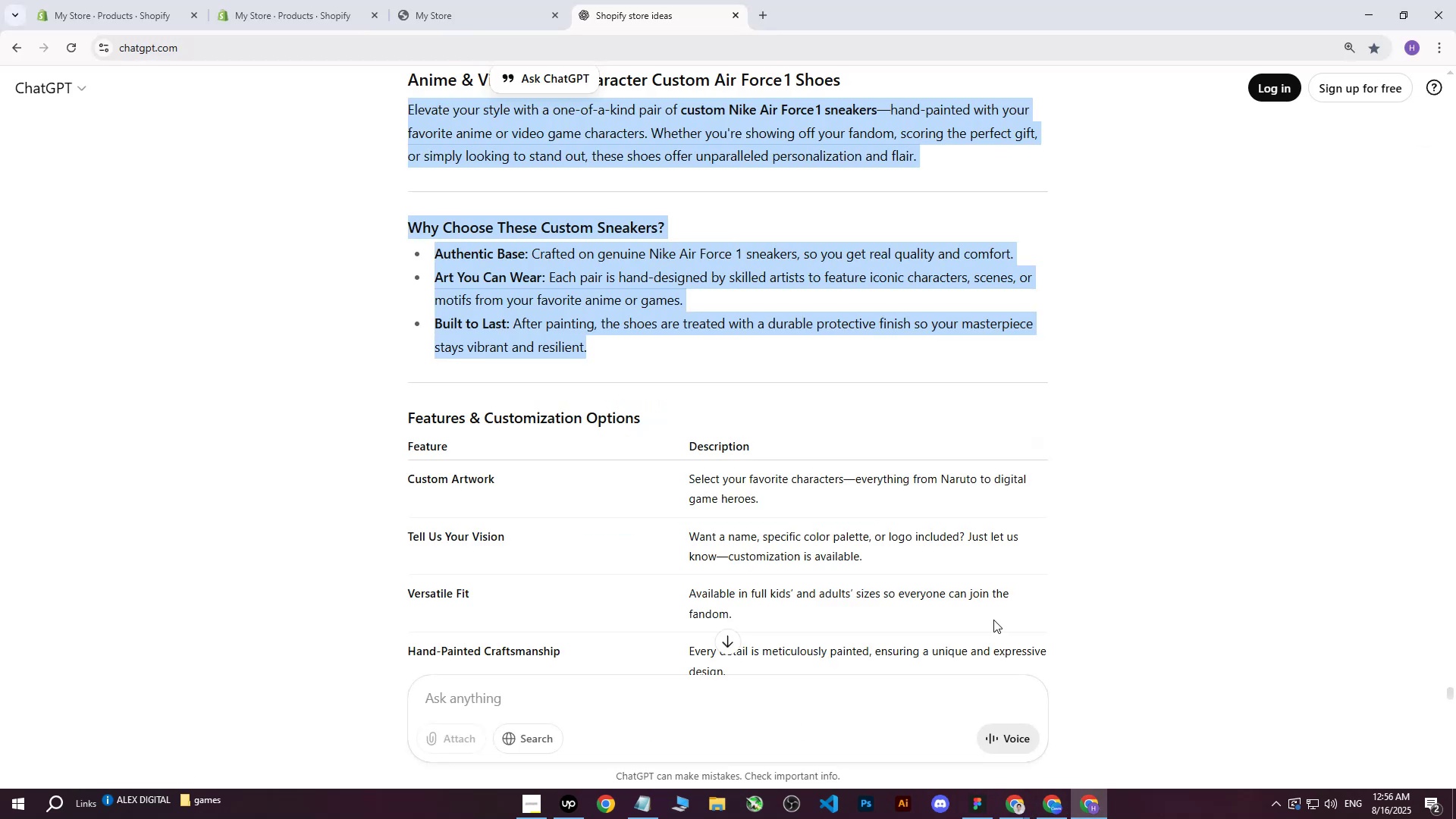 
scroll: coordinate [538, 594], scroll_direction: down, amount: 22.0
 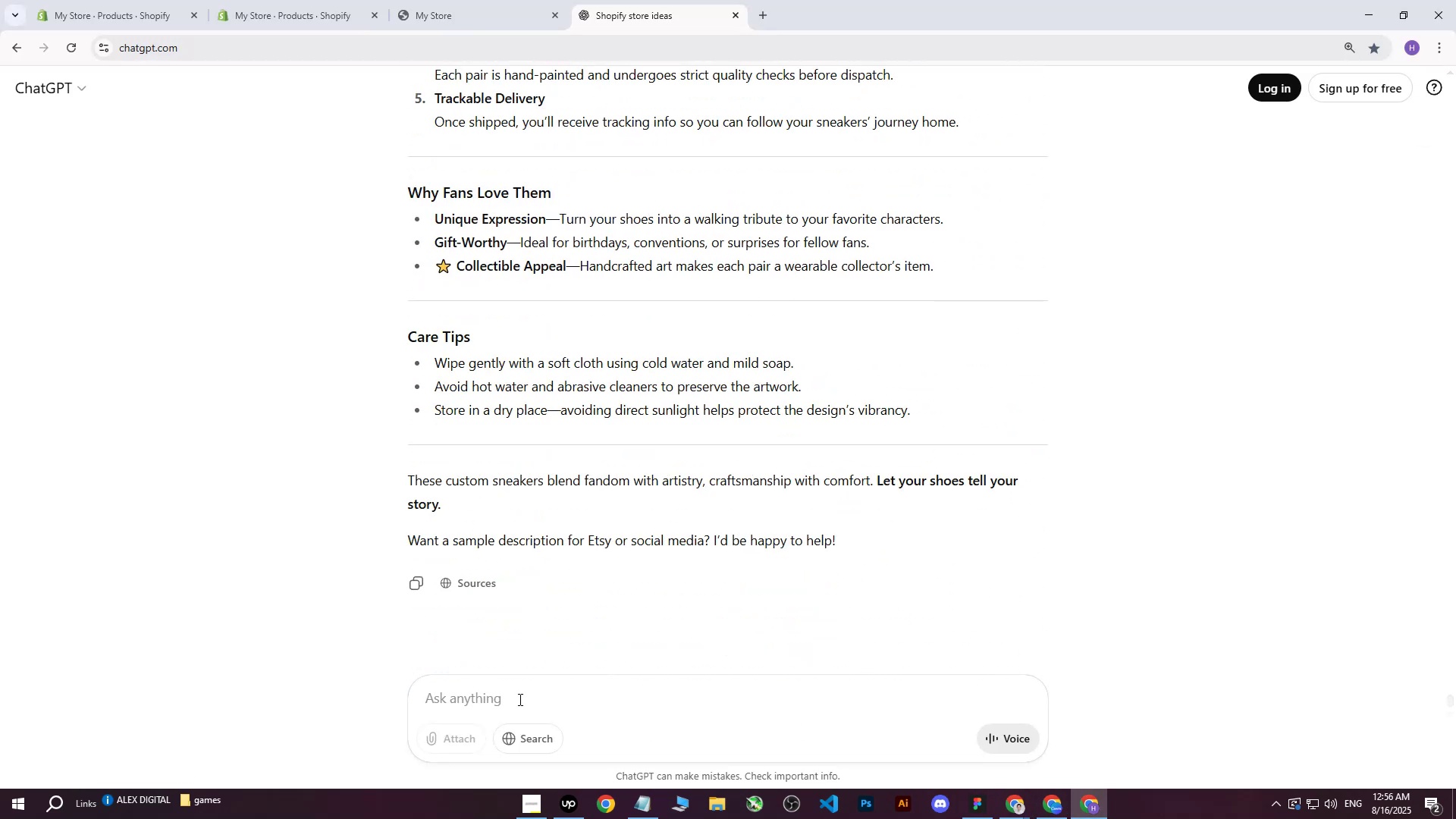 
left_click([519, 699])
 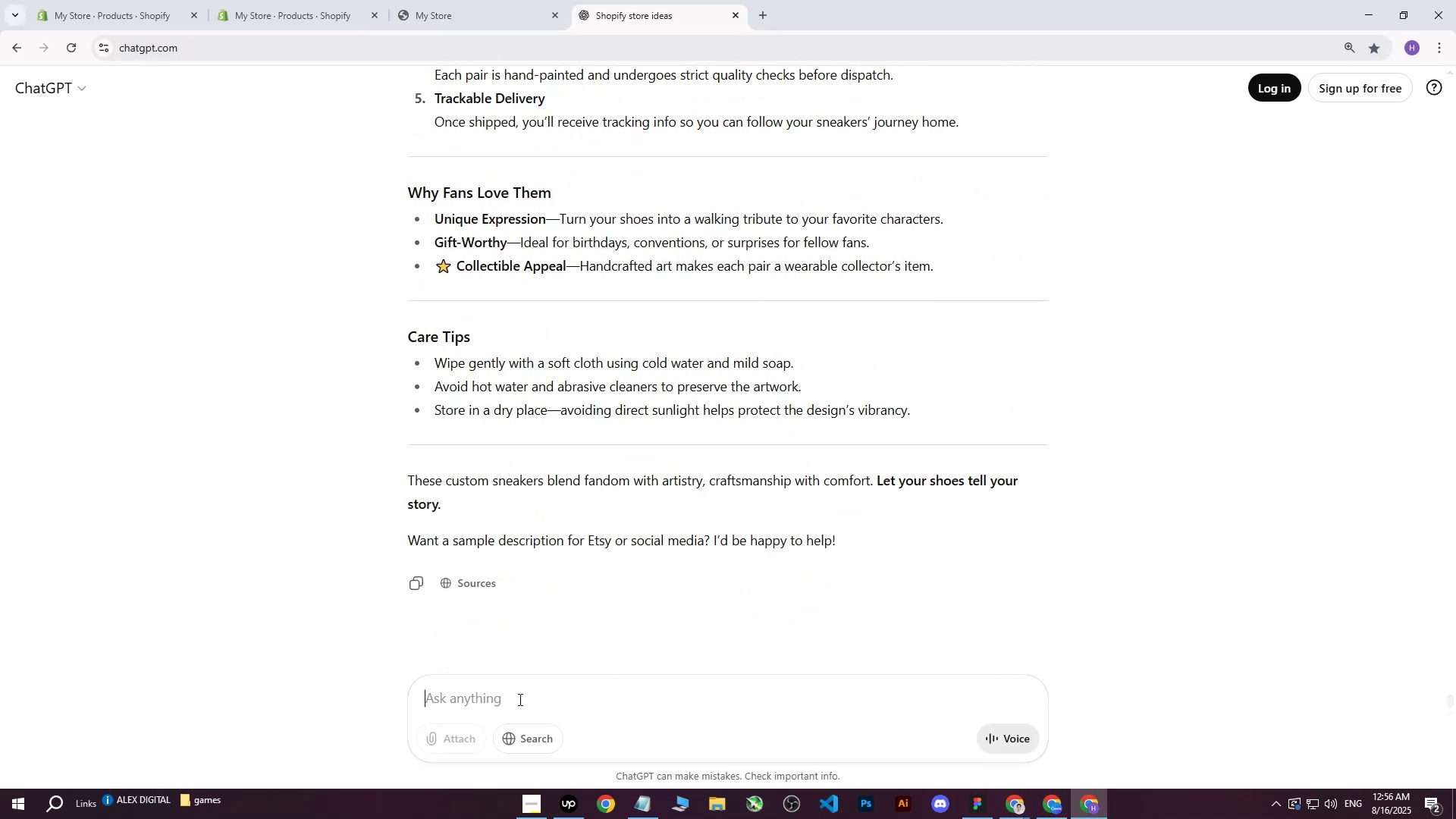 
scroll: coordinate [519, 699], scroll_direction: down, amount: 1.0
 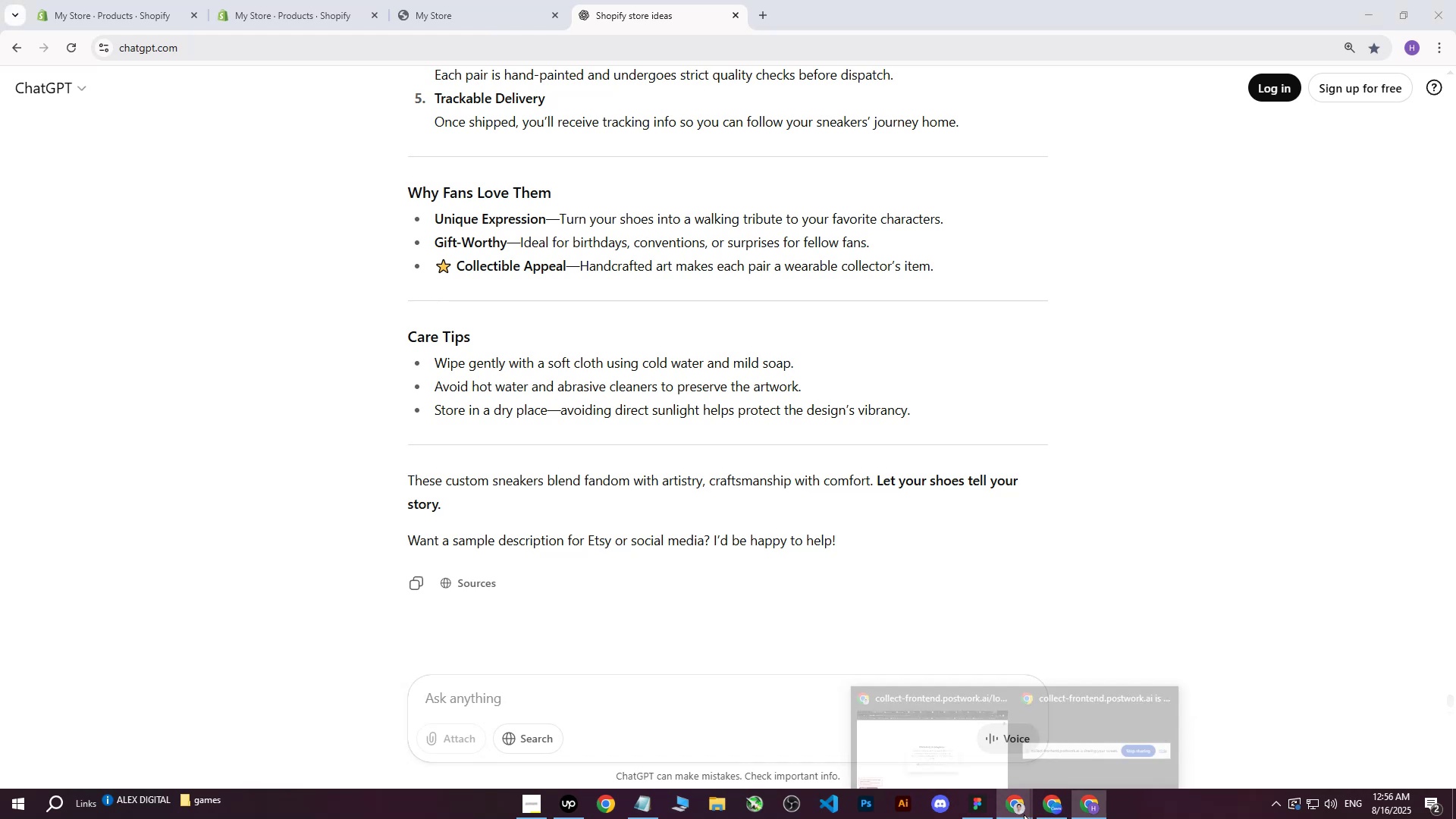 
double_click([949, 758])
 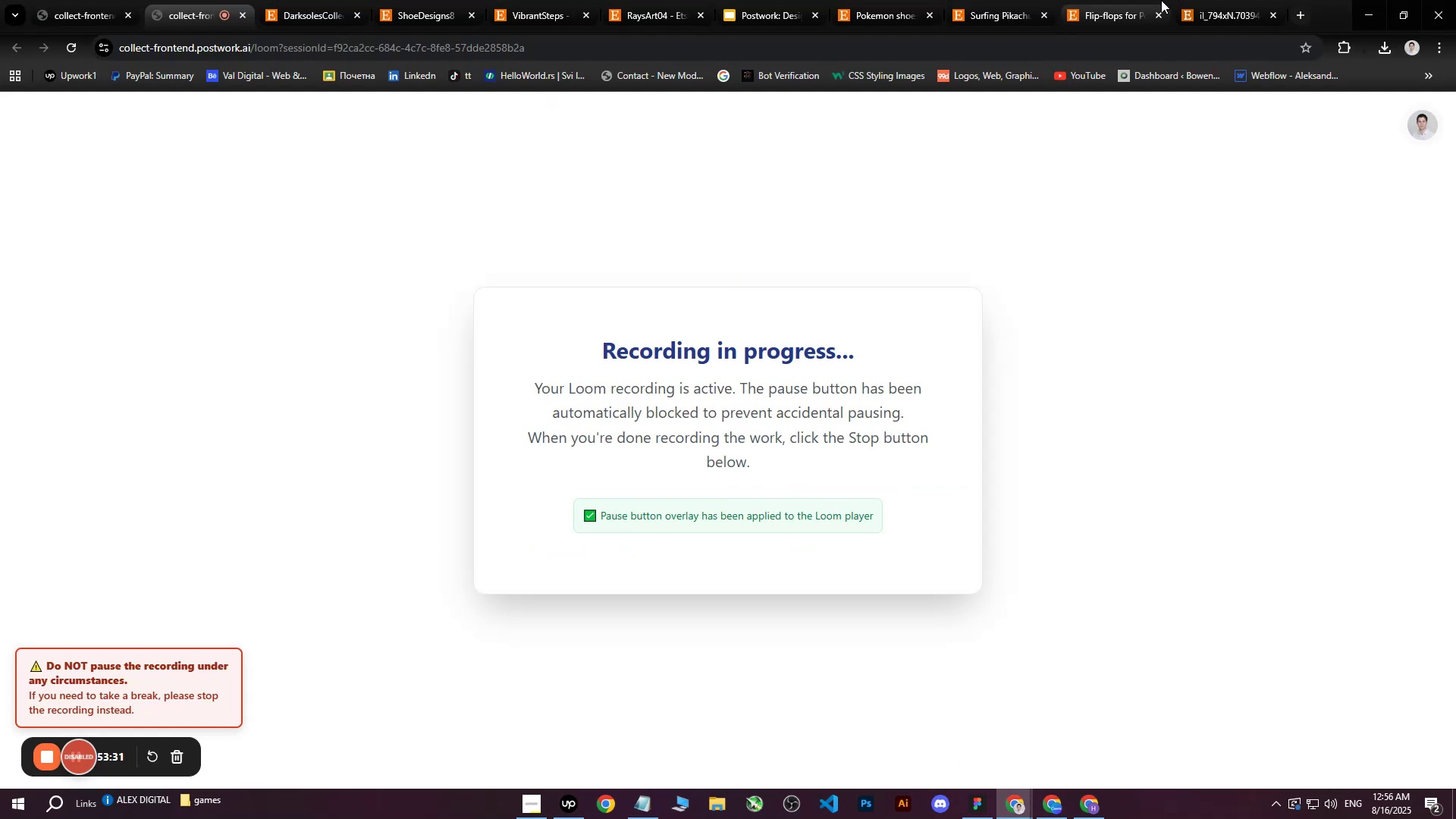 
left_click([1235, 0])
 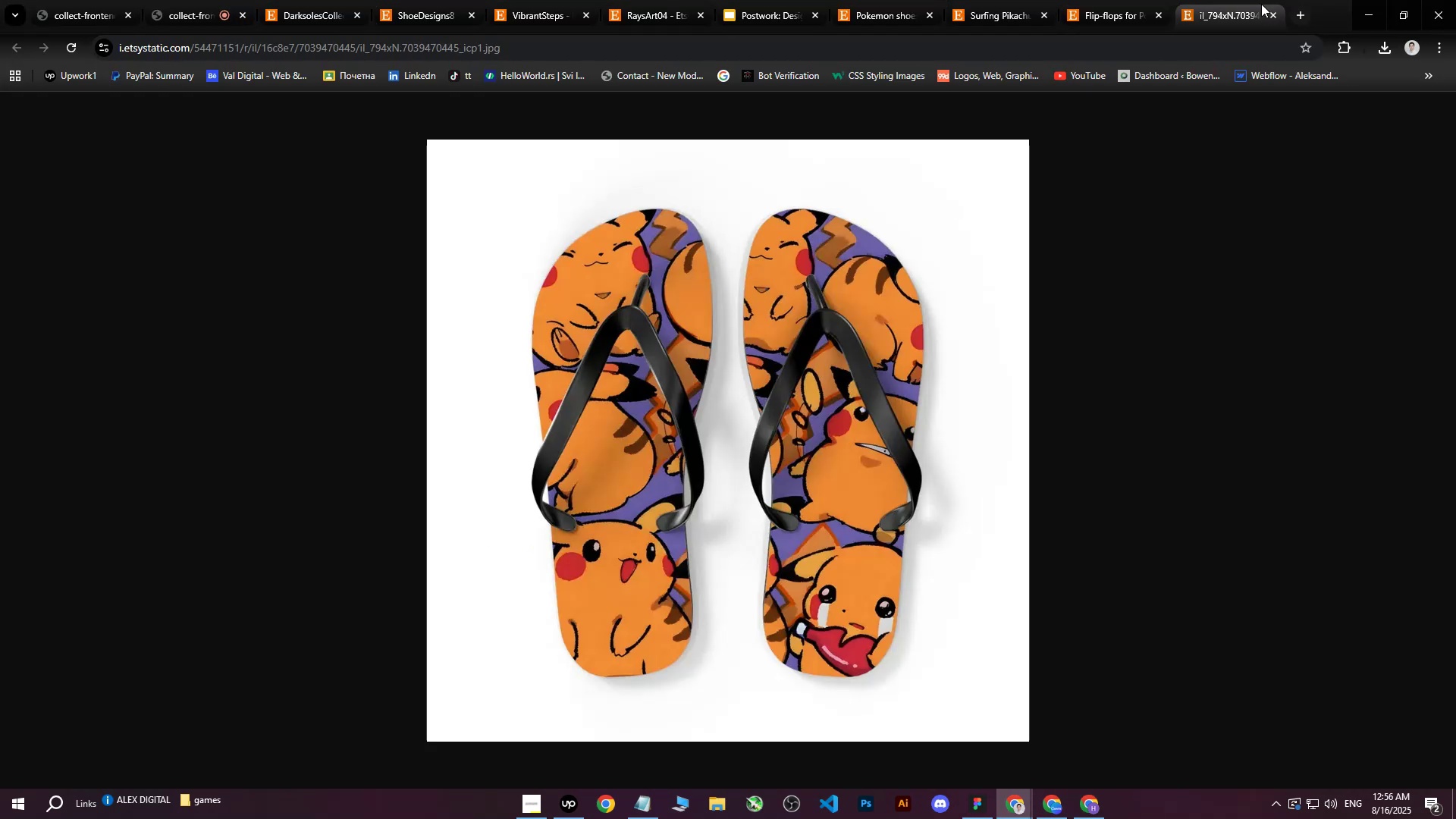 
left_click([1274, 18])
 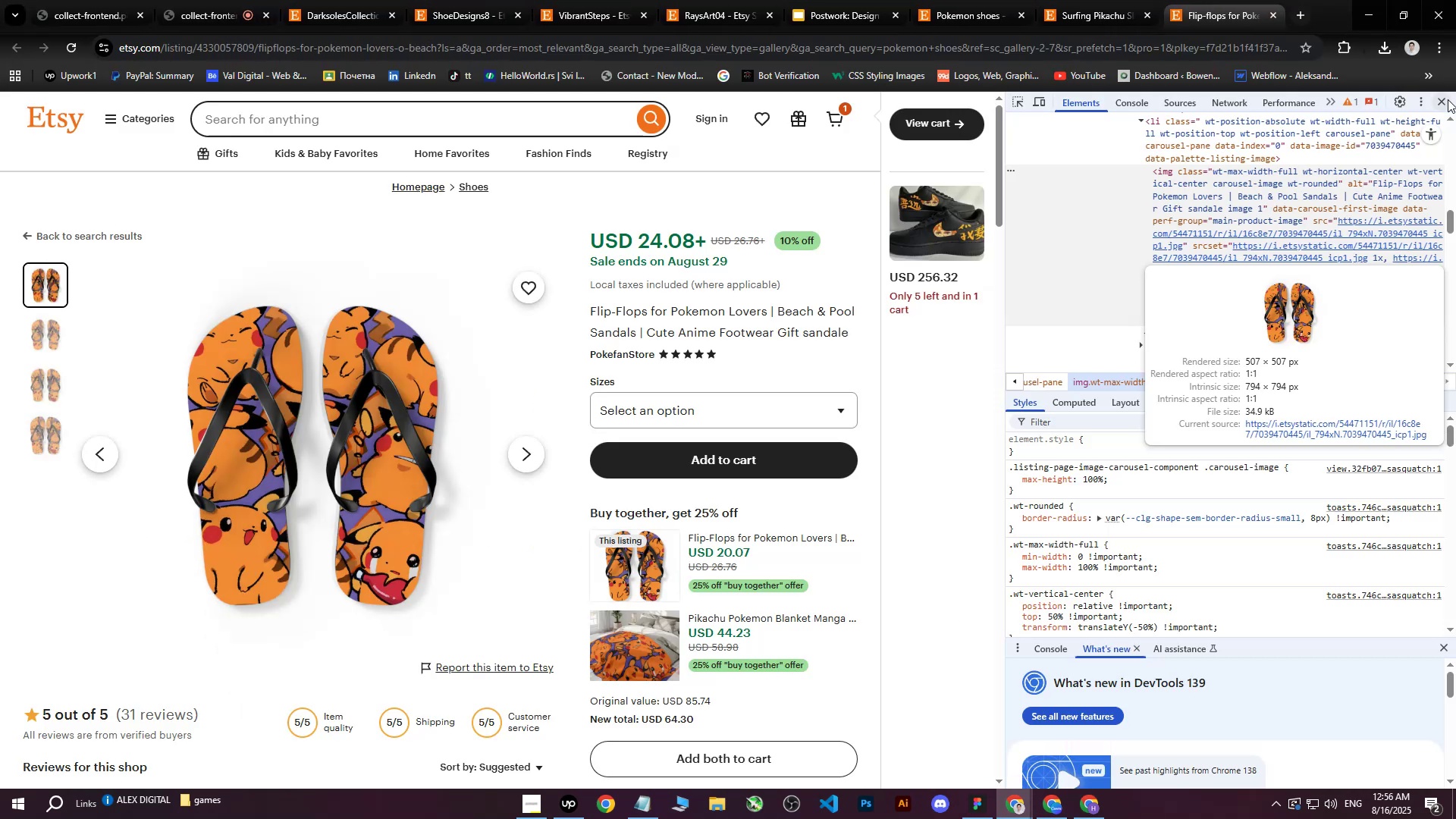 
left_click([1448, 99])
 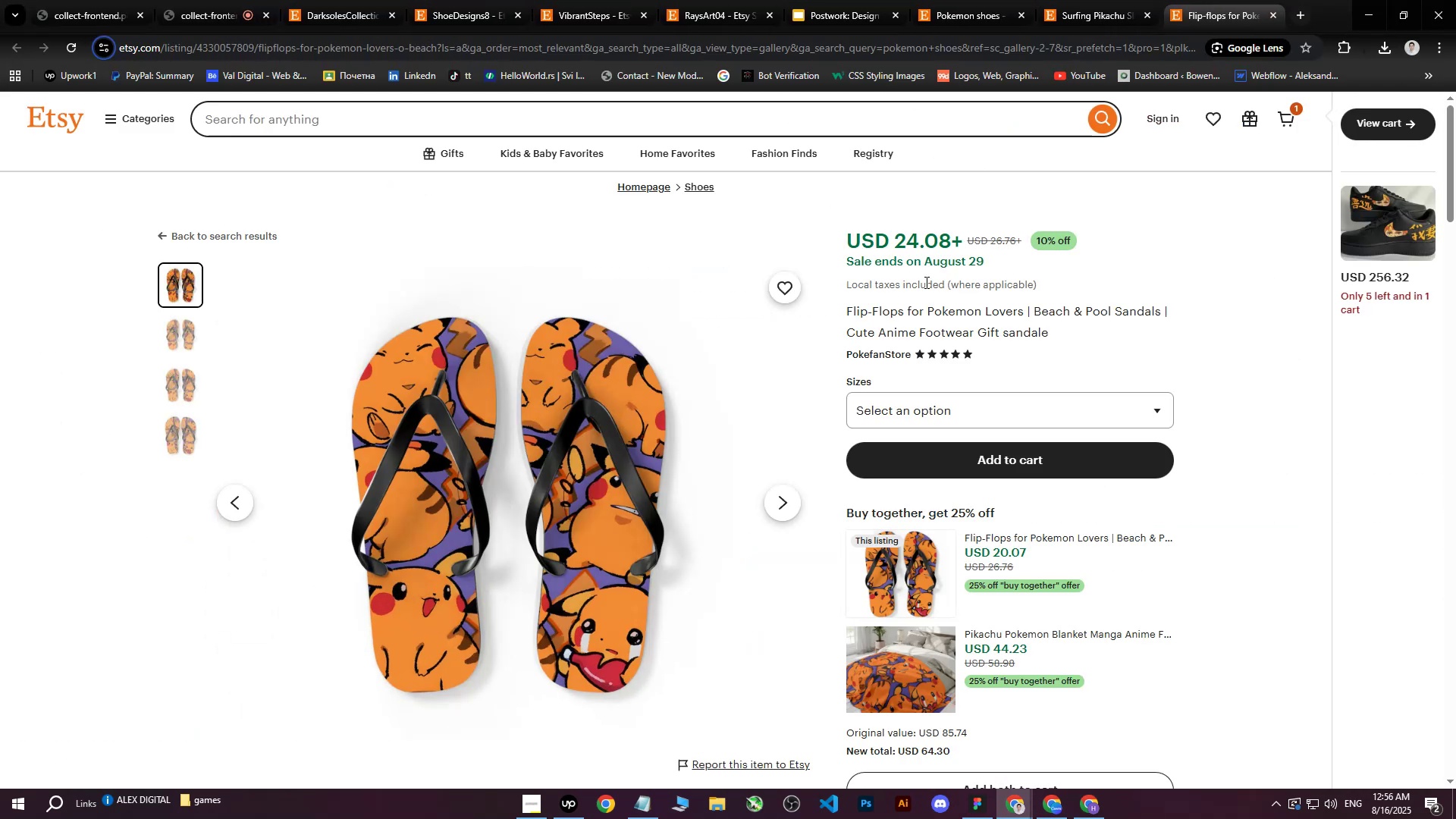 
left_click_drag(start_coordinate=[846, 309], to_coordinate=[1011, 331])
 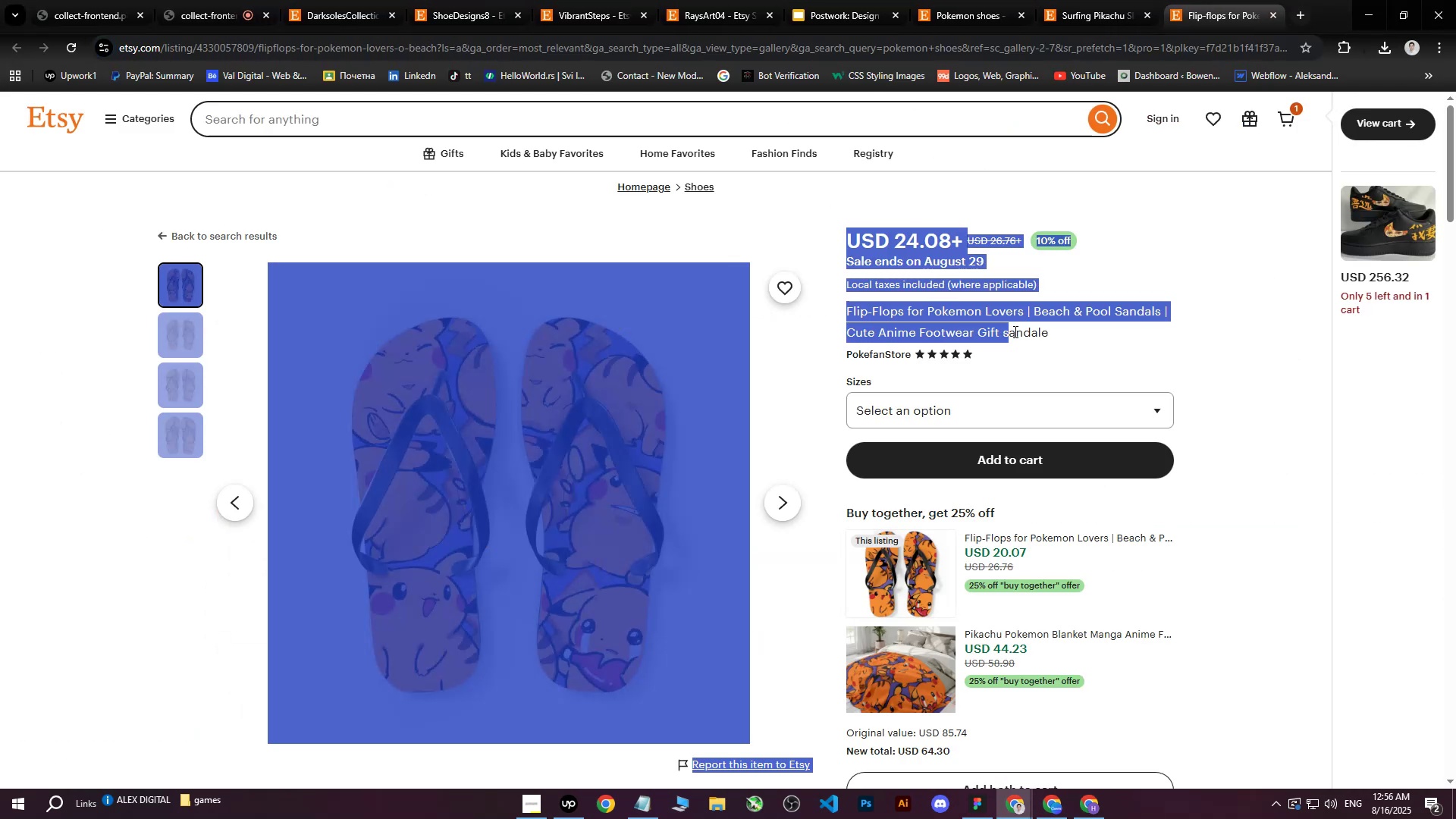 
left_click([1014, 331])
 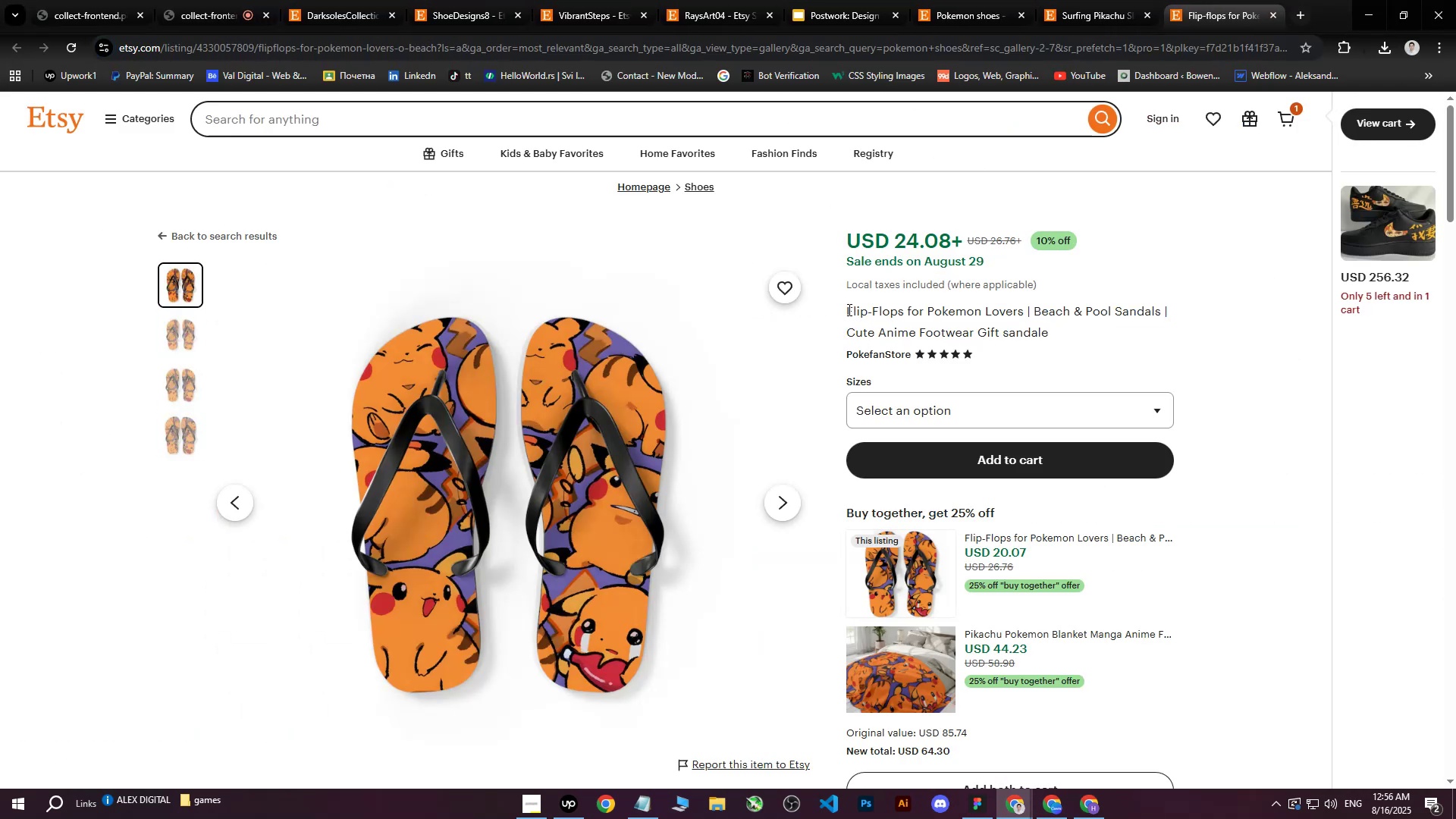 
left_click_drag(start_coordinate=[848, 309], to_coordinate=[1047, 334])
 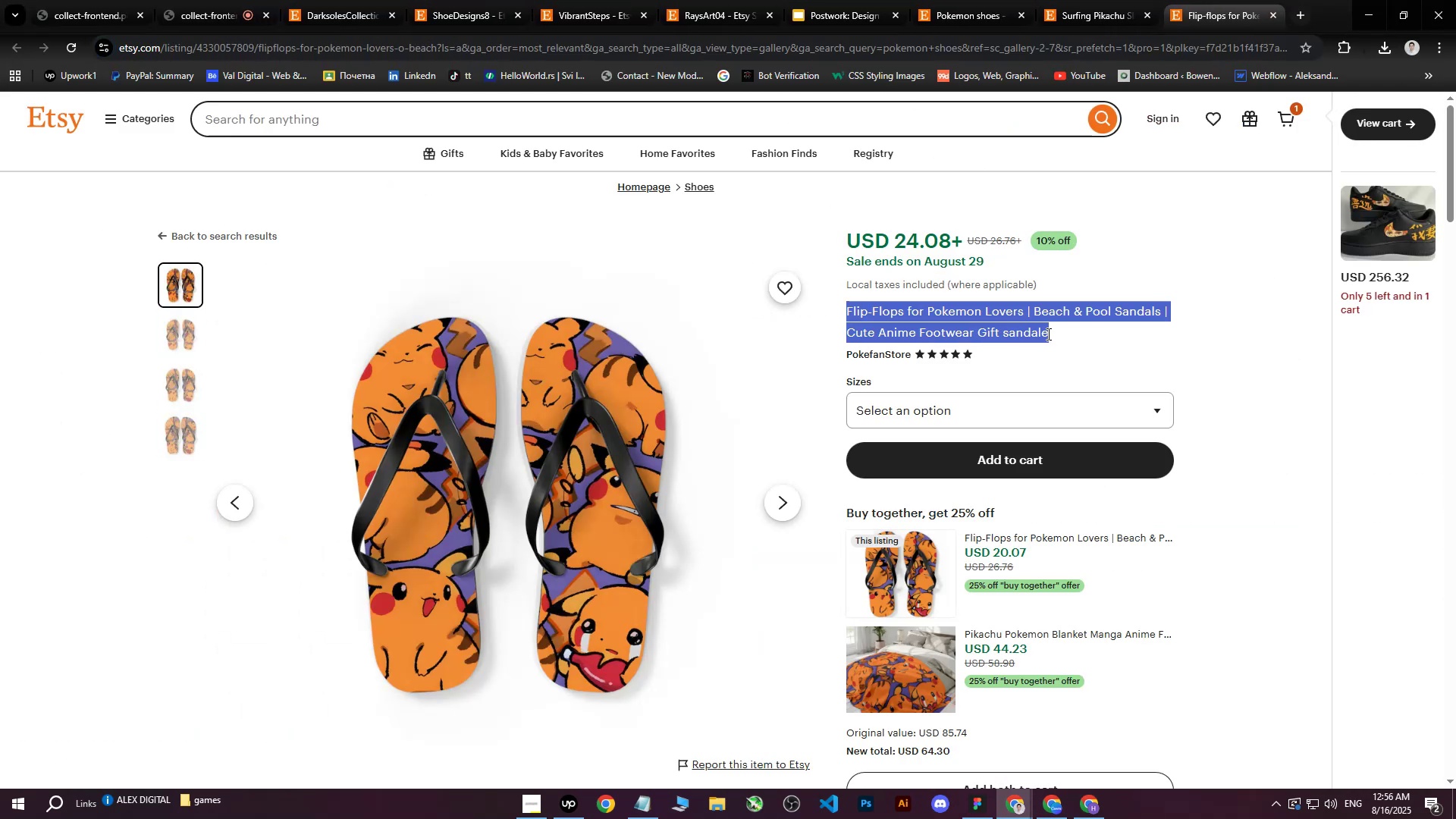 
key(Control+C)
 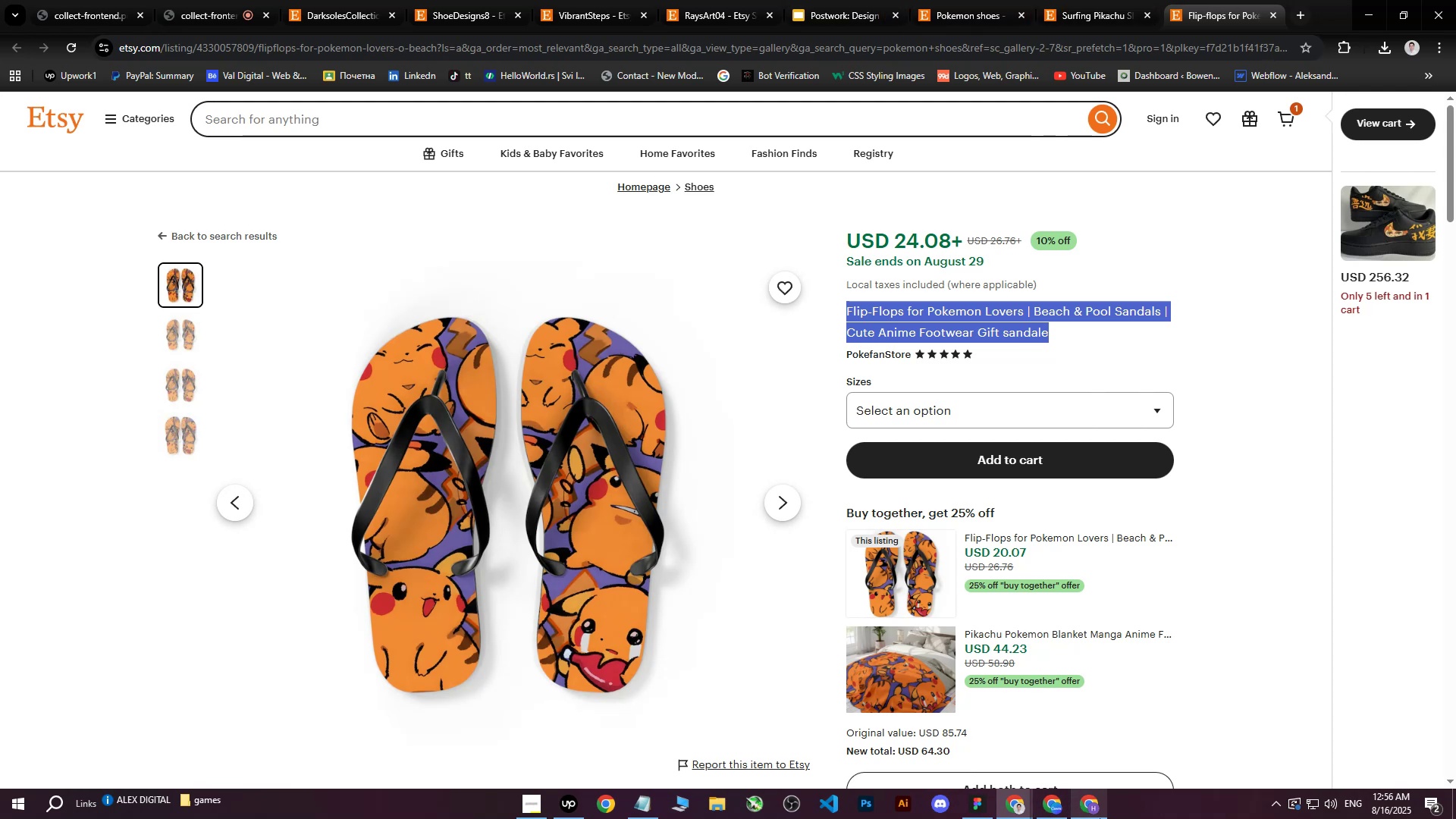 
left_click([1100, 817])
 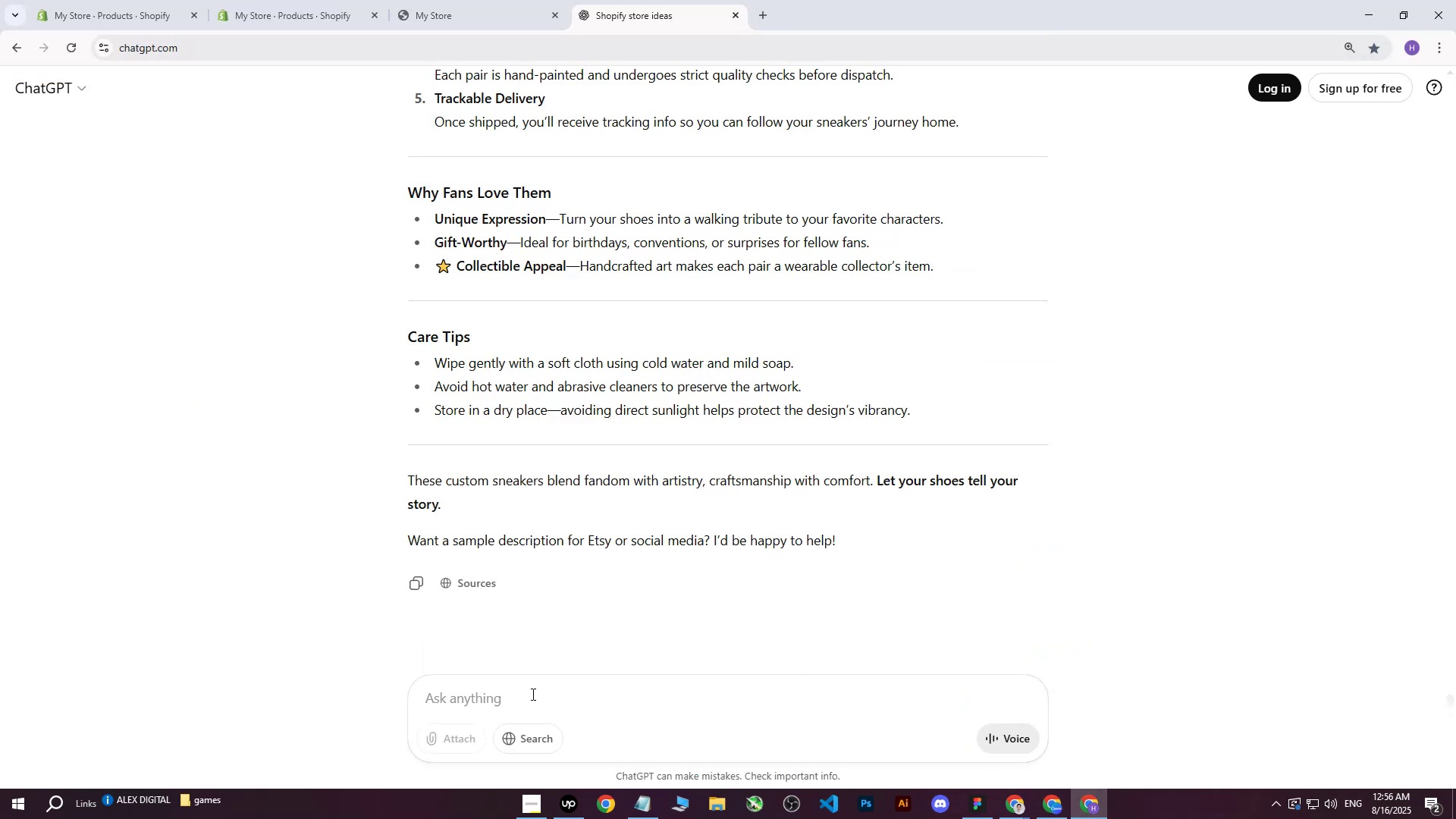 
type(write me this on more professional way : )
 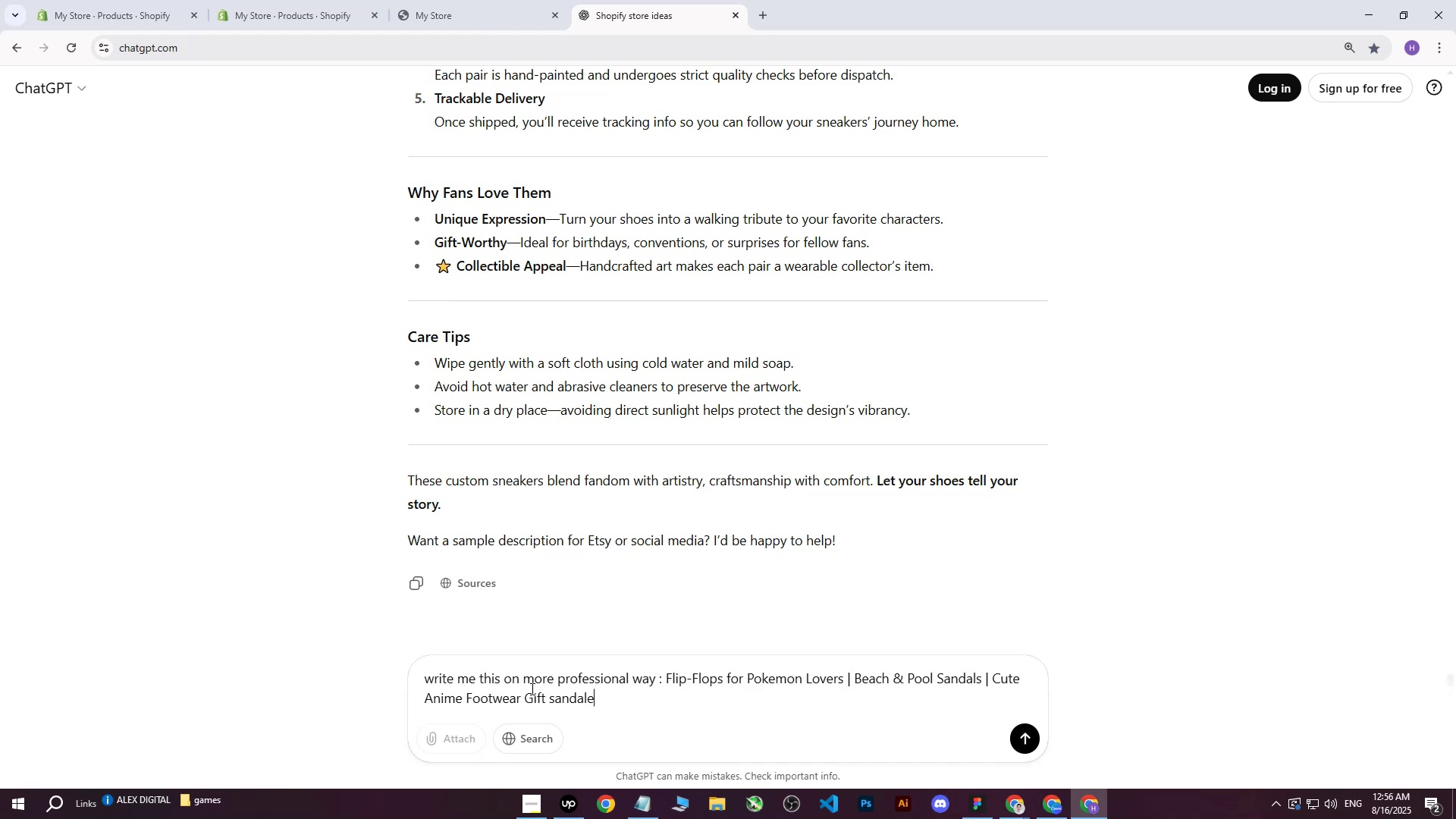 
key(Control+V)
 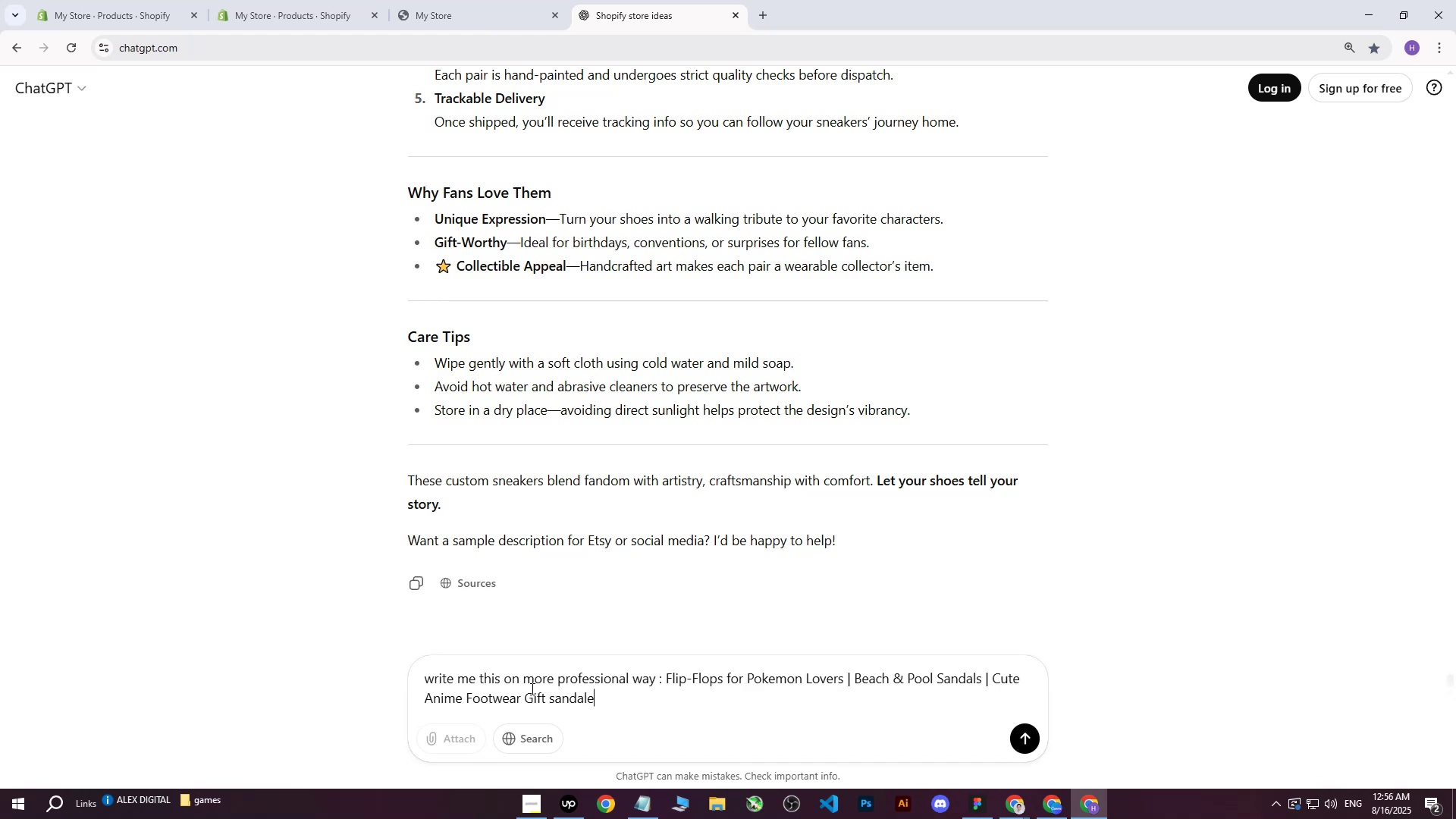 
key(Control+Enter)
 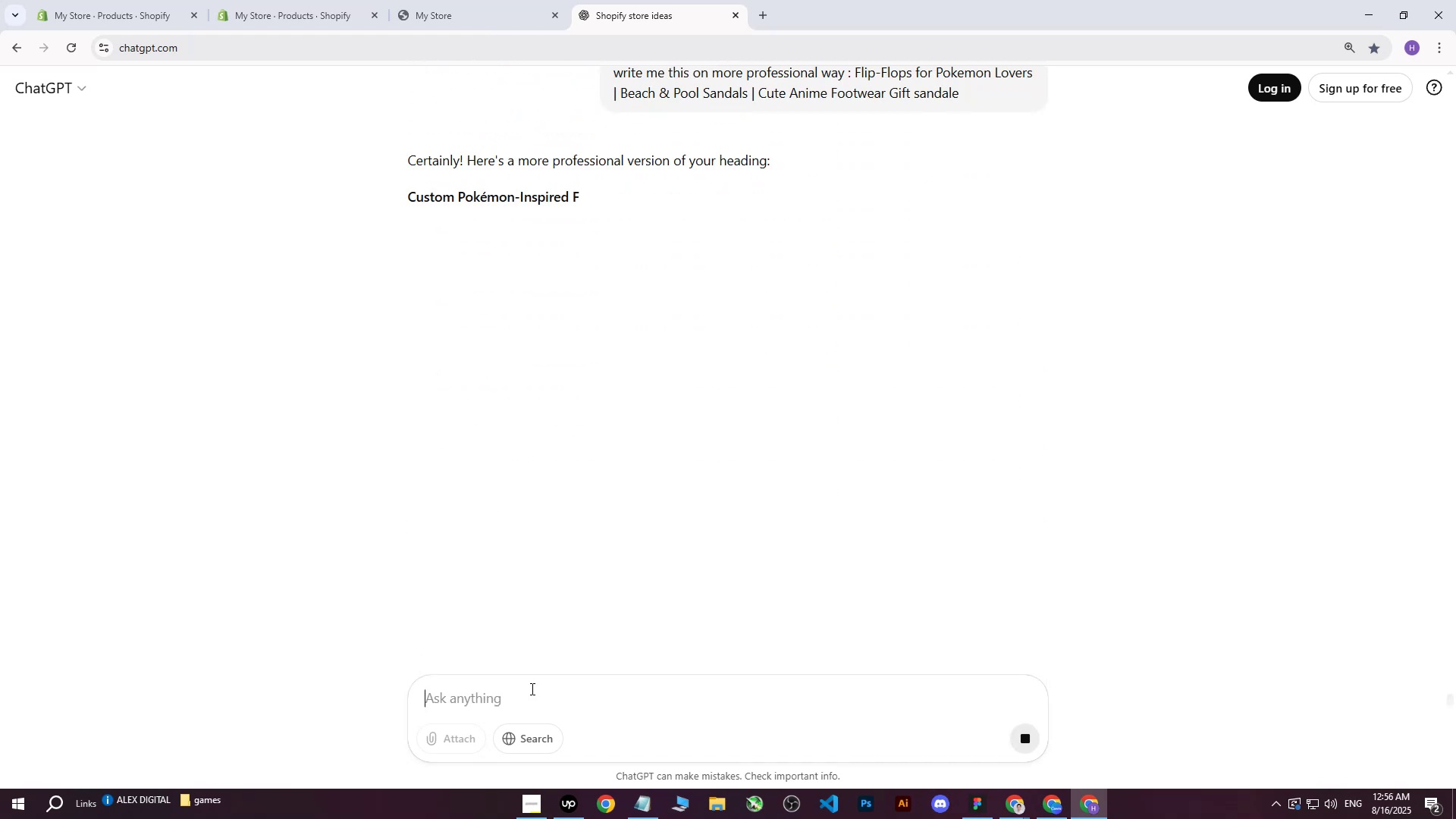 
type(i need heading only)
 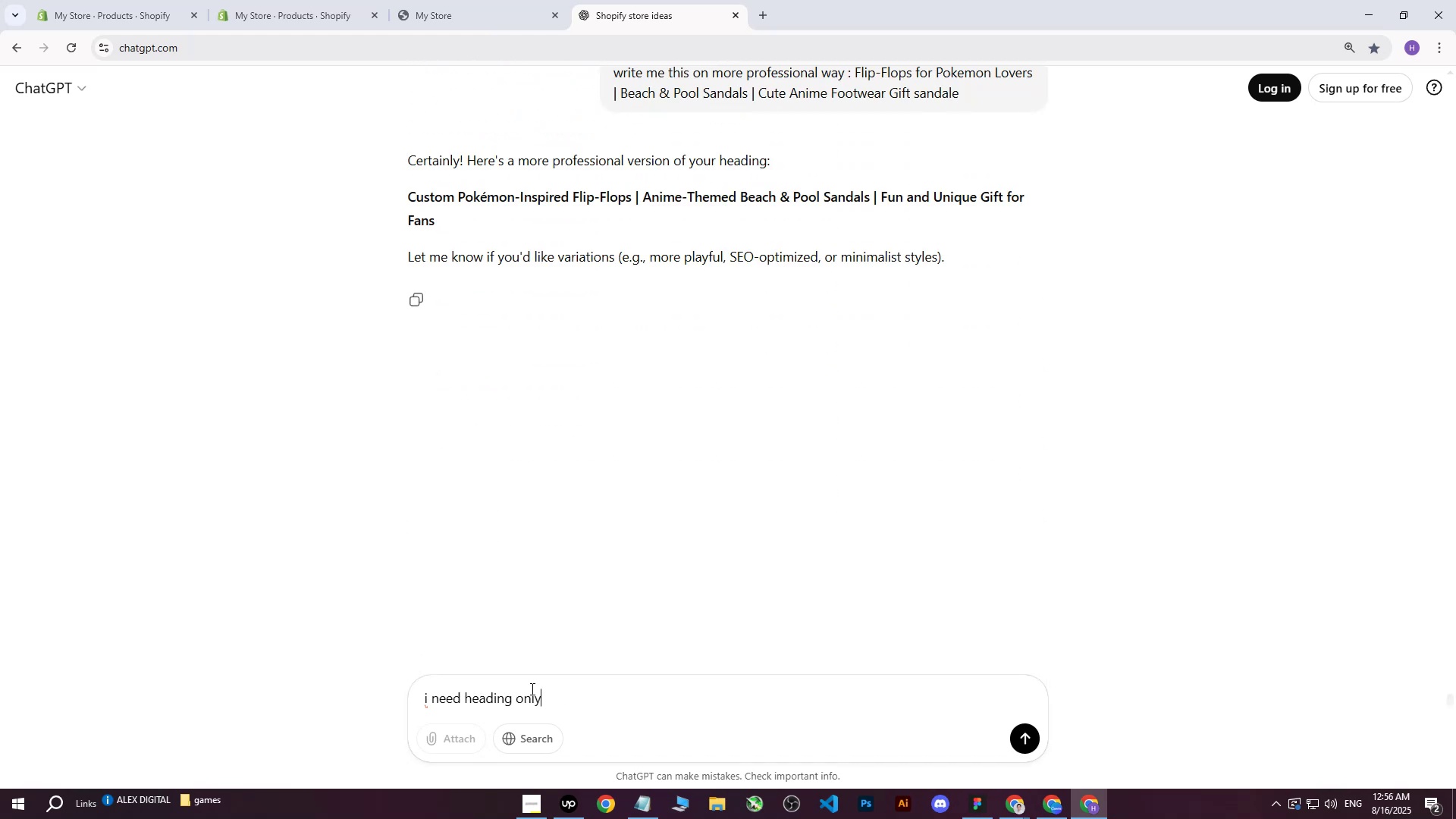 
key(Enter)
 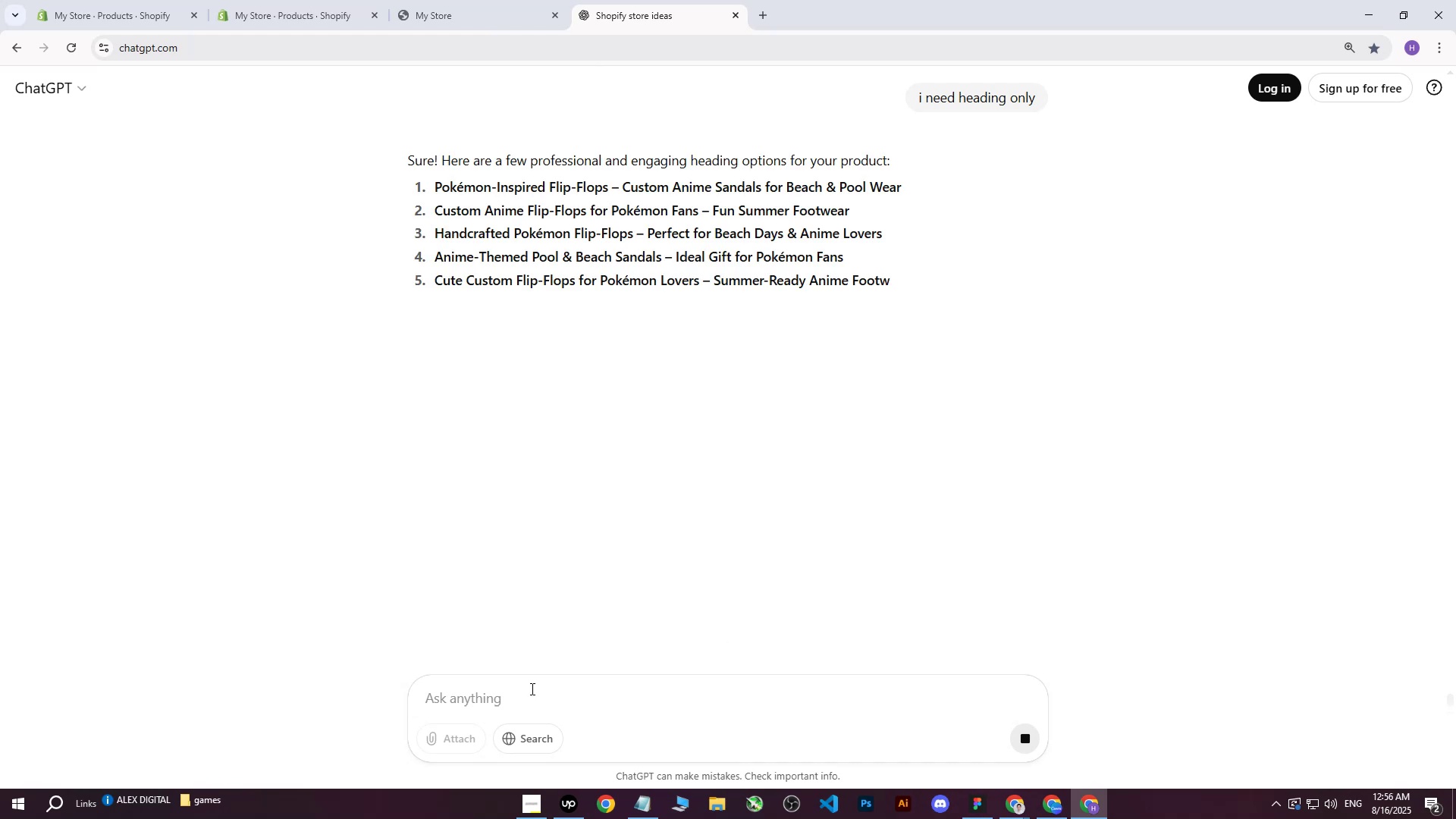 
wait(12.44)
 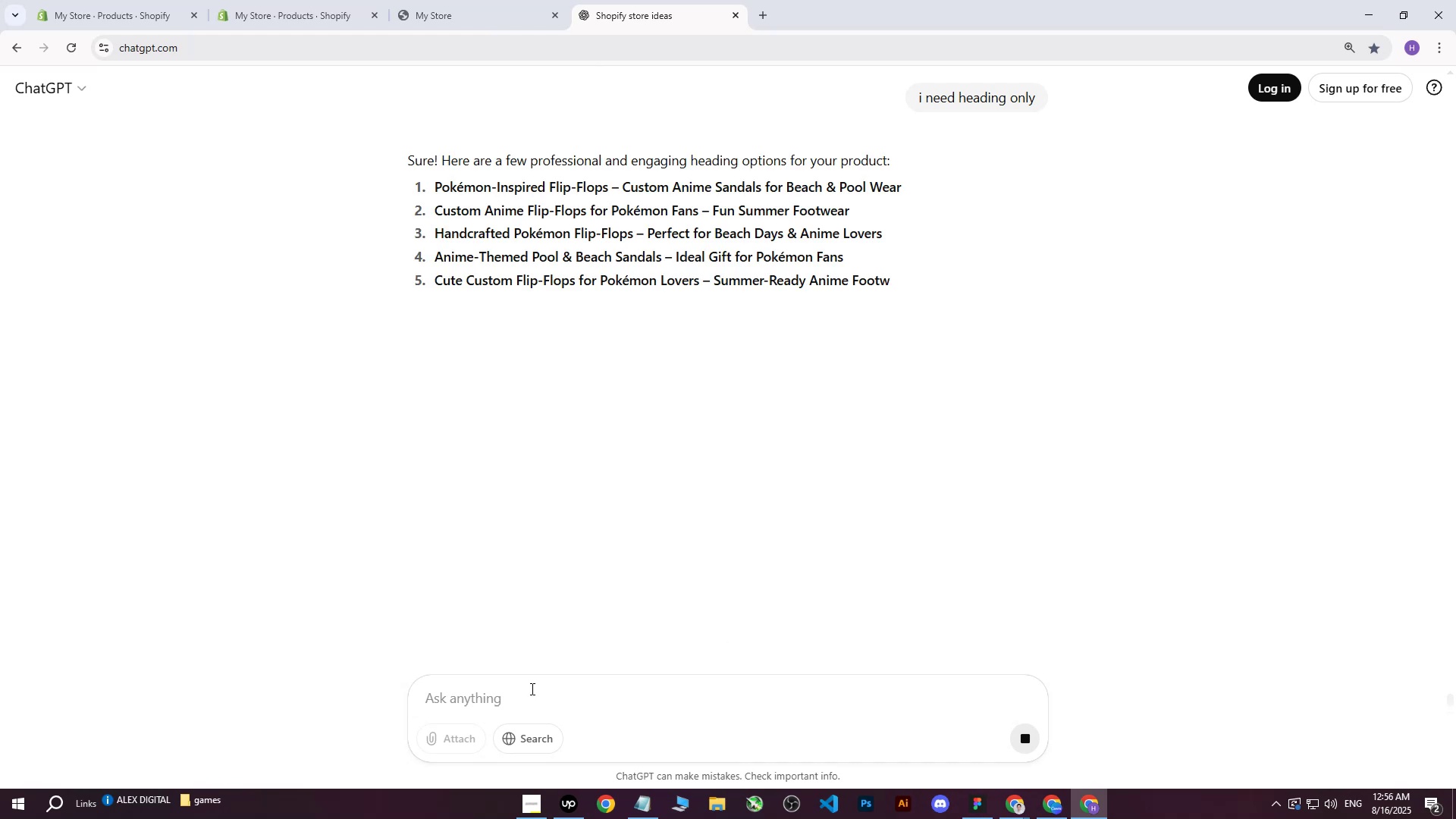 
left_click_drag(start_coordinate=[434, 181], to_coordinate=[923, 196])
 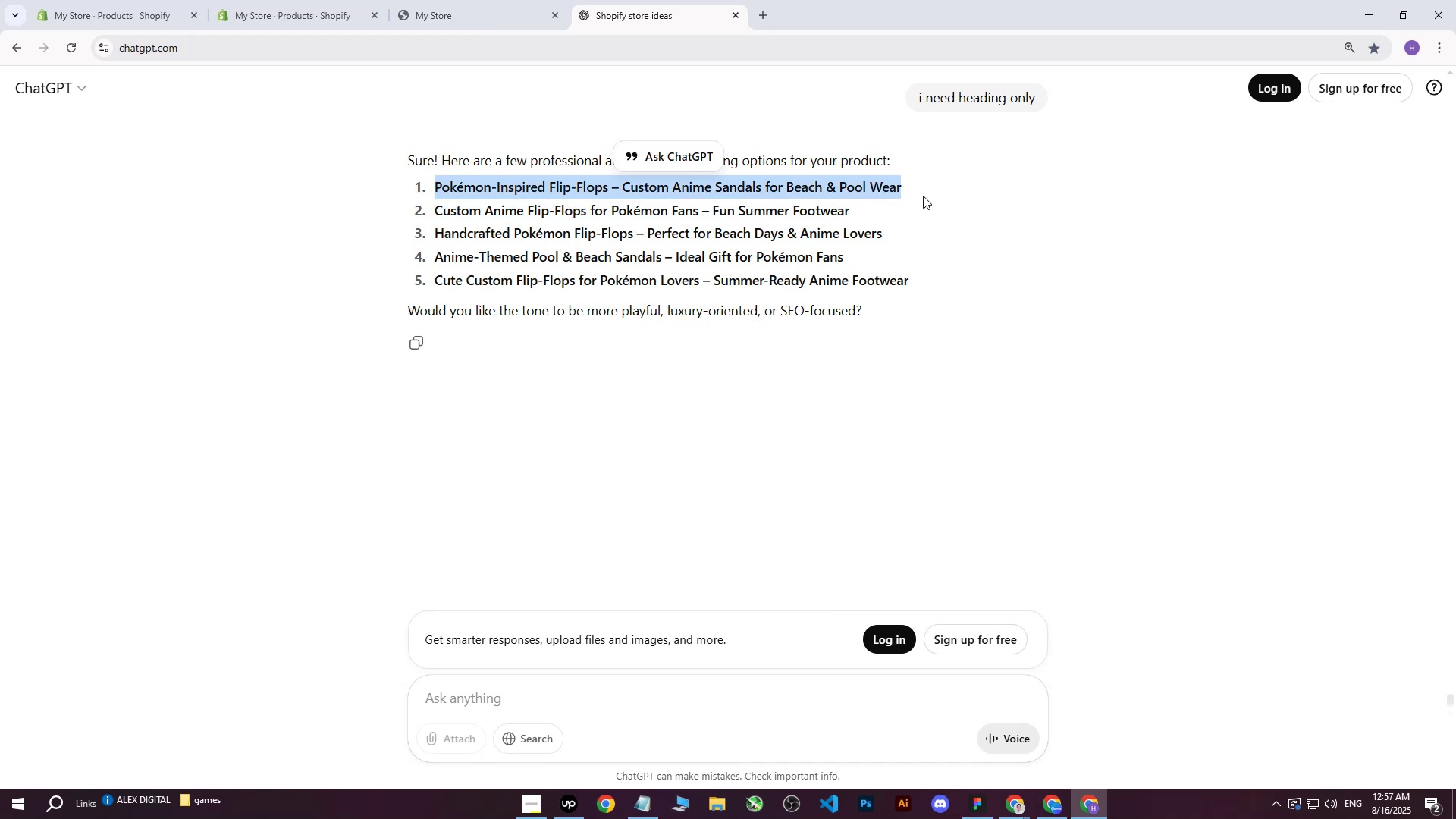 
key(Control+ControlLeft)
 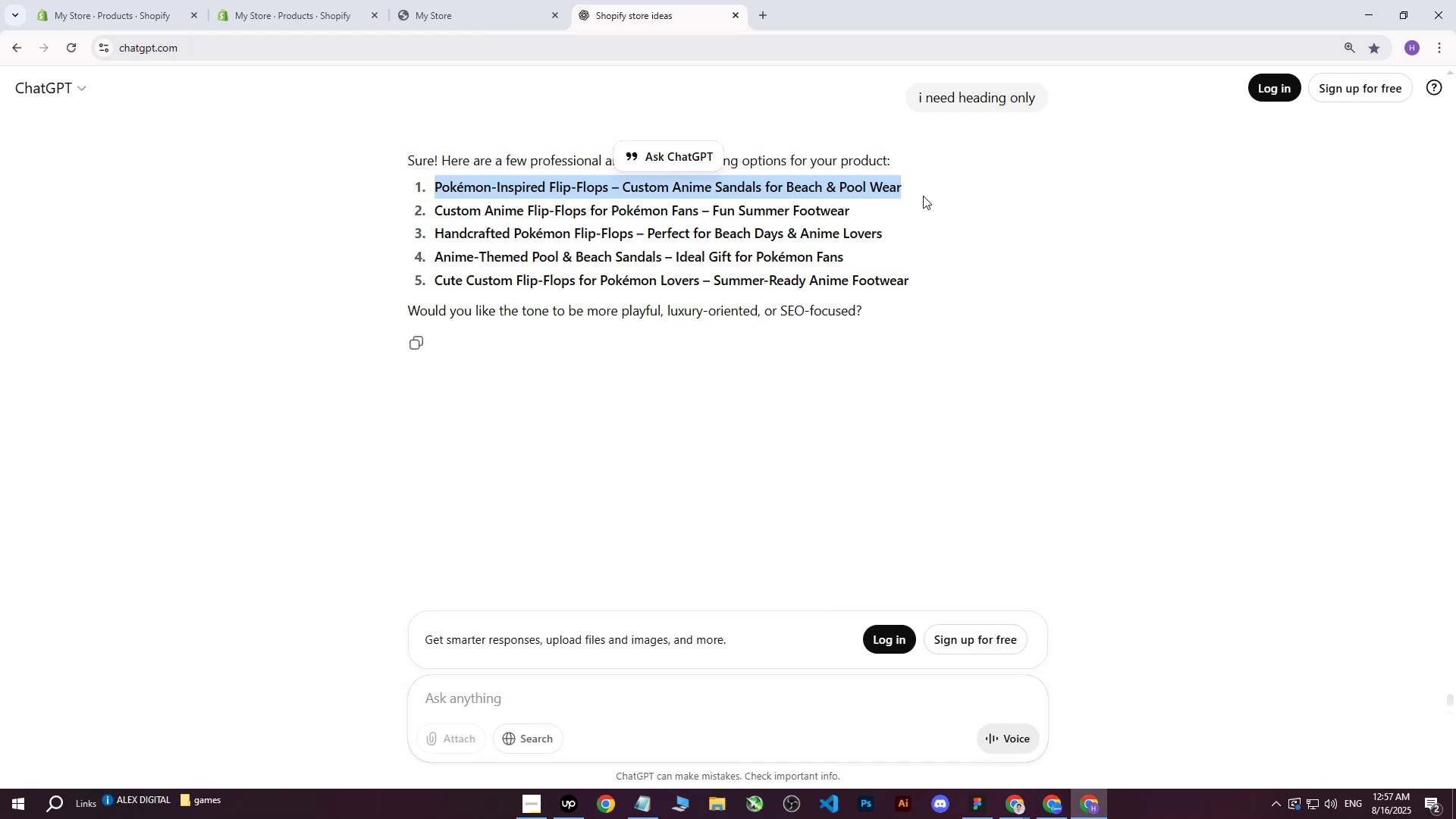 
key(Control+C)
 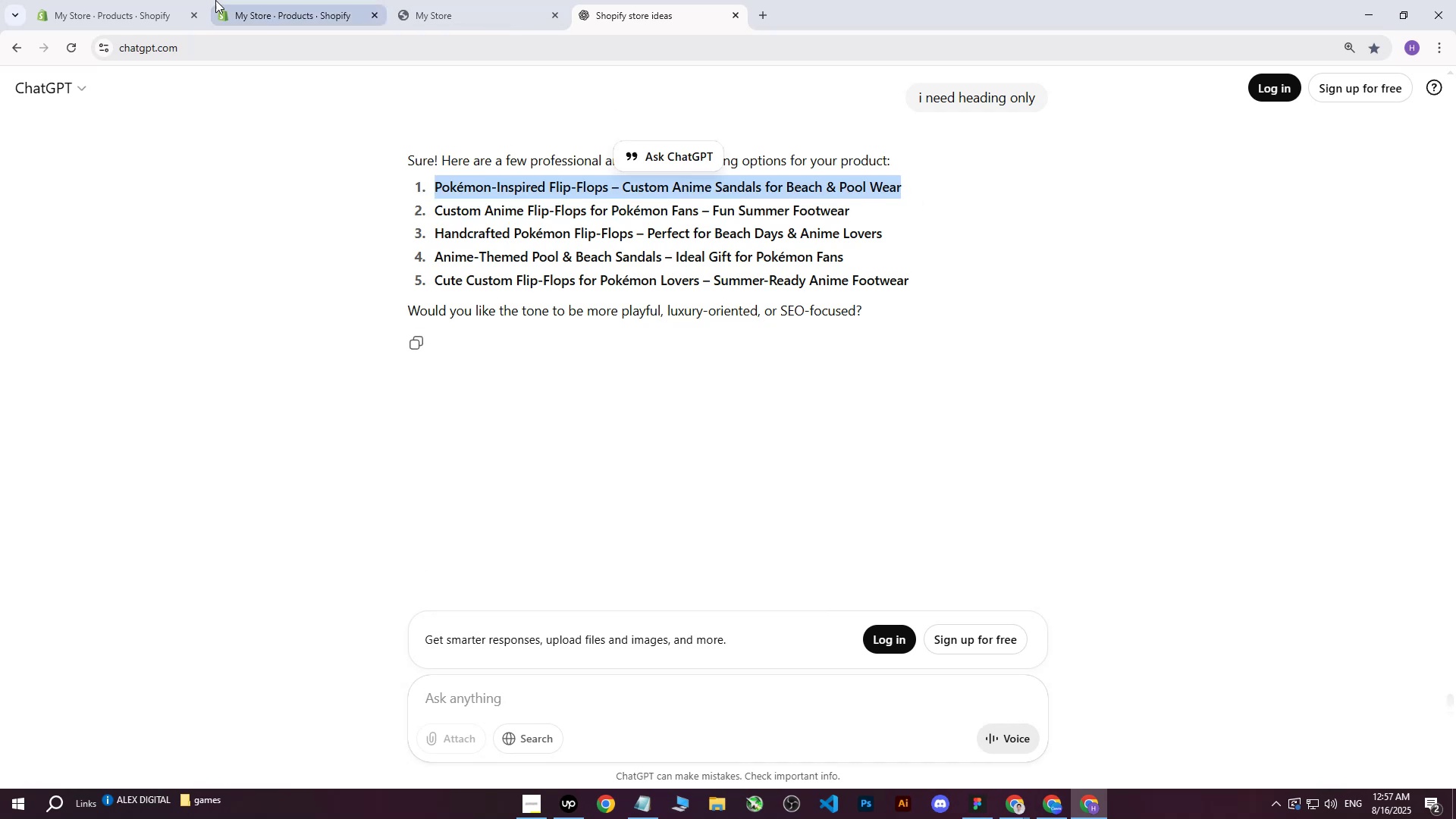 
left_click([206, 0])
 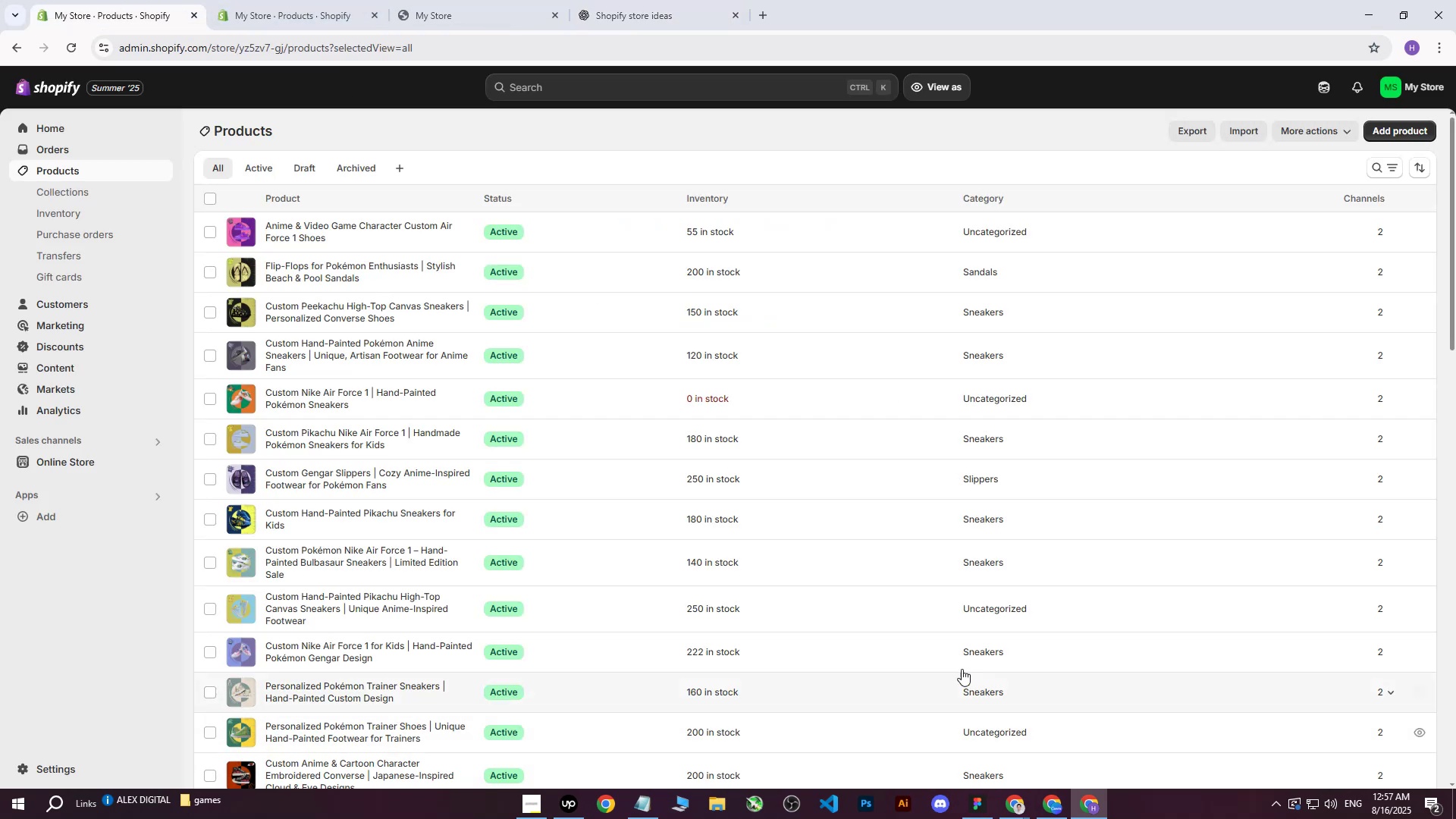 
left_click([264, 0])
 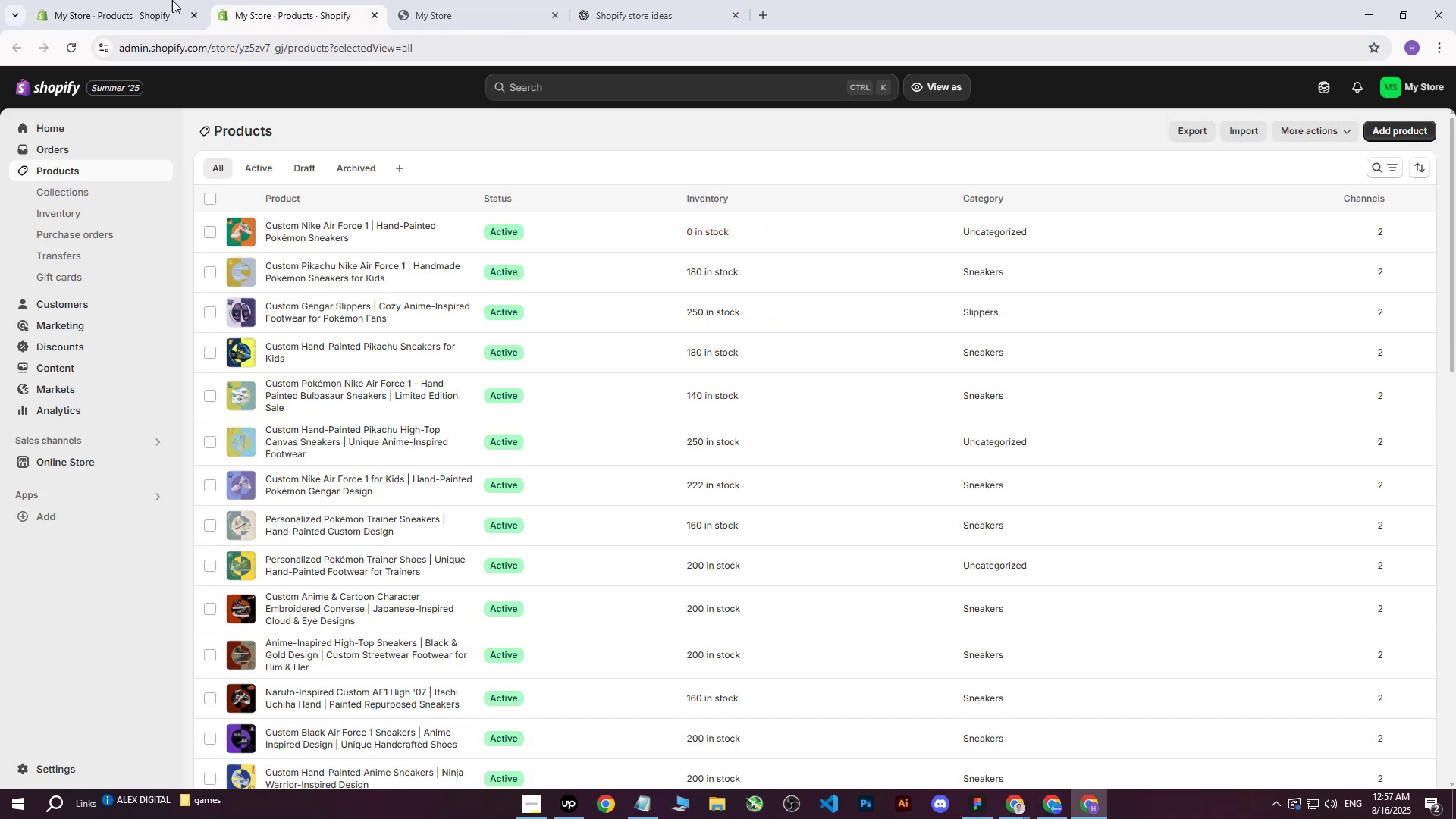 
left_click([158, 0])
 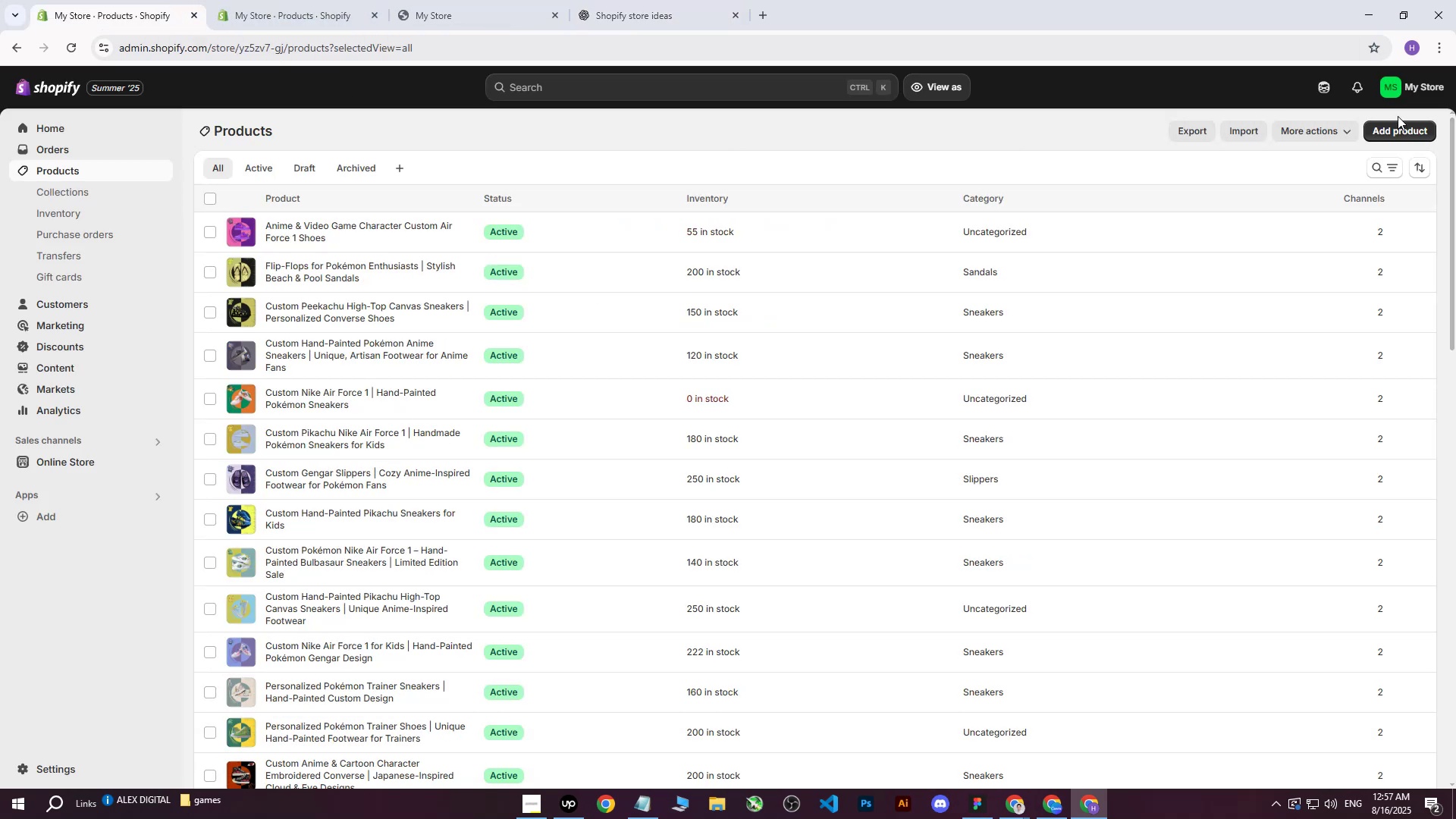 
left_click([1396, 124])
 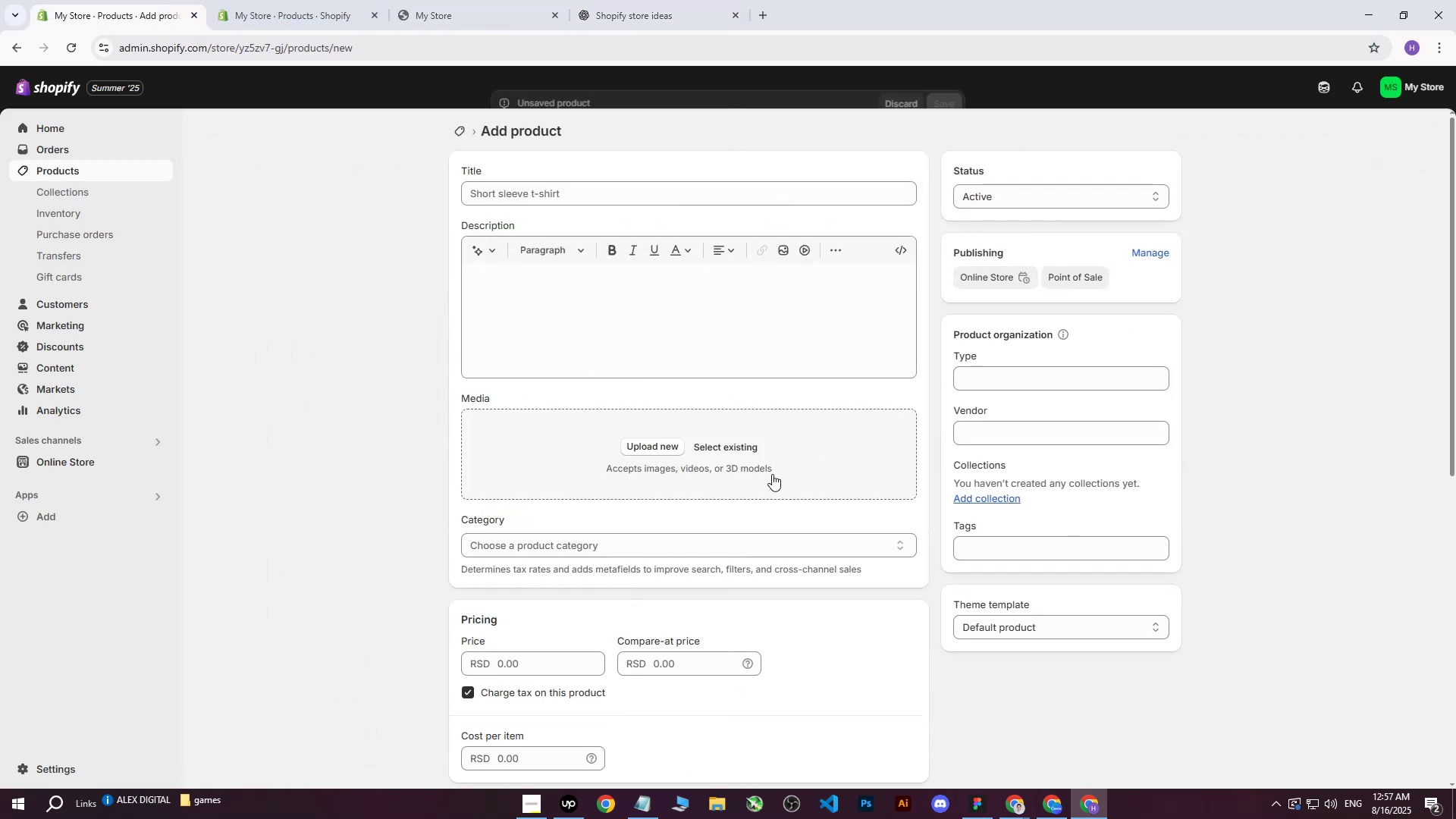 
left_click([654, 451])
 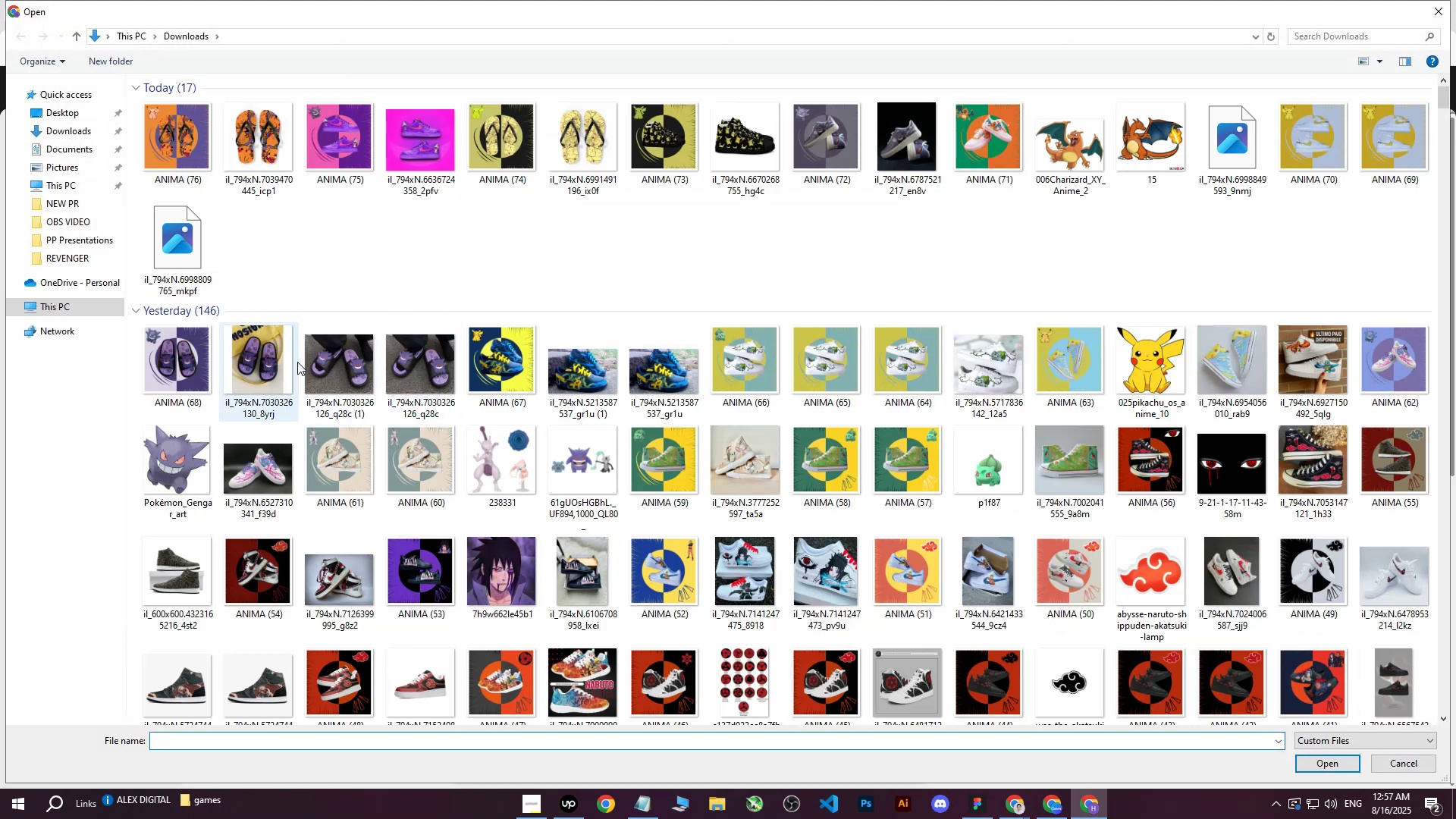 
left_click([188, 125])
 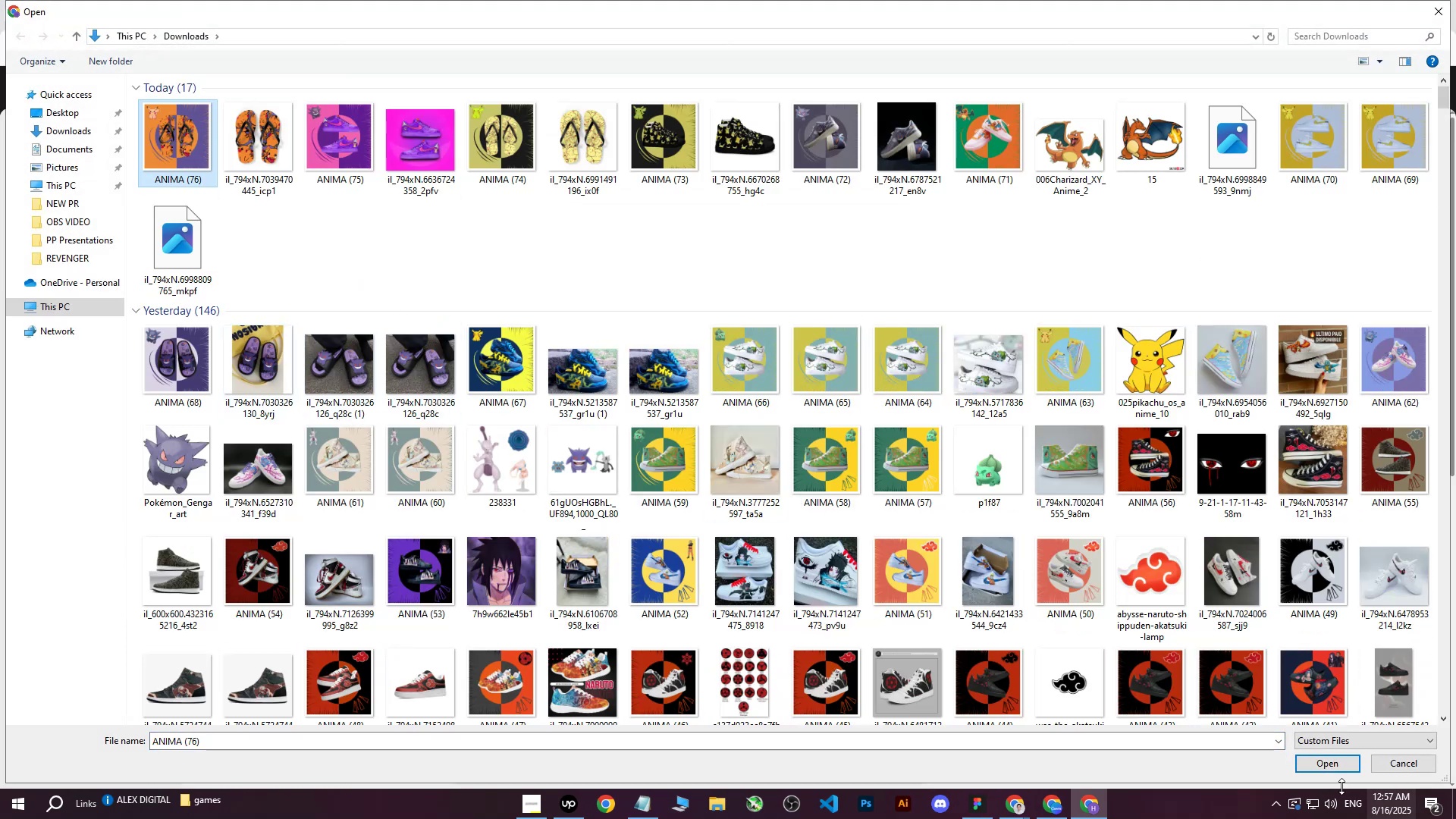 
left_click([1344, 771])
 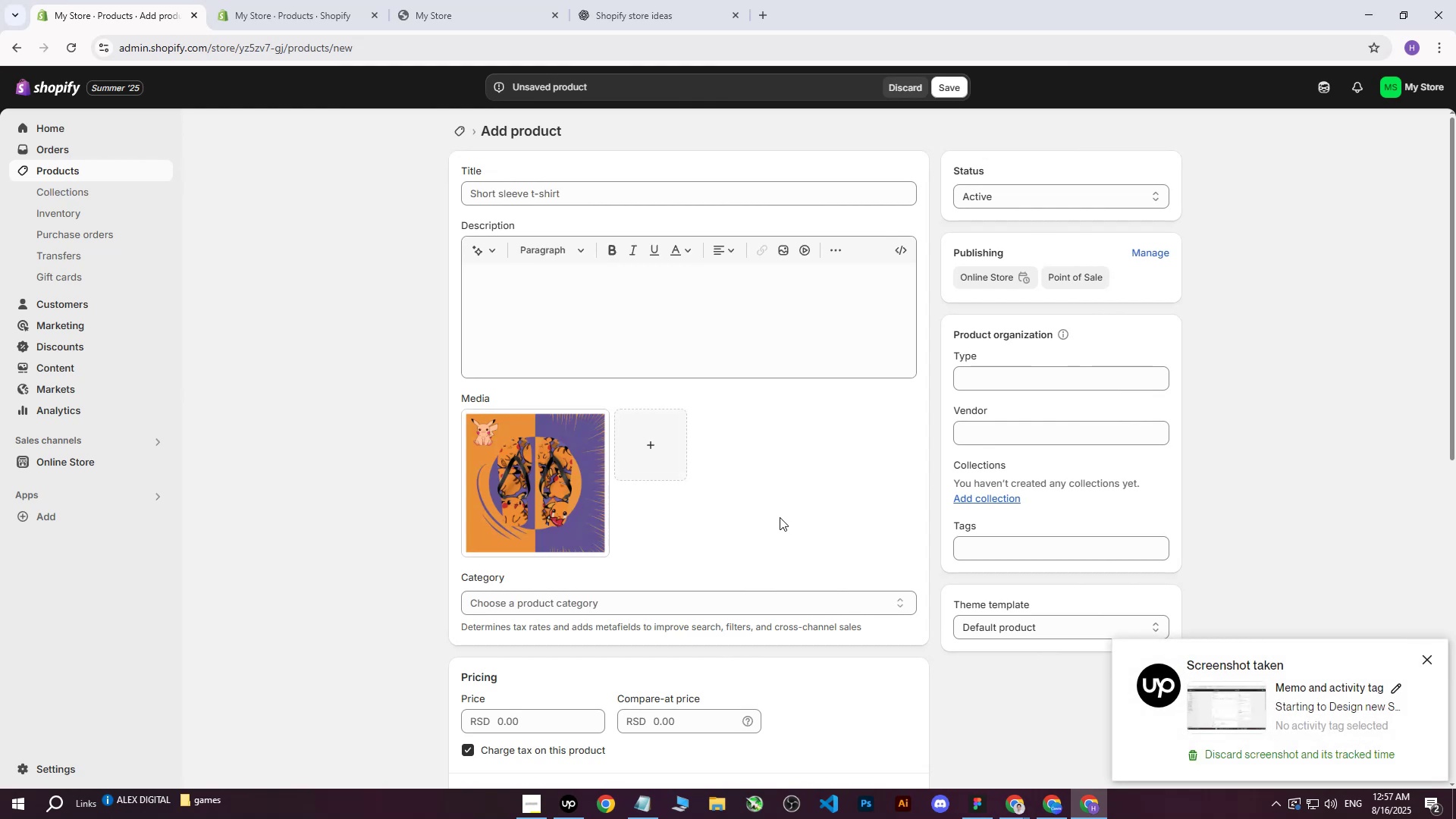 
wait(6.15)
 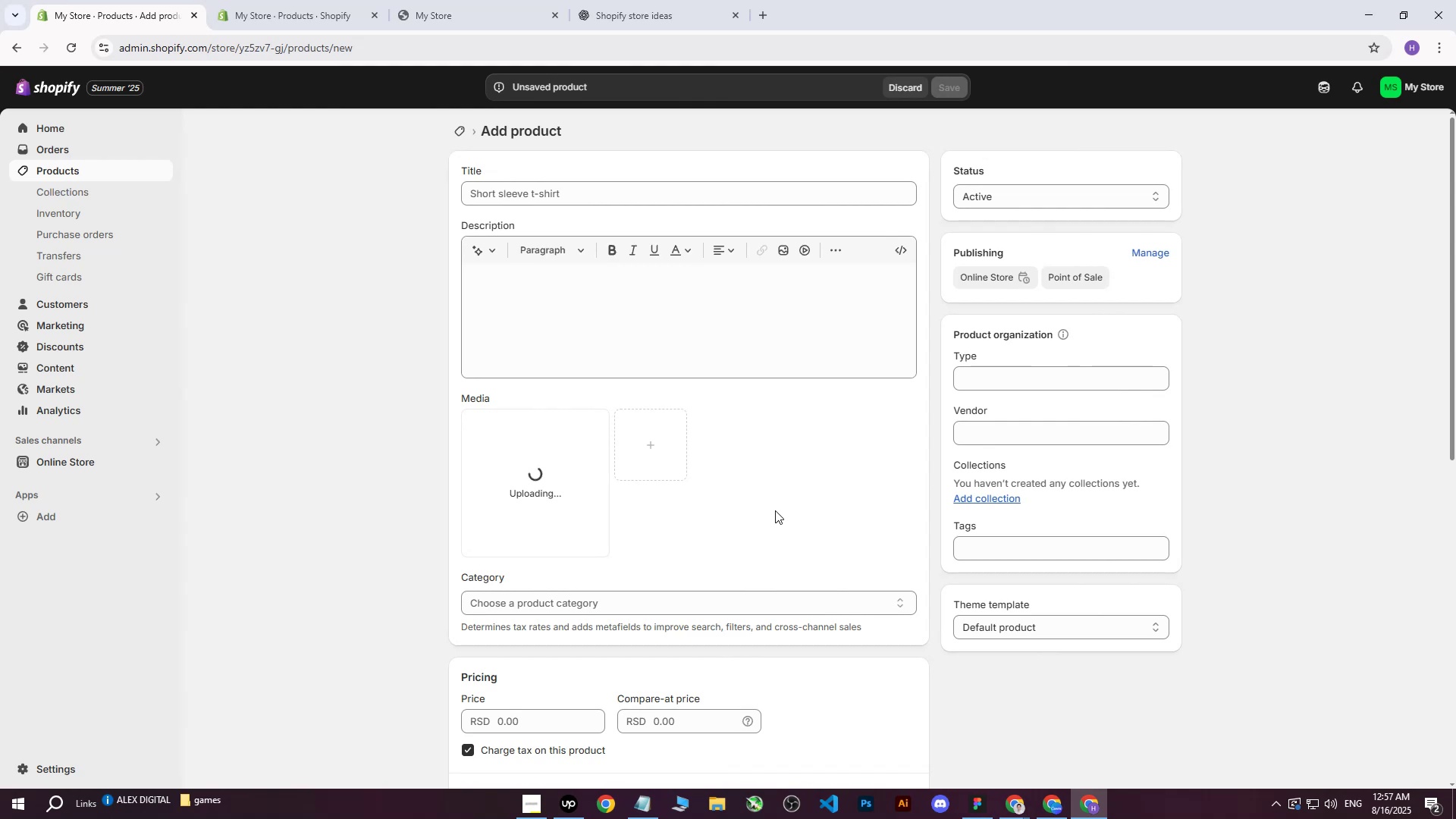 
key(Control+ControlLeft)
 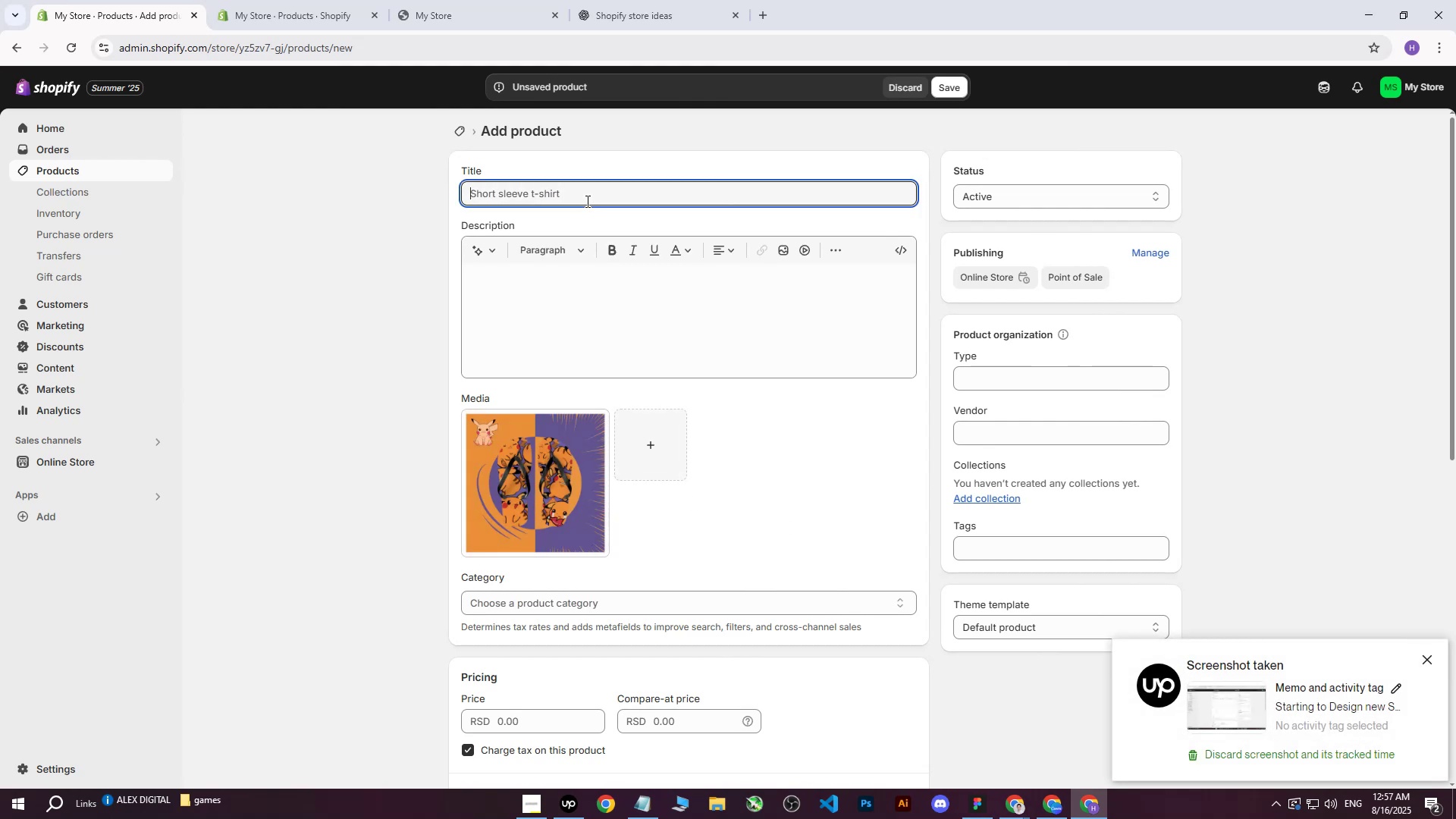 
key(Control+V)
 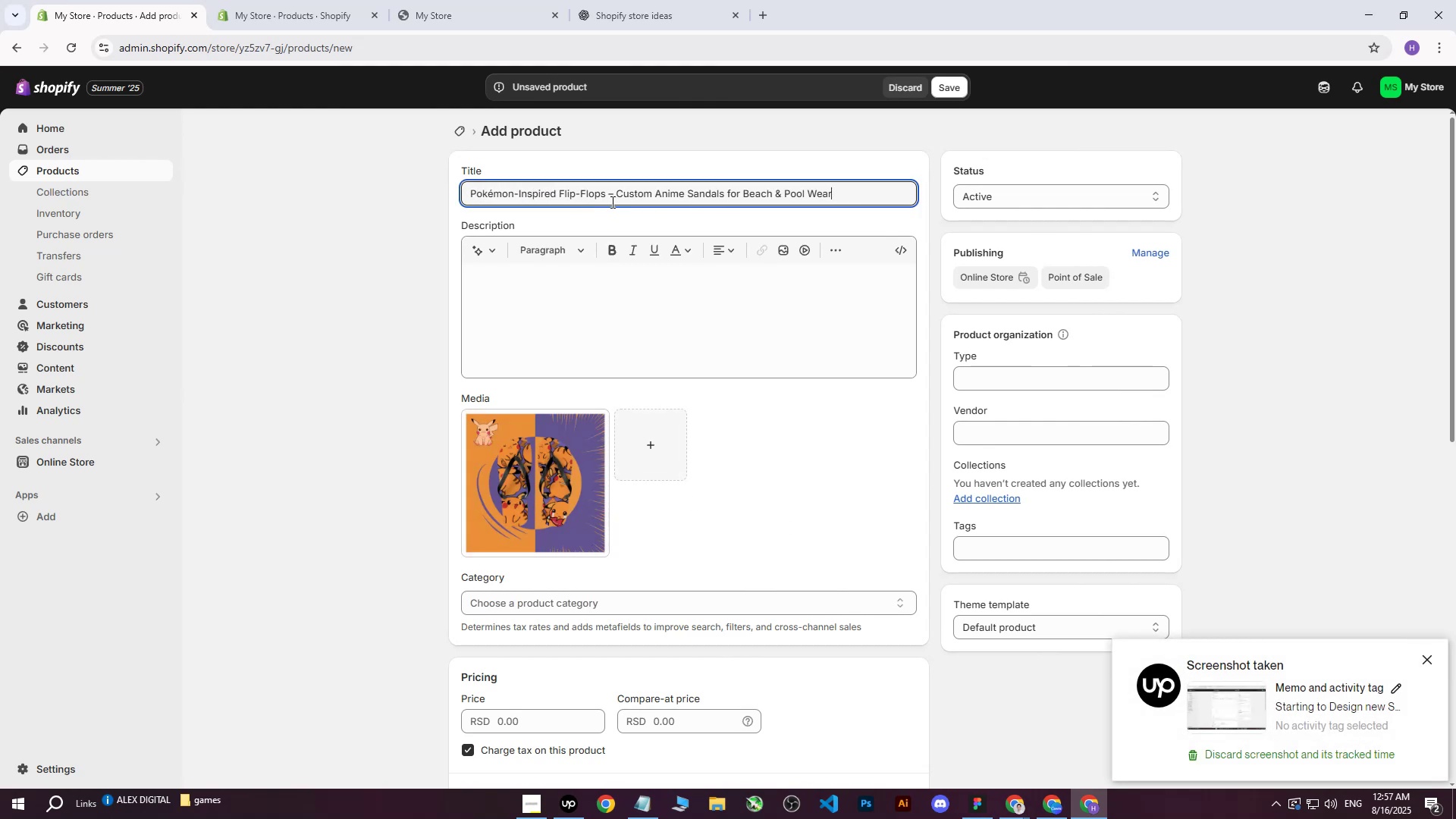 
left_click_drag(start_coordinate=[612, 196], to_coordinate=[608, 196])
 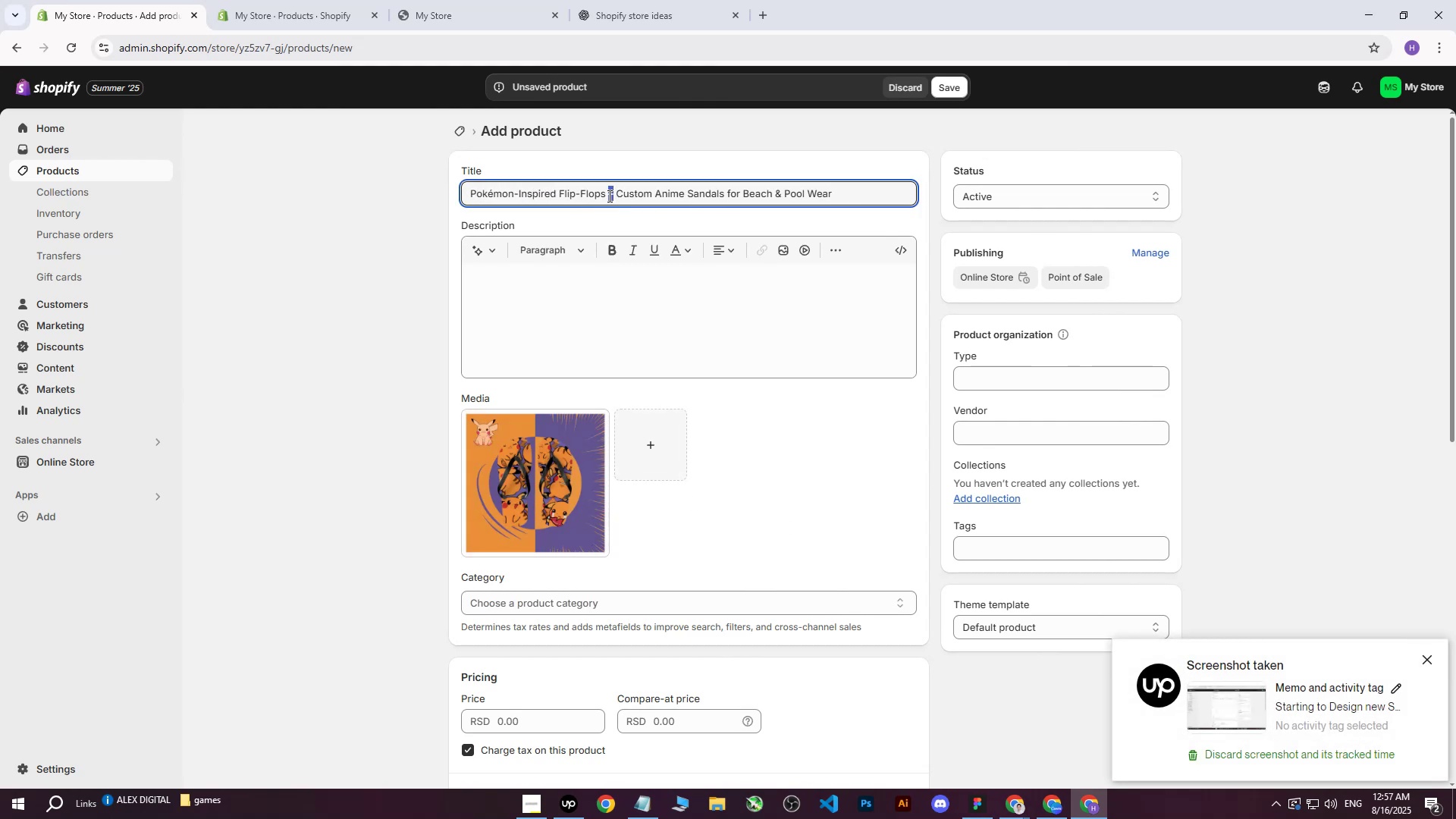 
key(Shift+Backslash)
 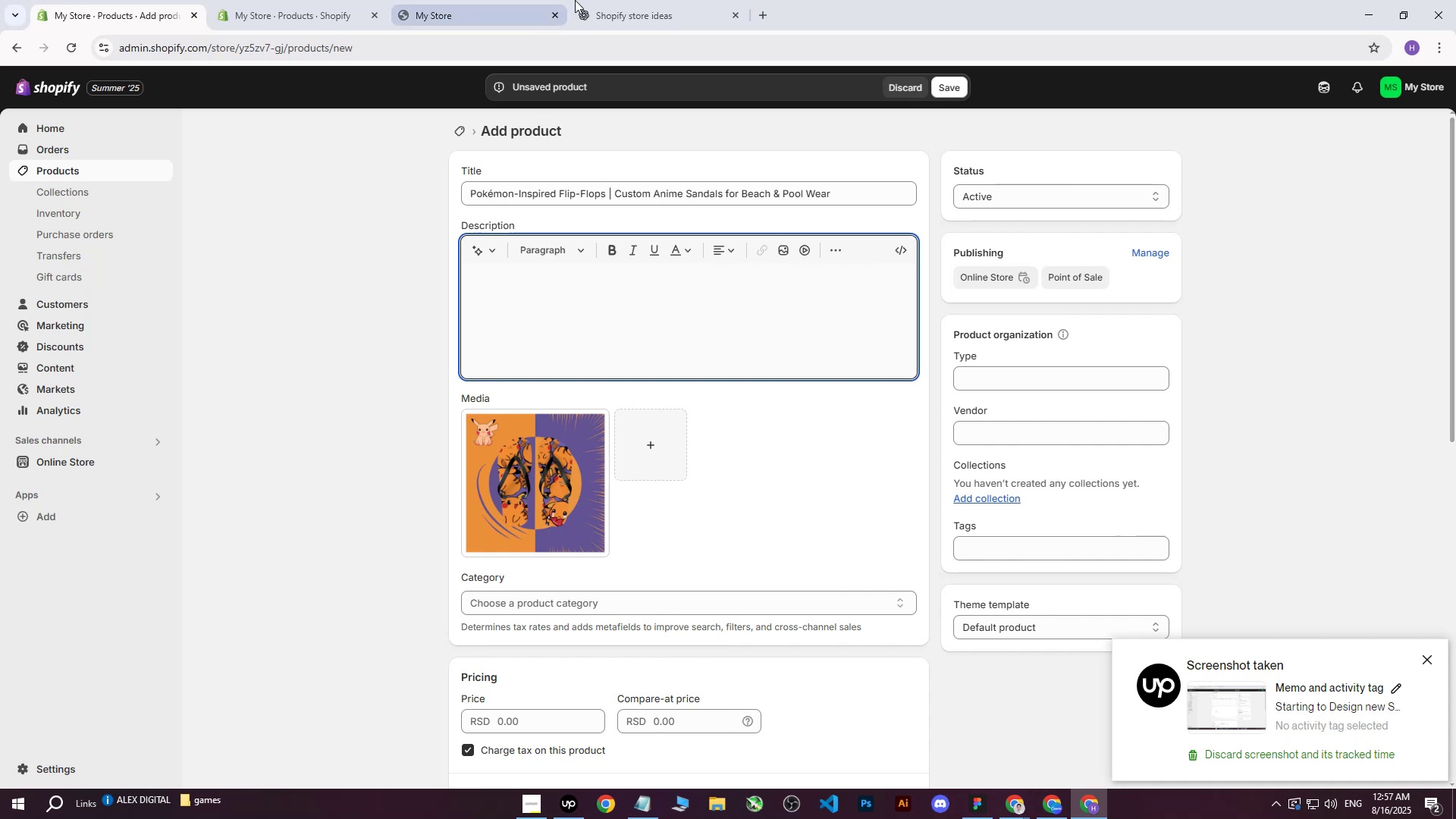 
left_click([605, 0])
 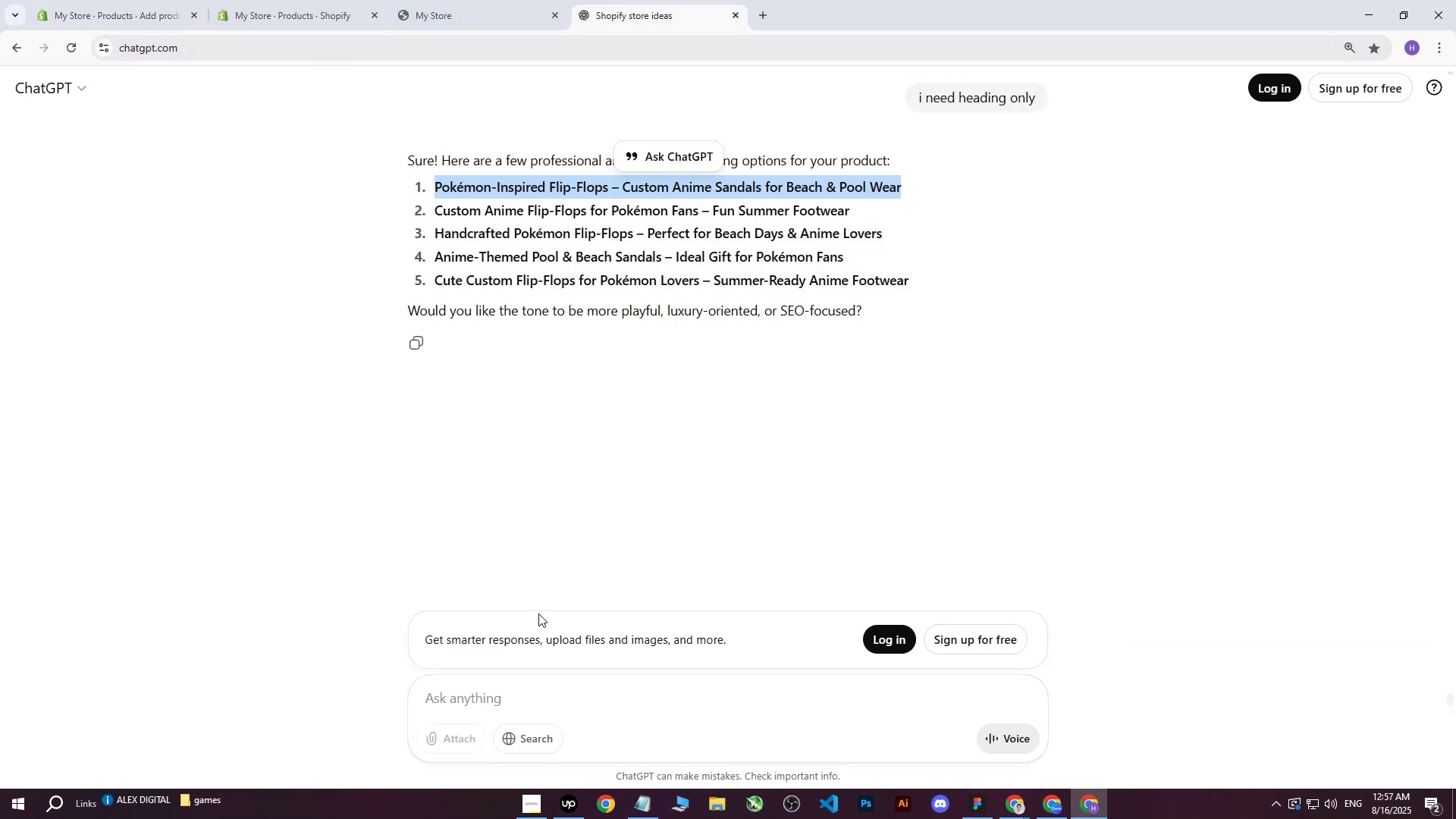 
left_click([485, 702])
 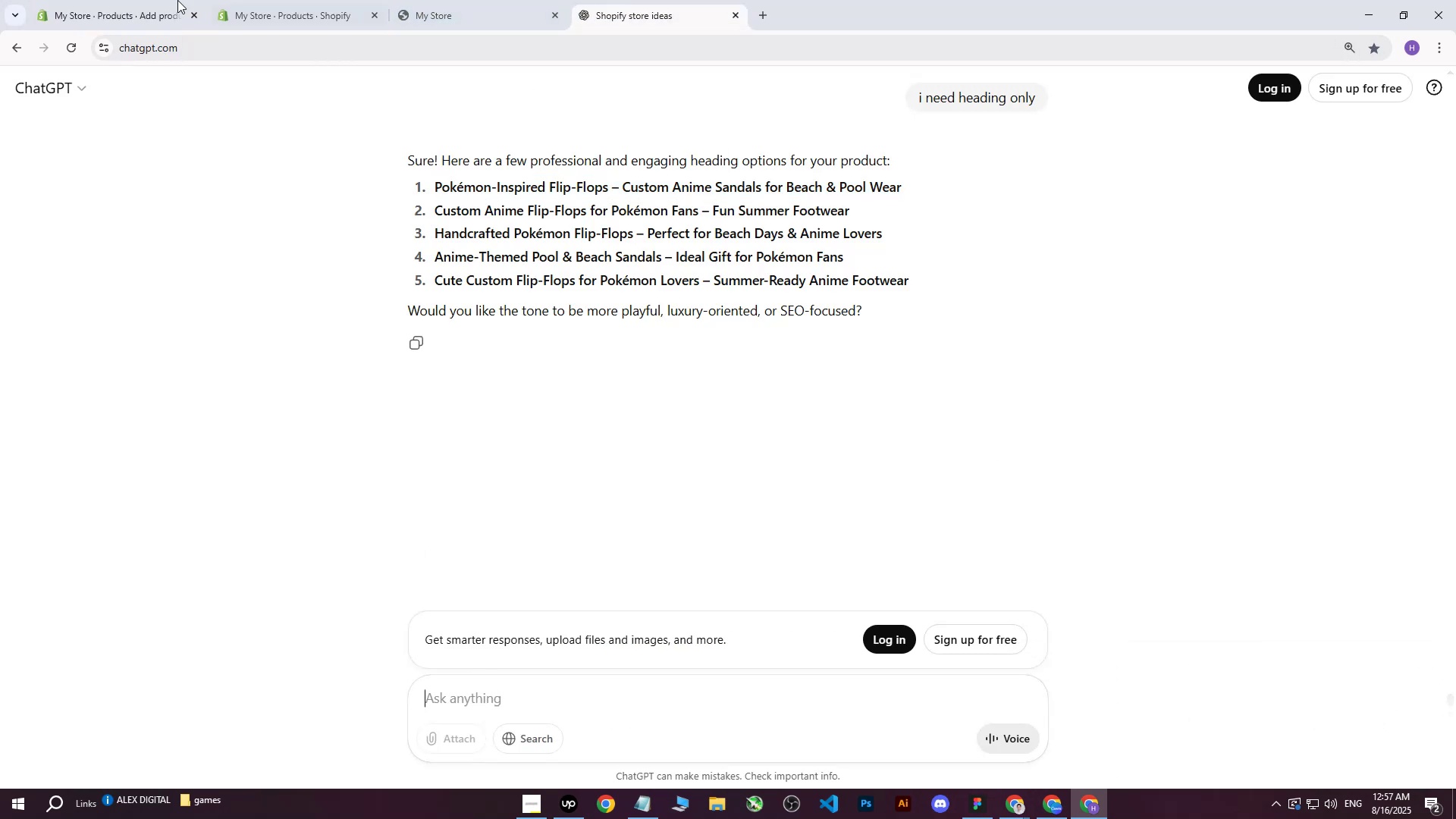 
left_click([165, 0])
 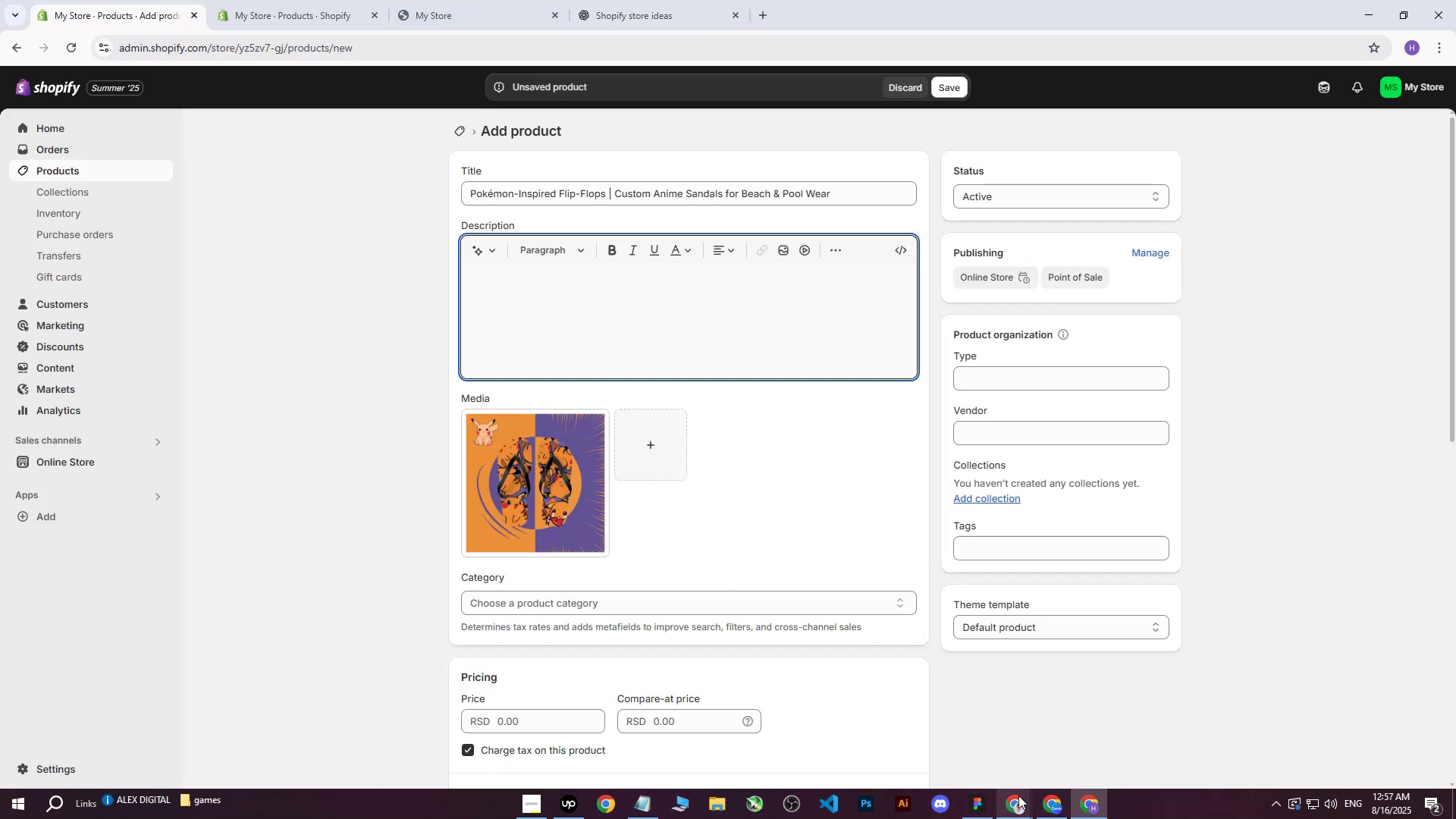 
left_click([1007, 810])
 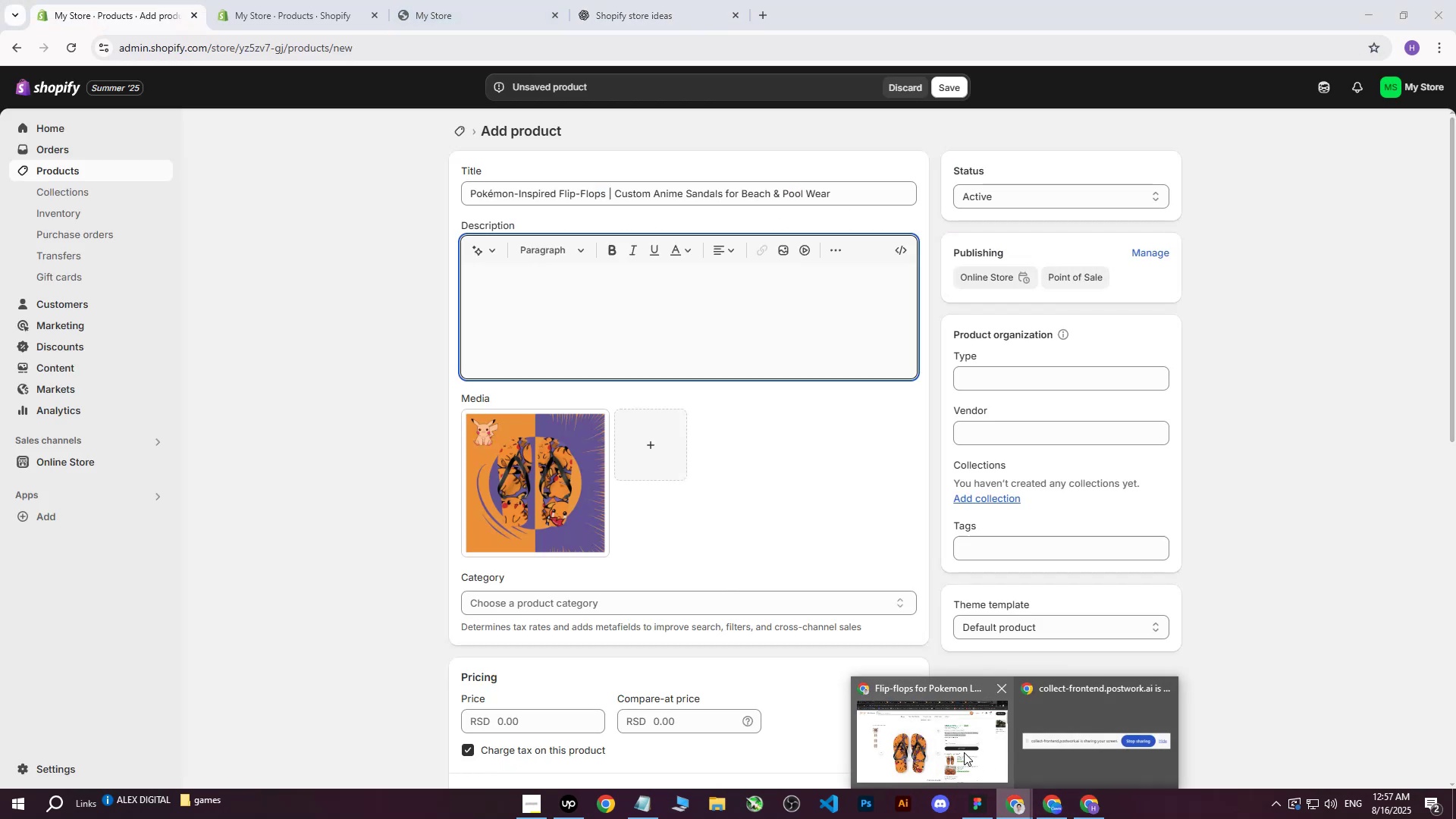 
left_click([964, 752])
 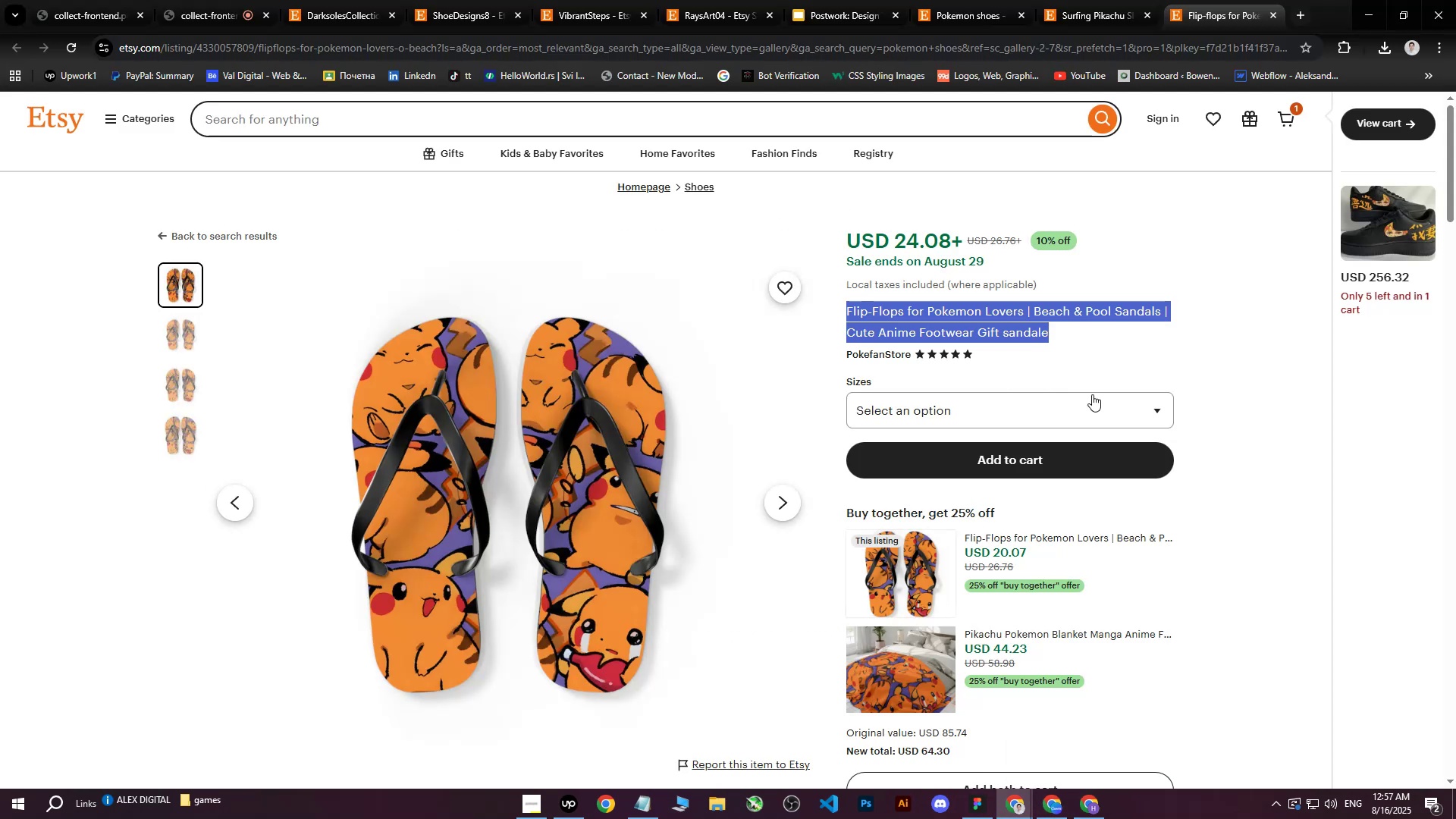 
left_click([1254, 347])
 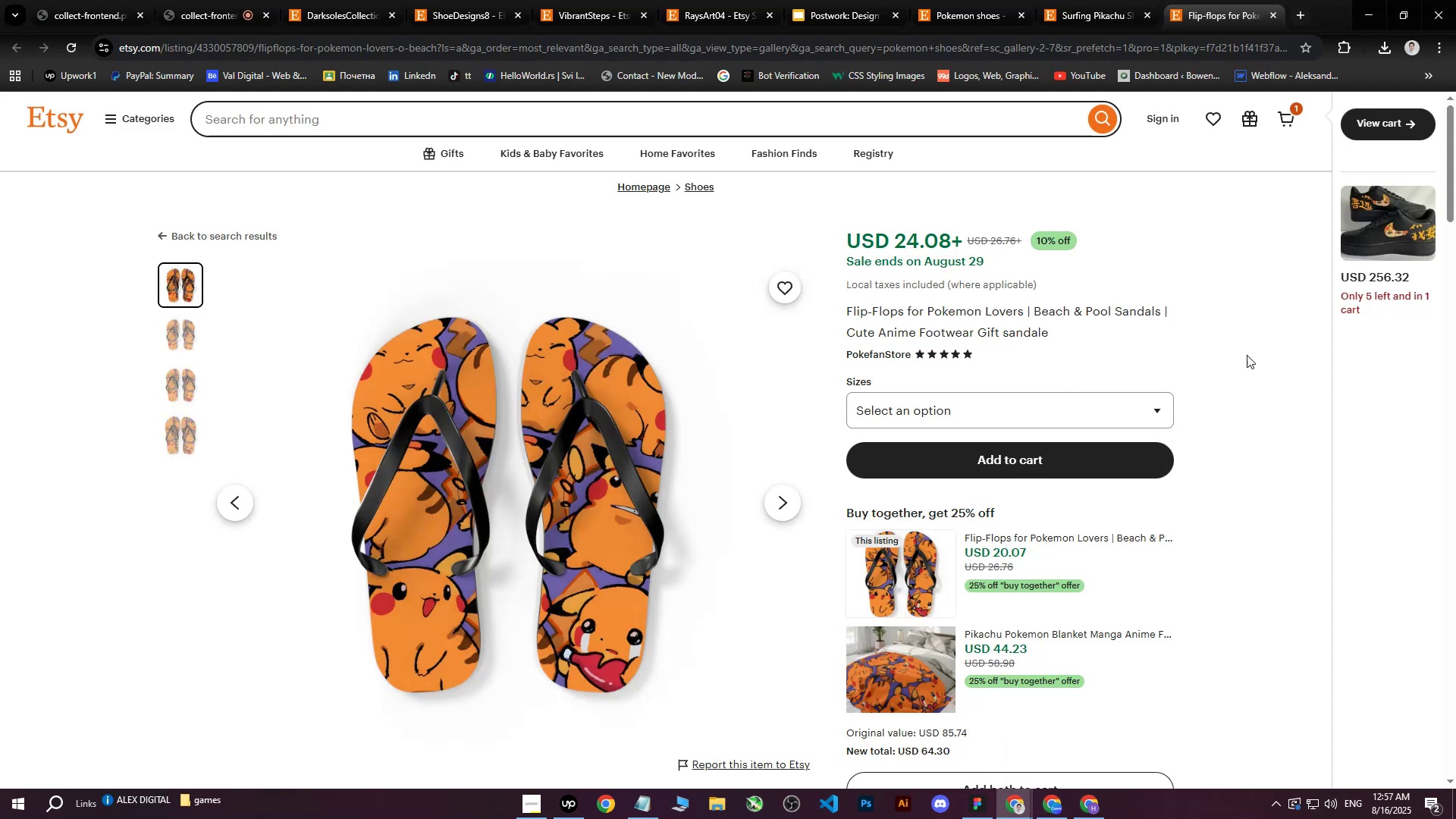 
scroll: coordinate [958, 437], scroll_direction: down, amount: 8.0
 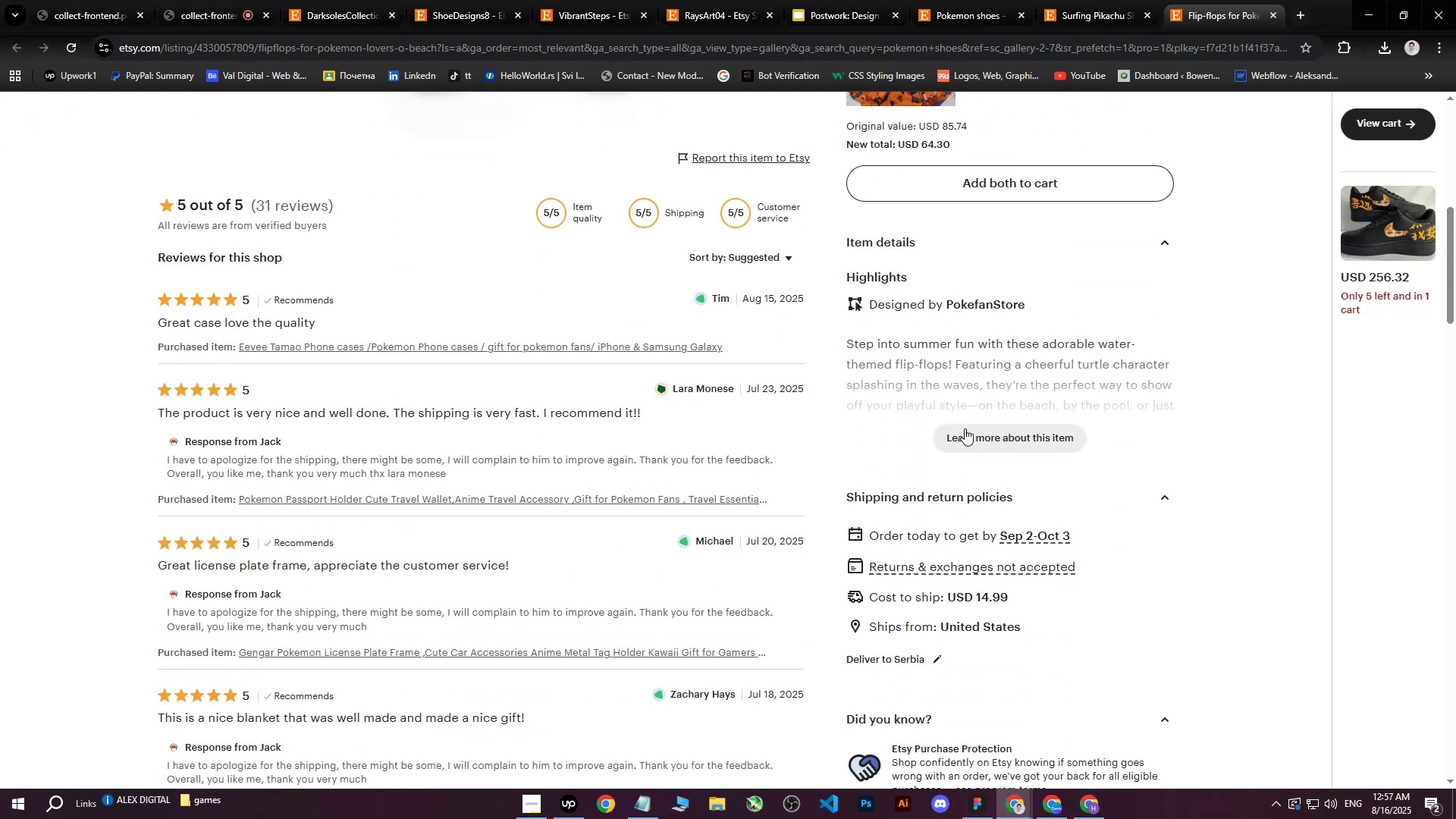 
left_click([966, 427])
 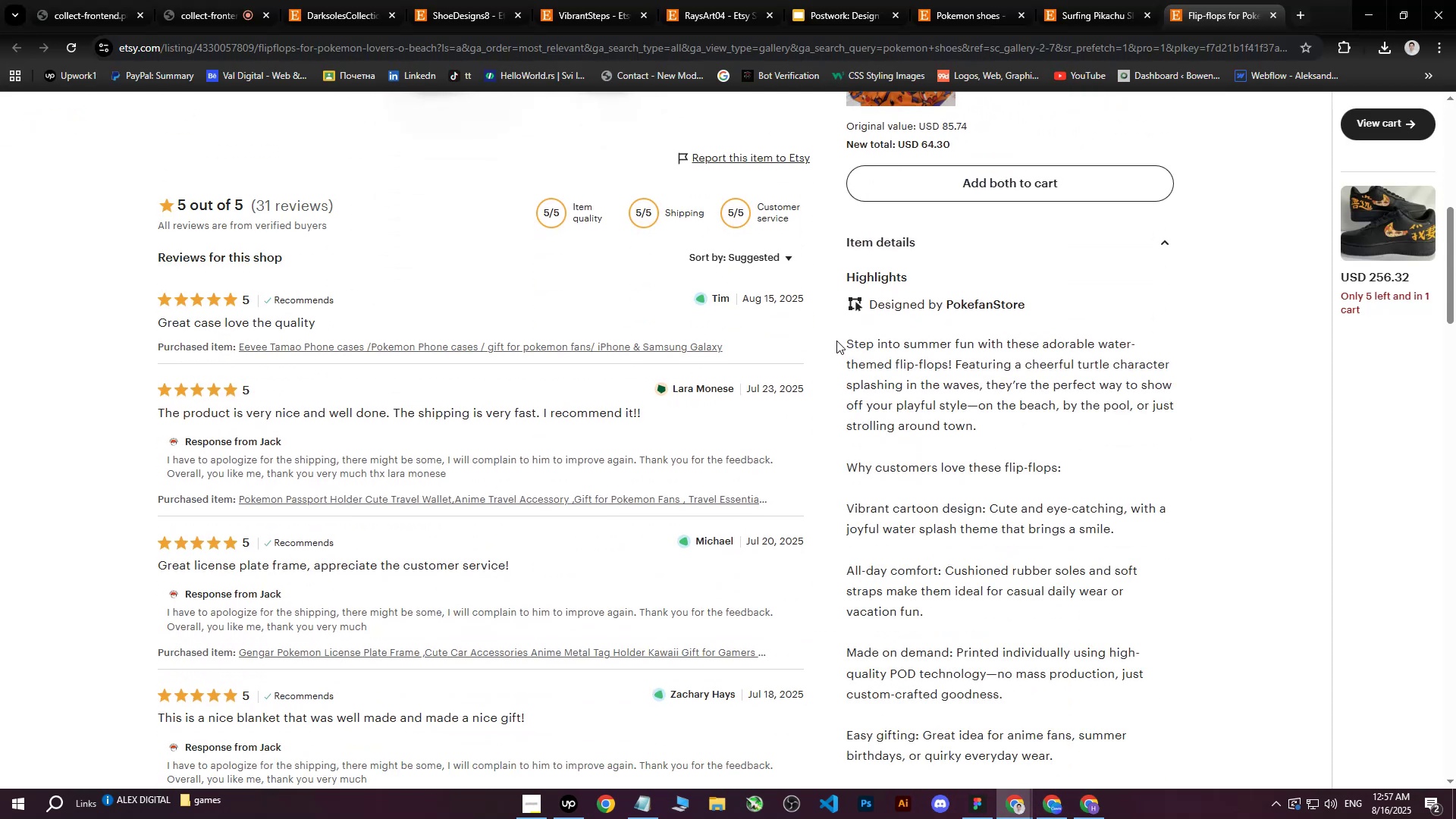 
left_click_drag(start_coordinate=[846, 347], to_coordinate=[859, 349])
 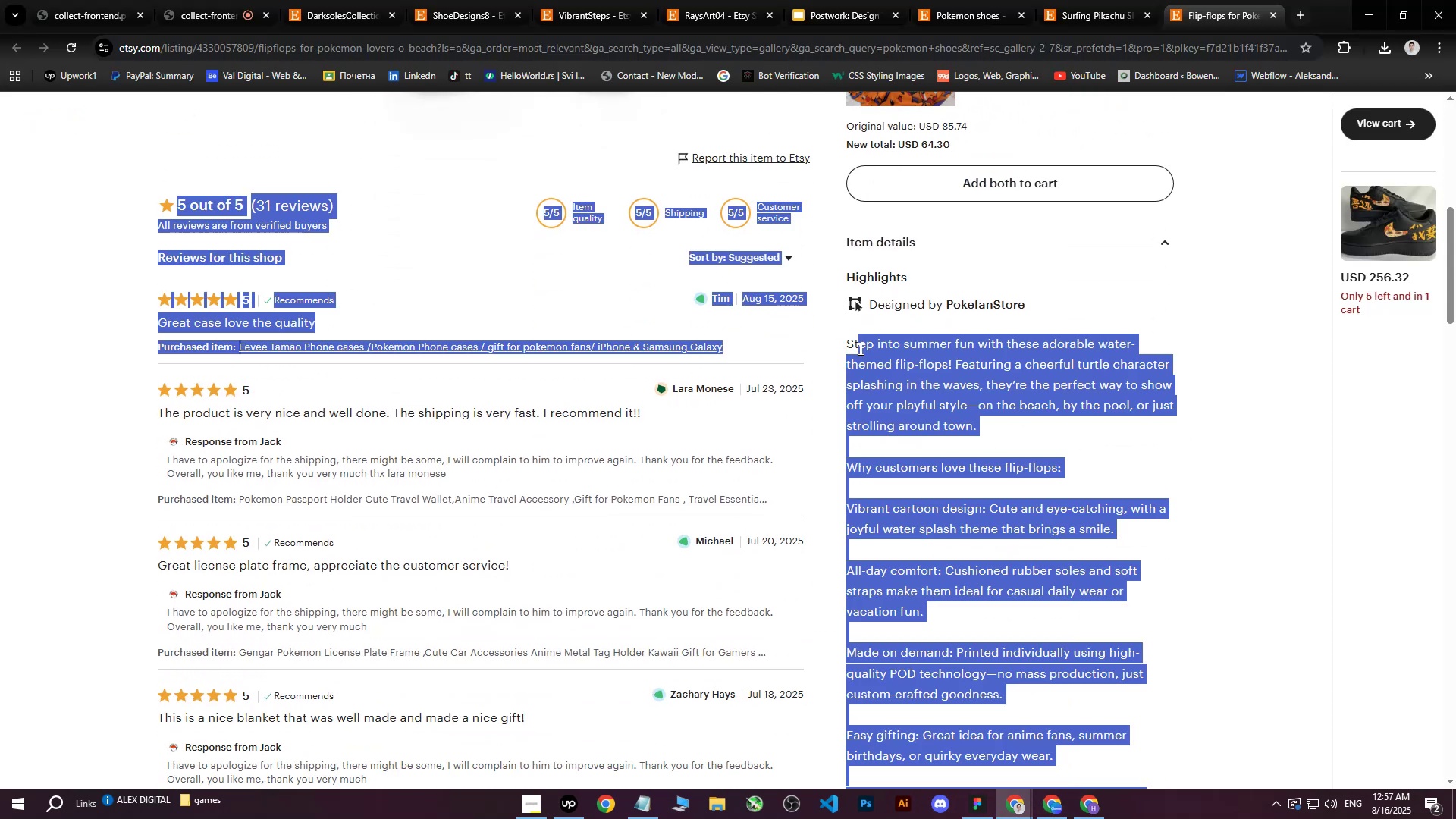 
left_click([858, 349])
 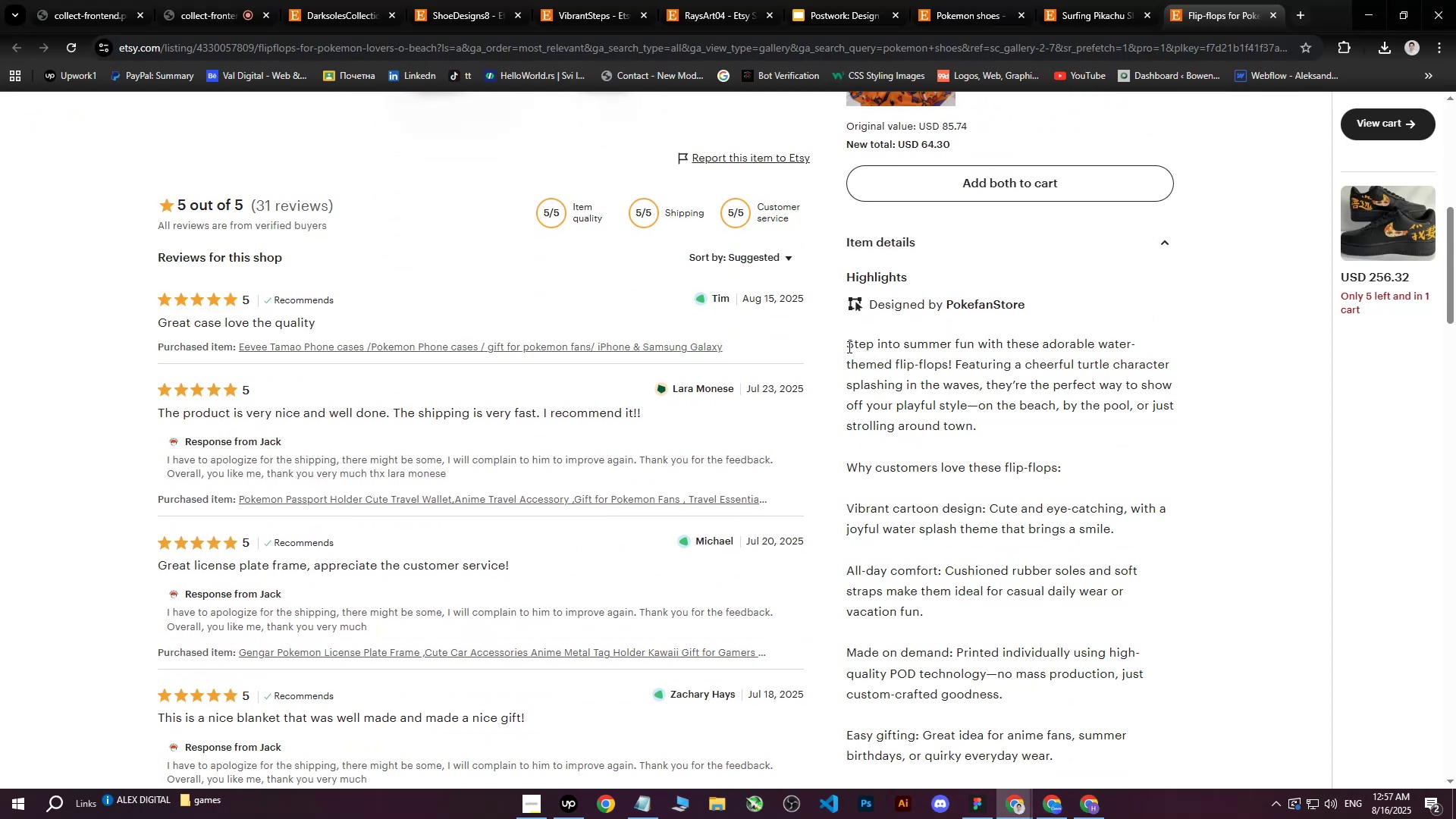 
left_click_drag(start_coordinate=[848, 345], to_coordinate=[996, 505])
 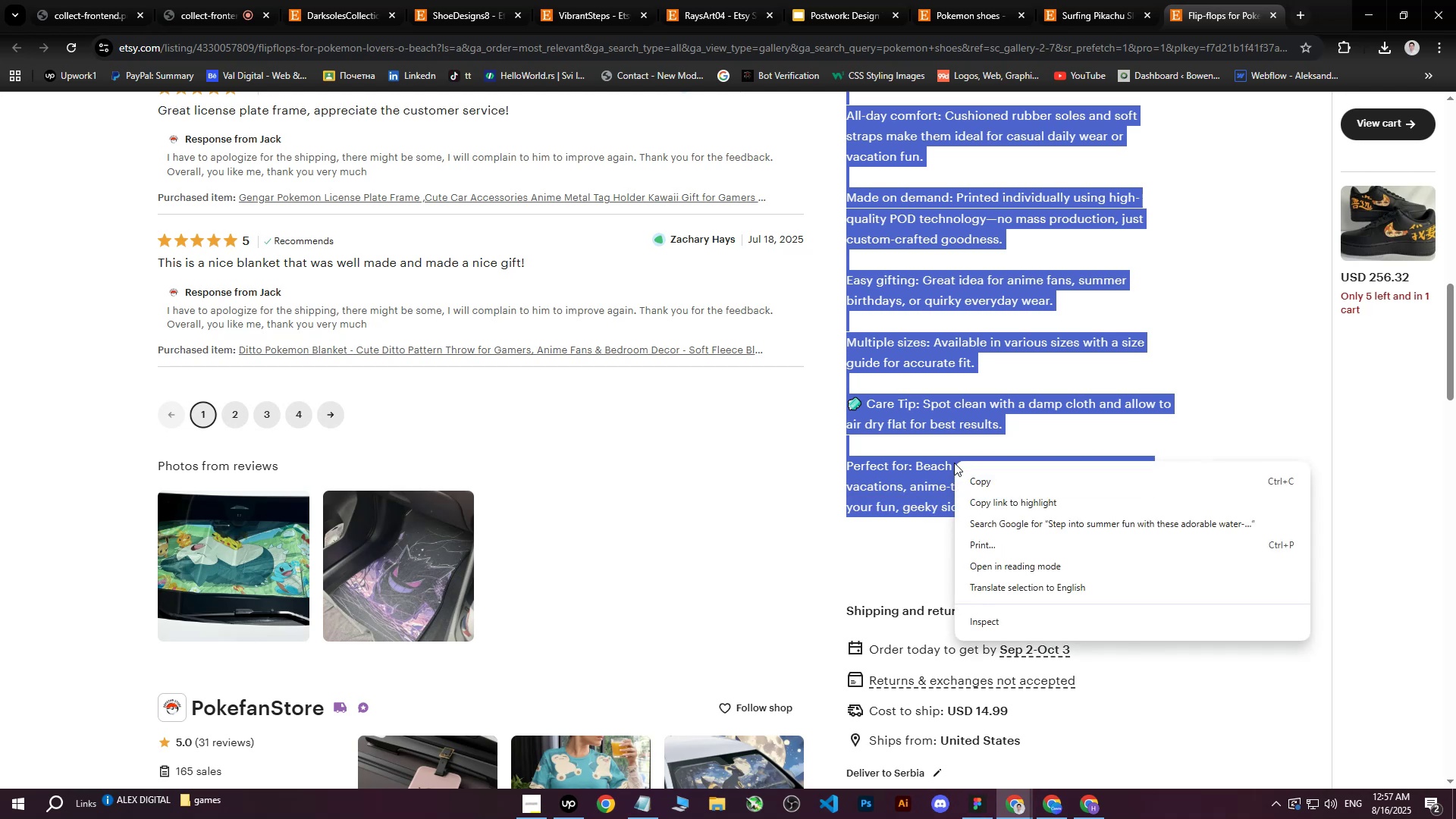 
scroll: coordinate [1012, 358], scroll_direction: down, amount: 6.0
 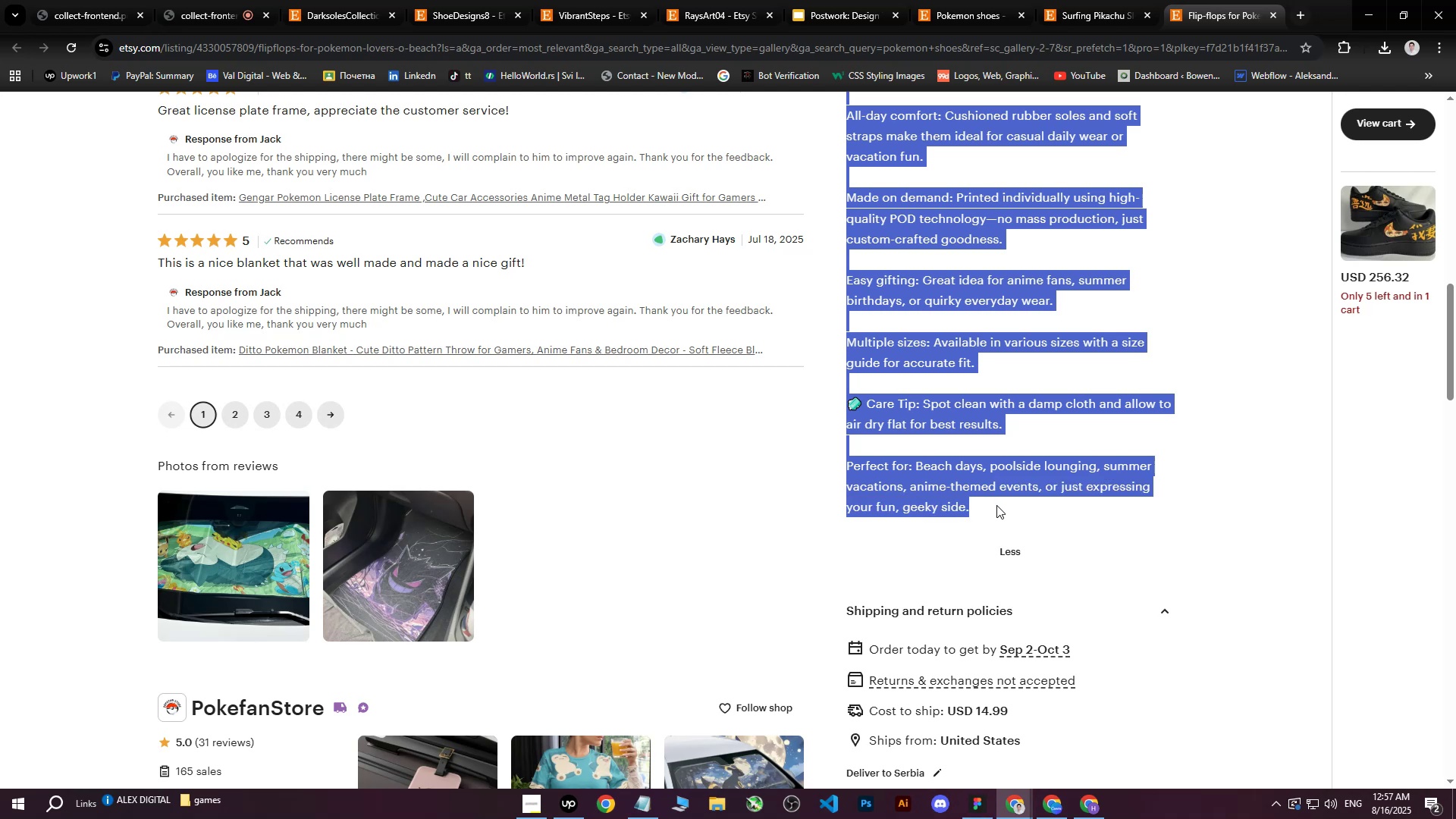 
right_click([955, 461])
 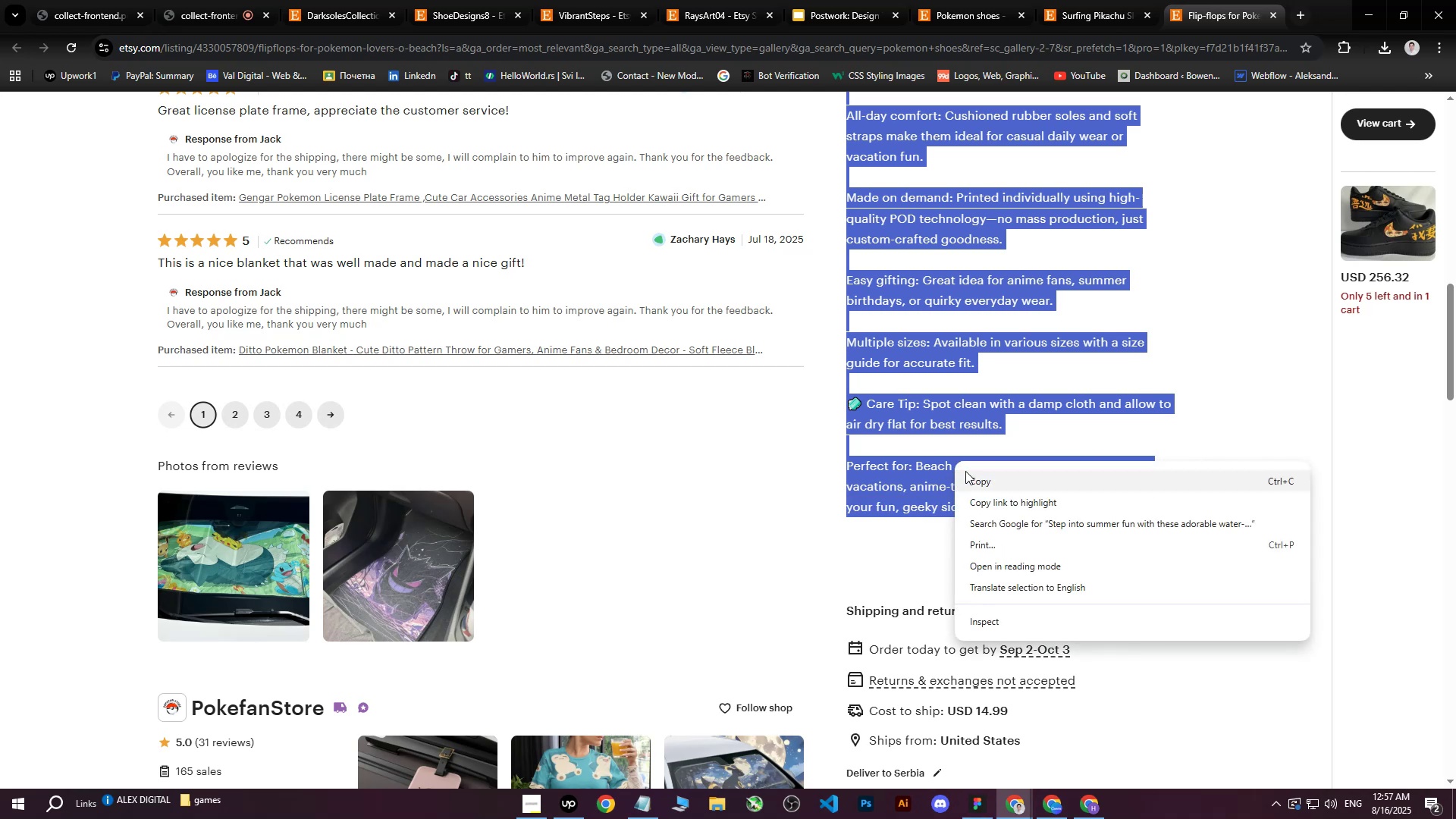 
left_click([977, 478])
 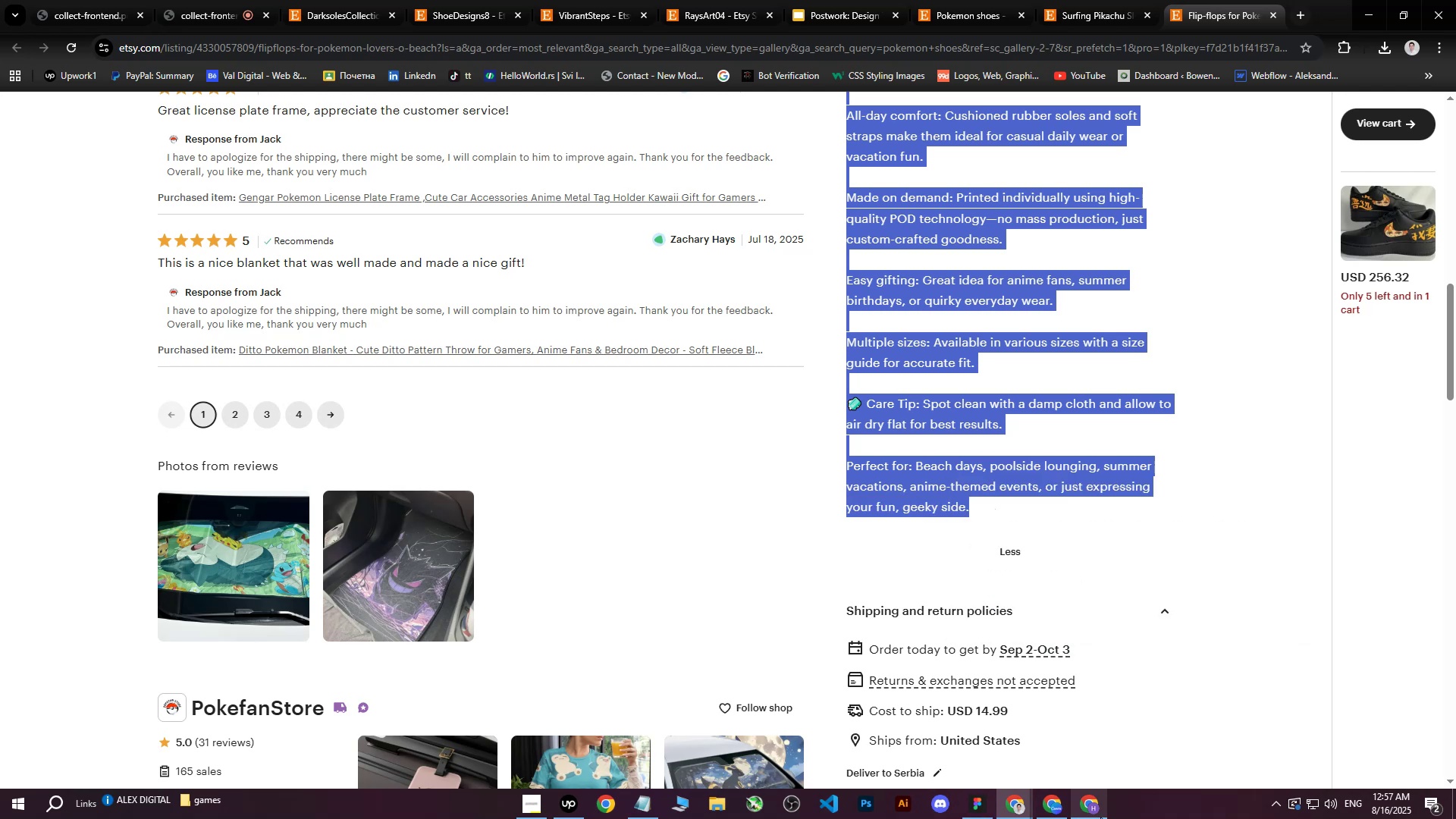 
left_click([1100, 817])
 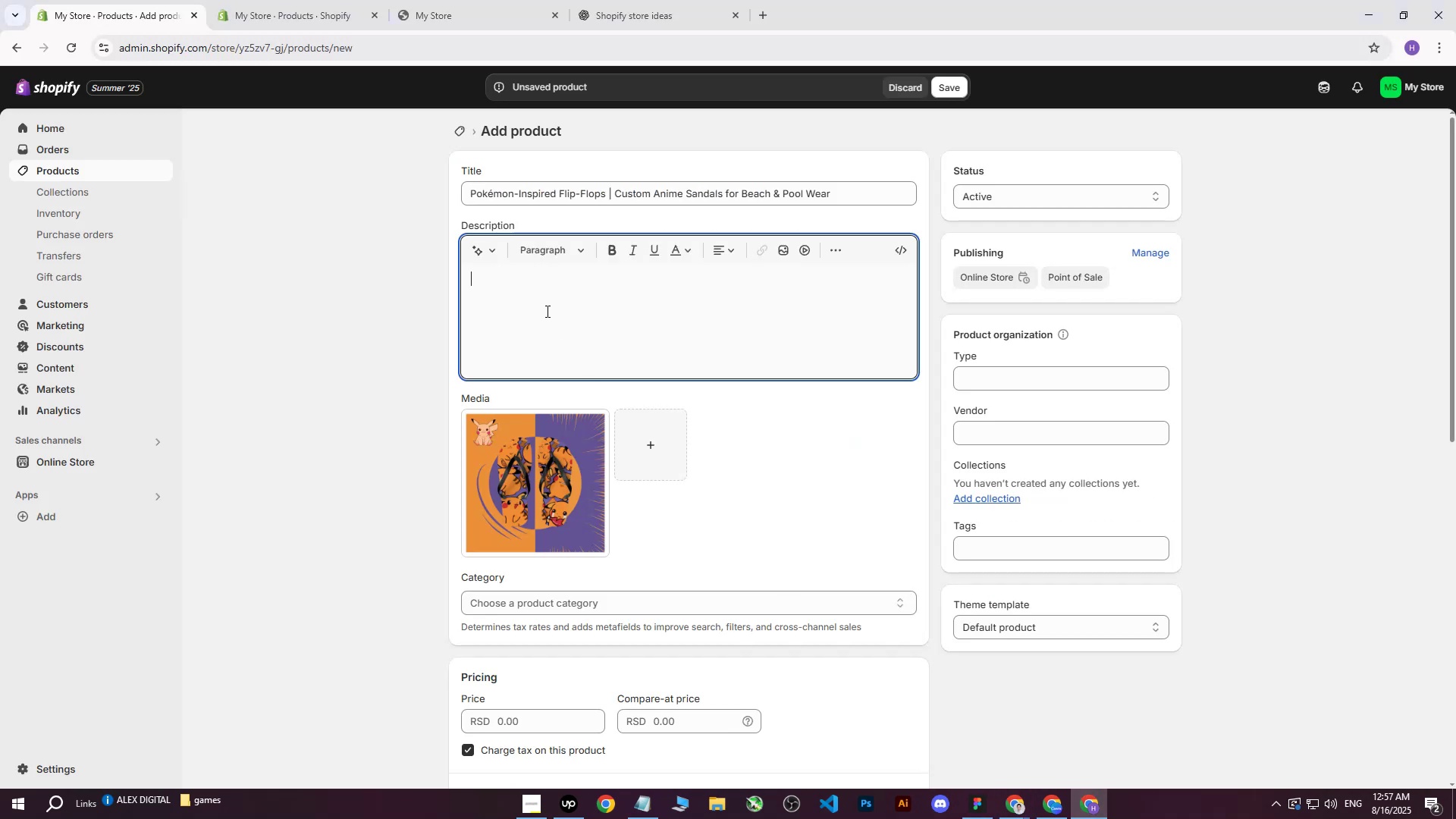 
left_click([639, 0])
 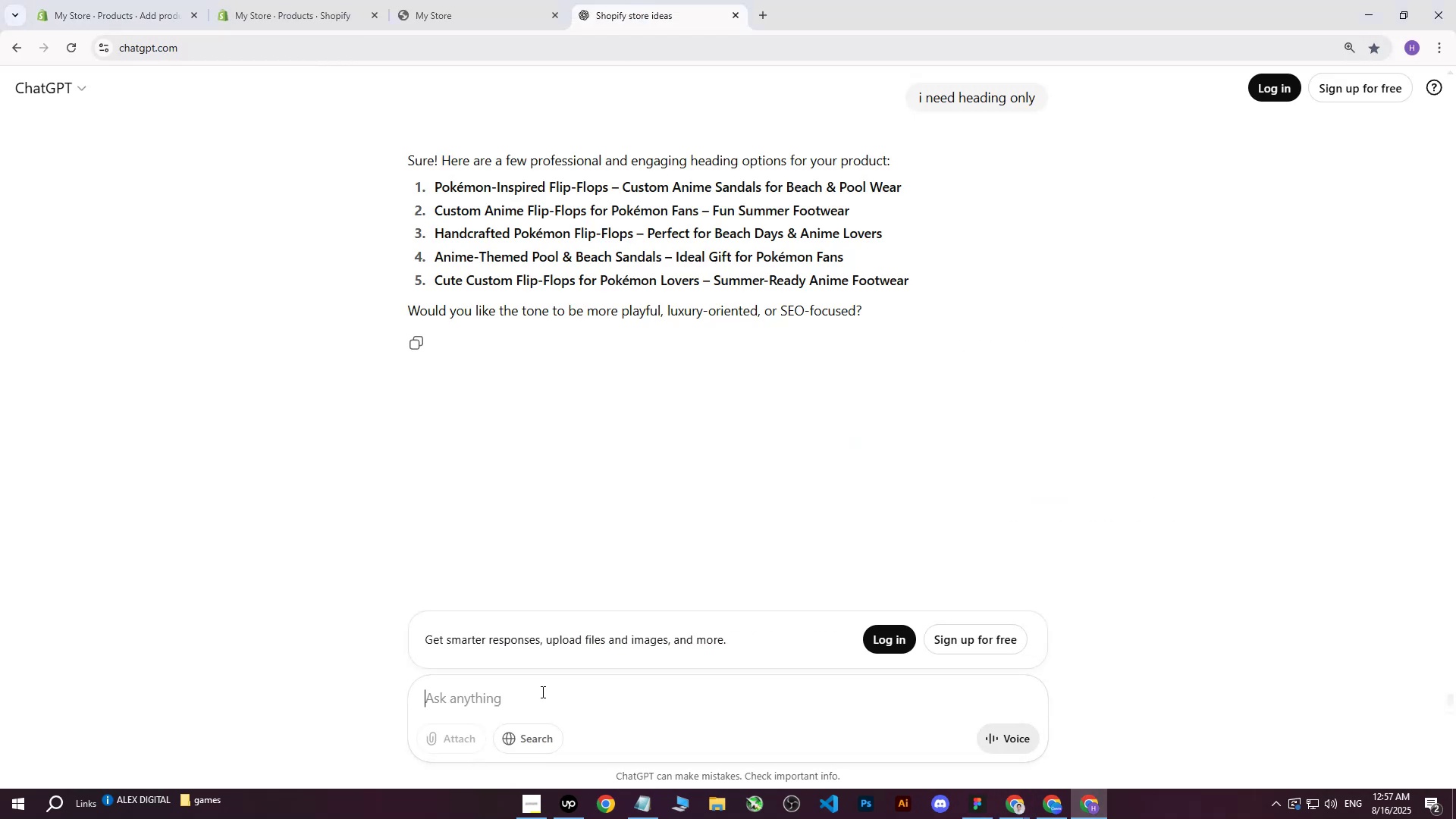 
type(write me this on more po)
key(Backspace)
type(rofessional way : )
 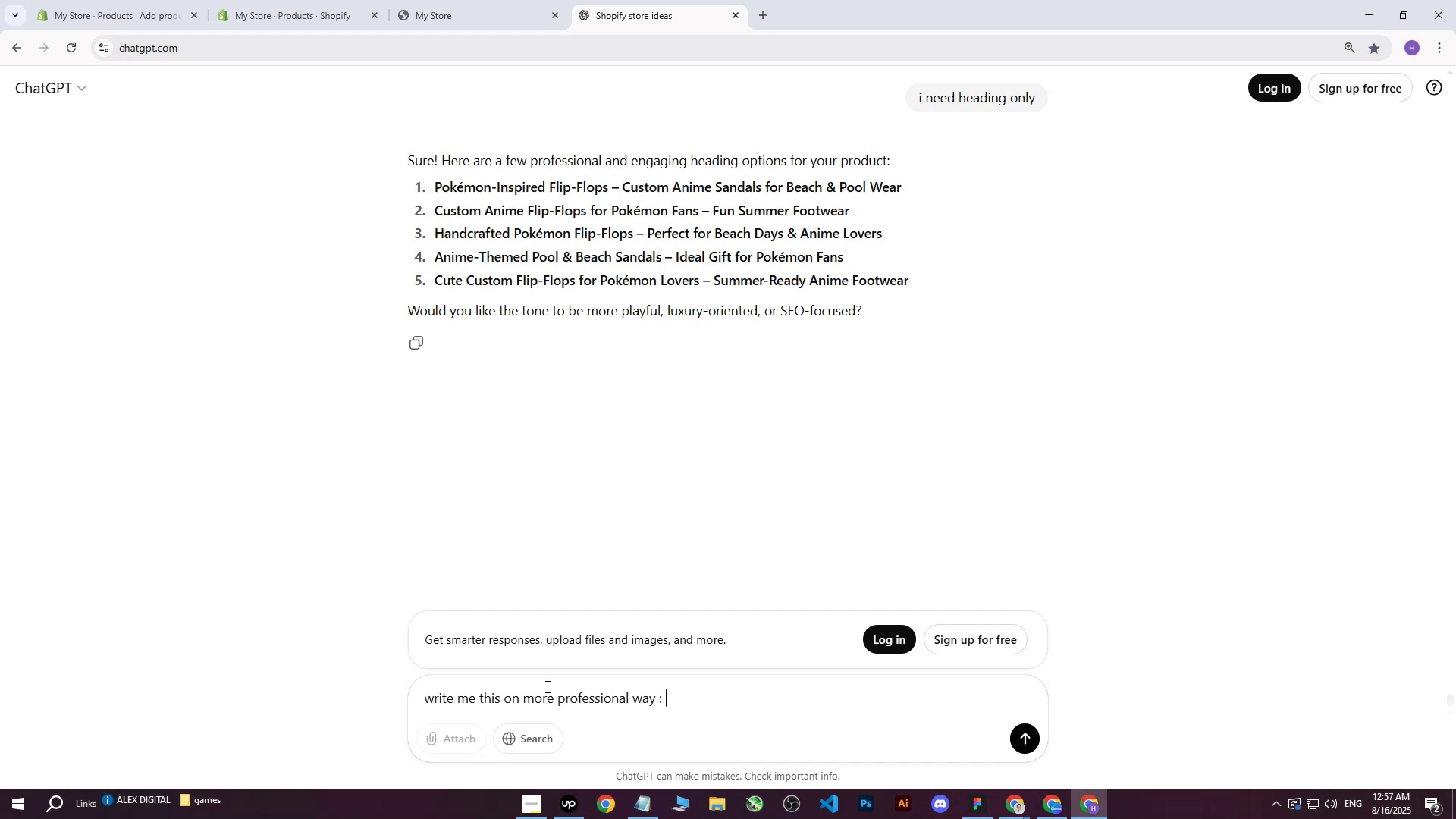 
key(Control+V)
 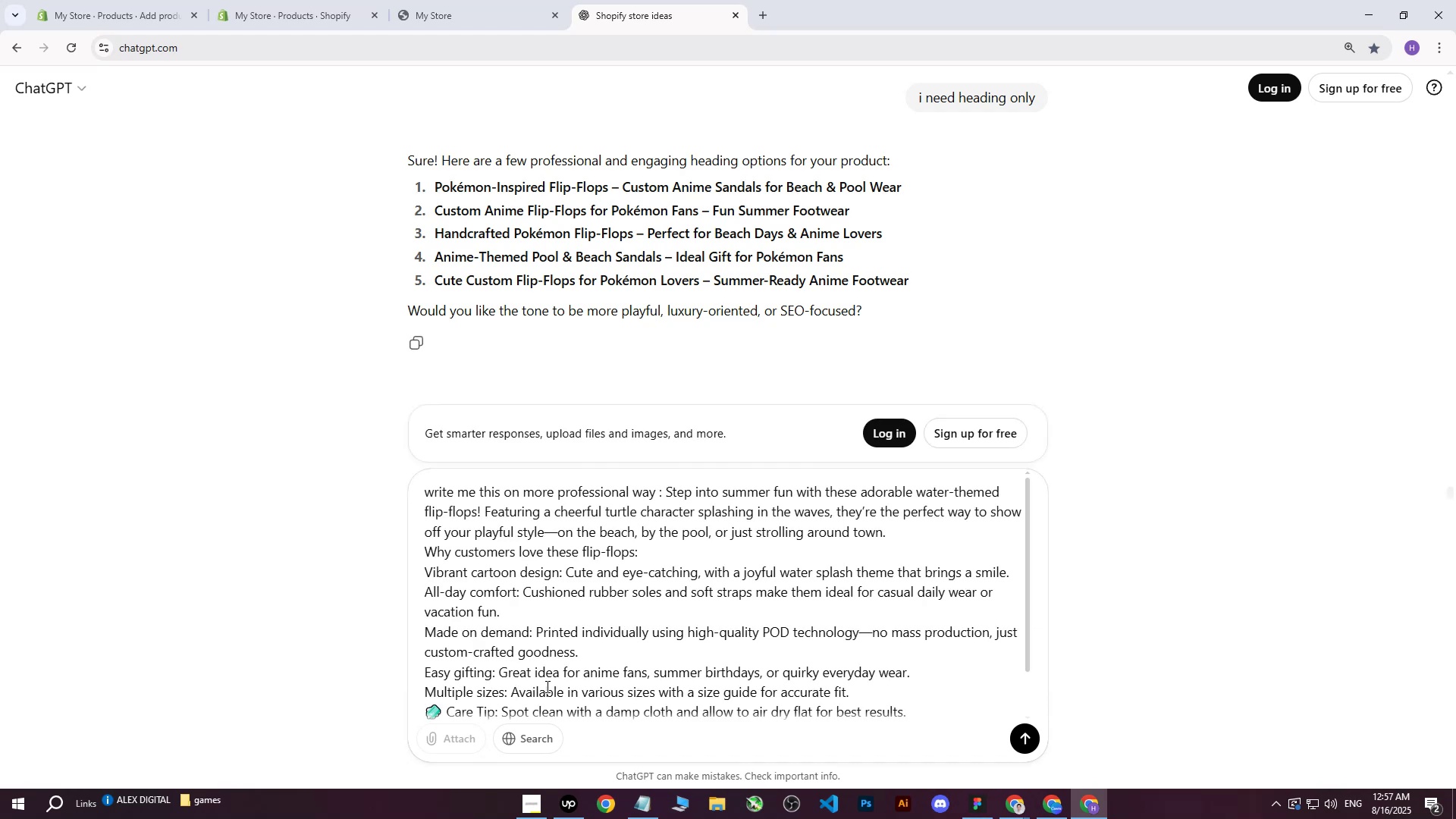 
key(Enter)
 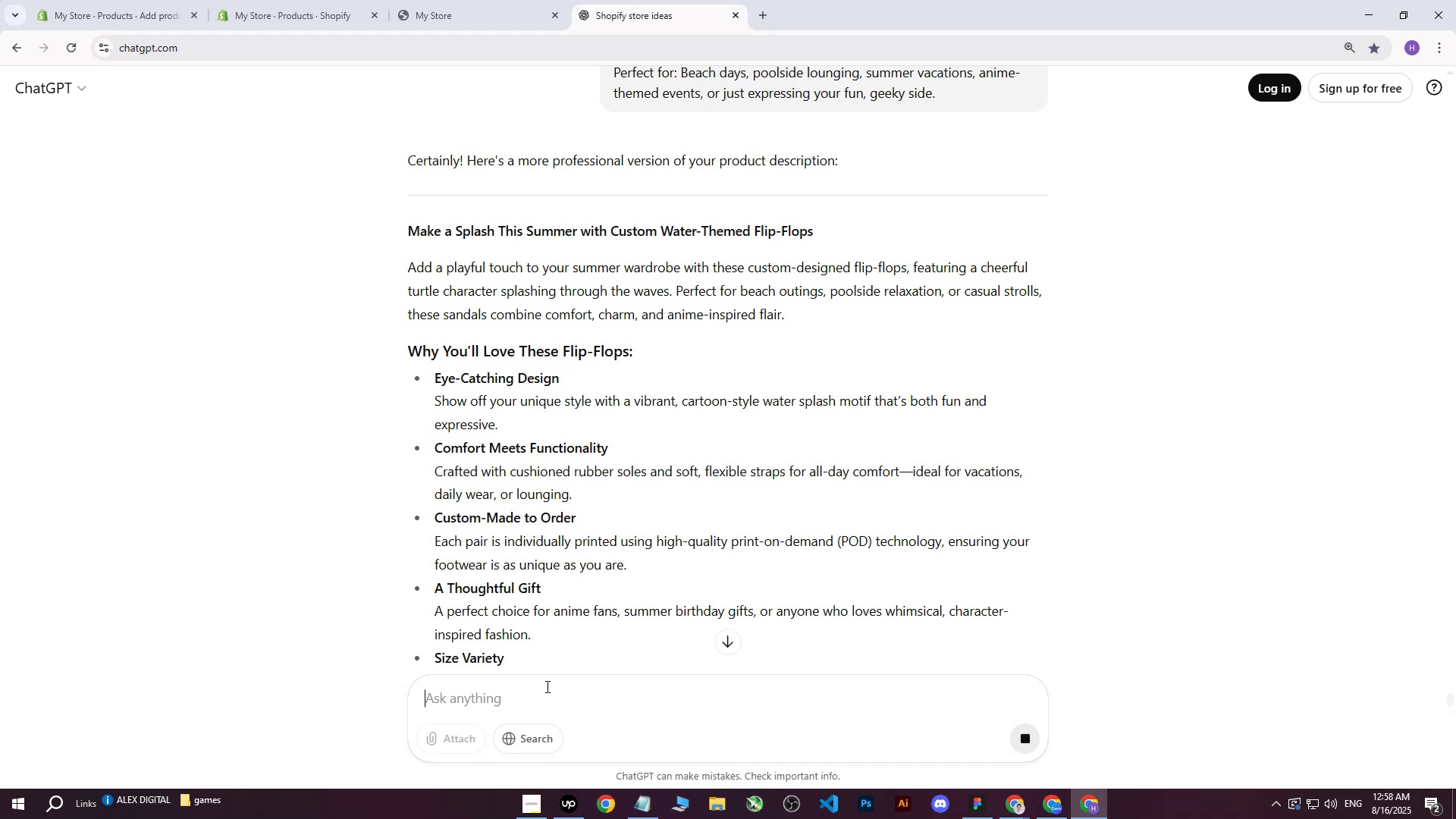 
wait(14.46)
 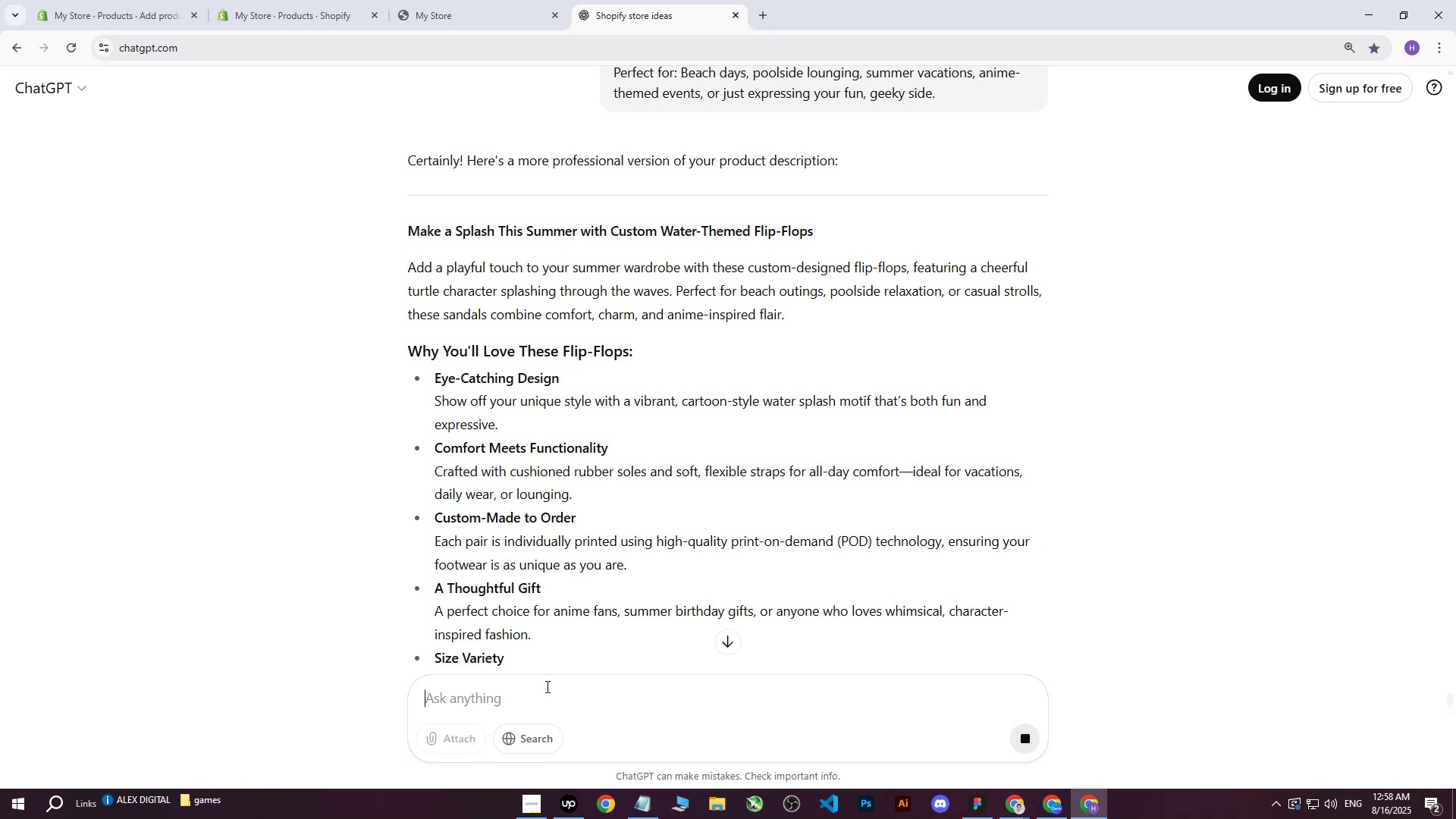 
left_click_drag(start_coordinate=[408, 264], to_coordinate=[1072, 470])
 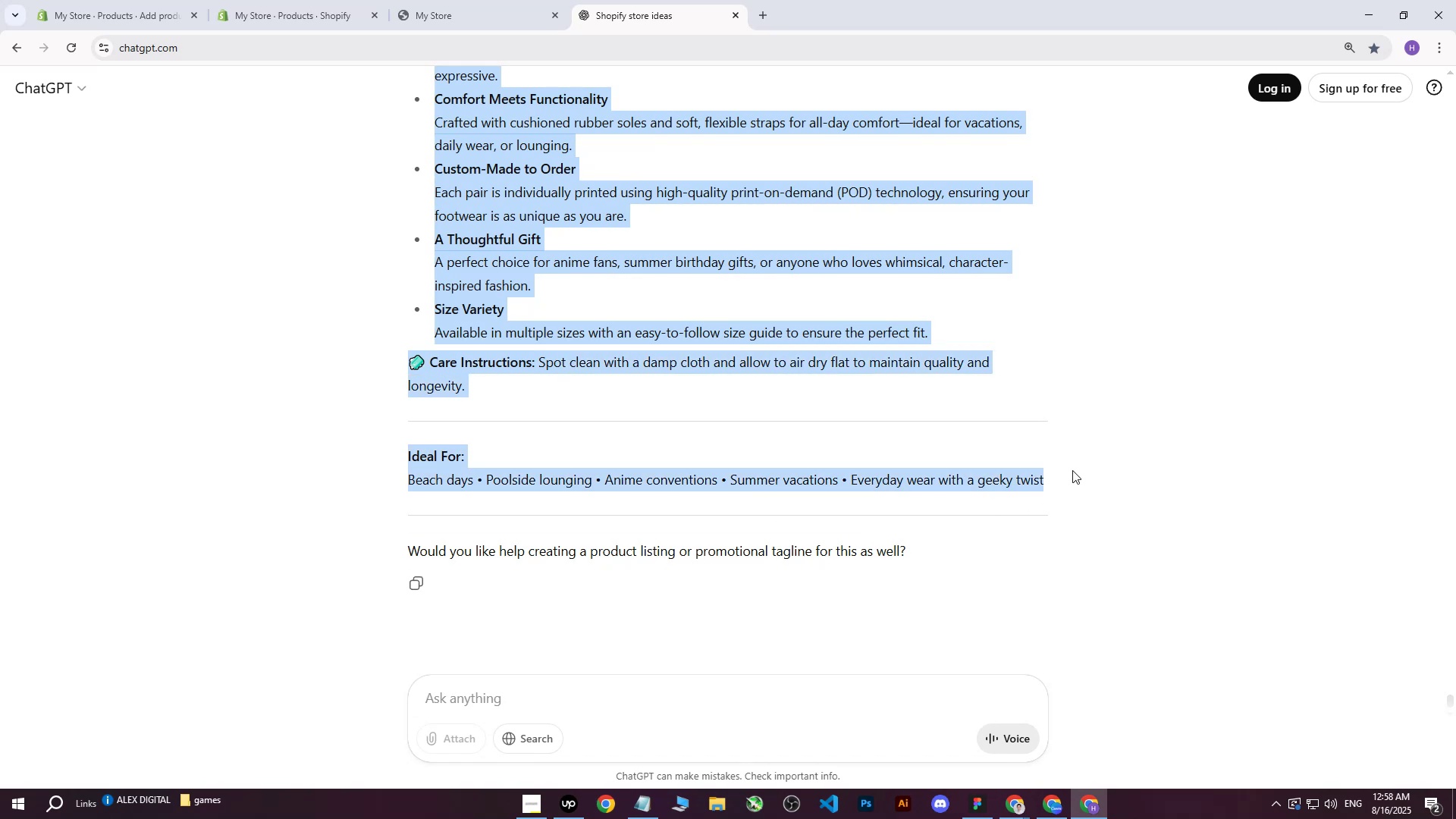 
scroll: coordinate [559, 360], scroll_direction: down, amount: 5.0
 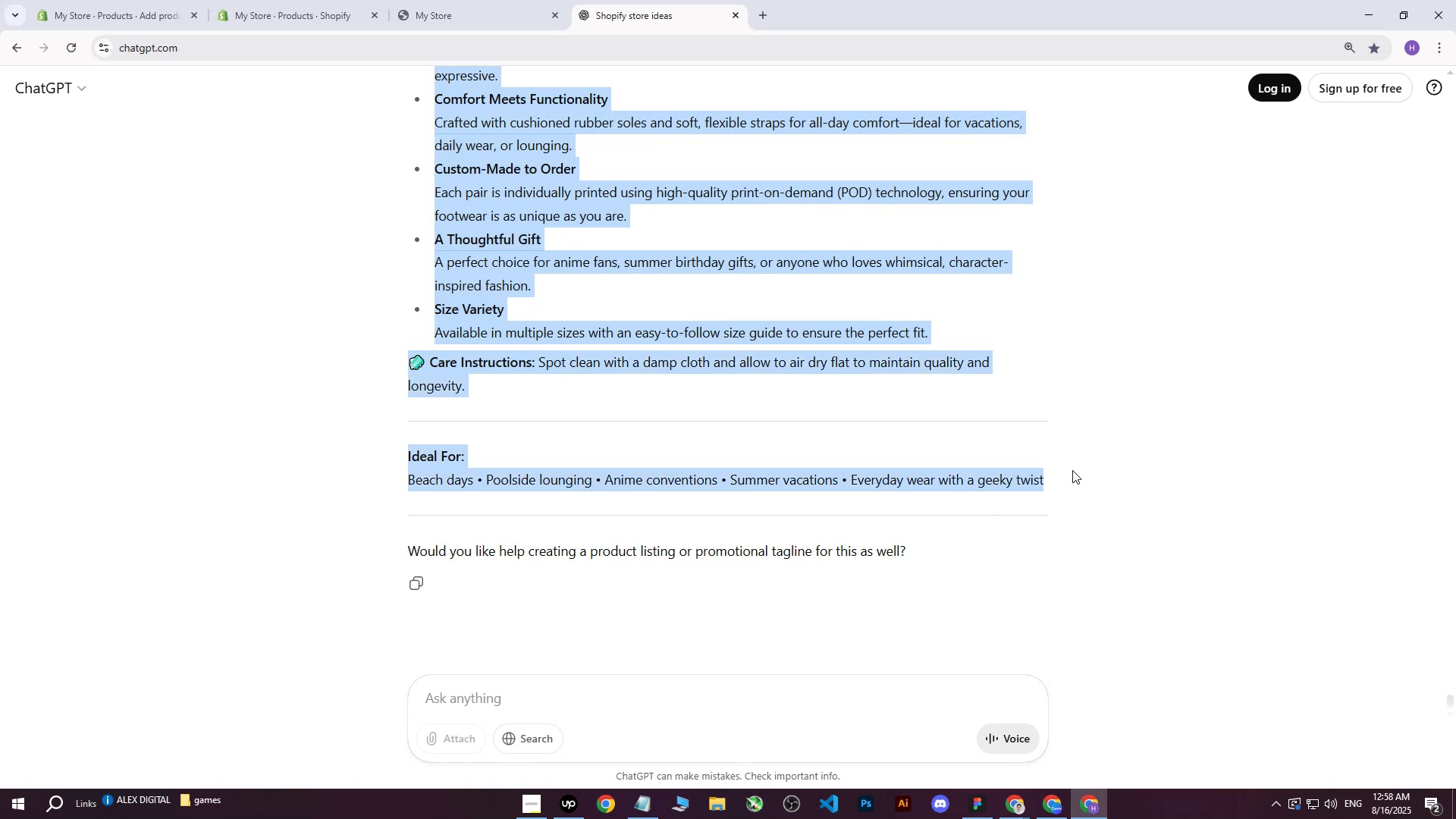 
key(Control+ControlLeft)
 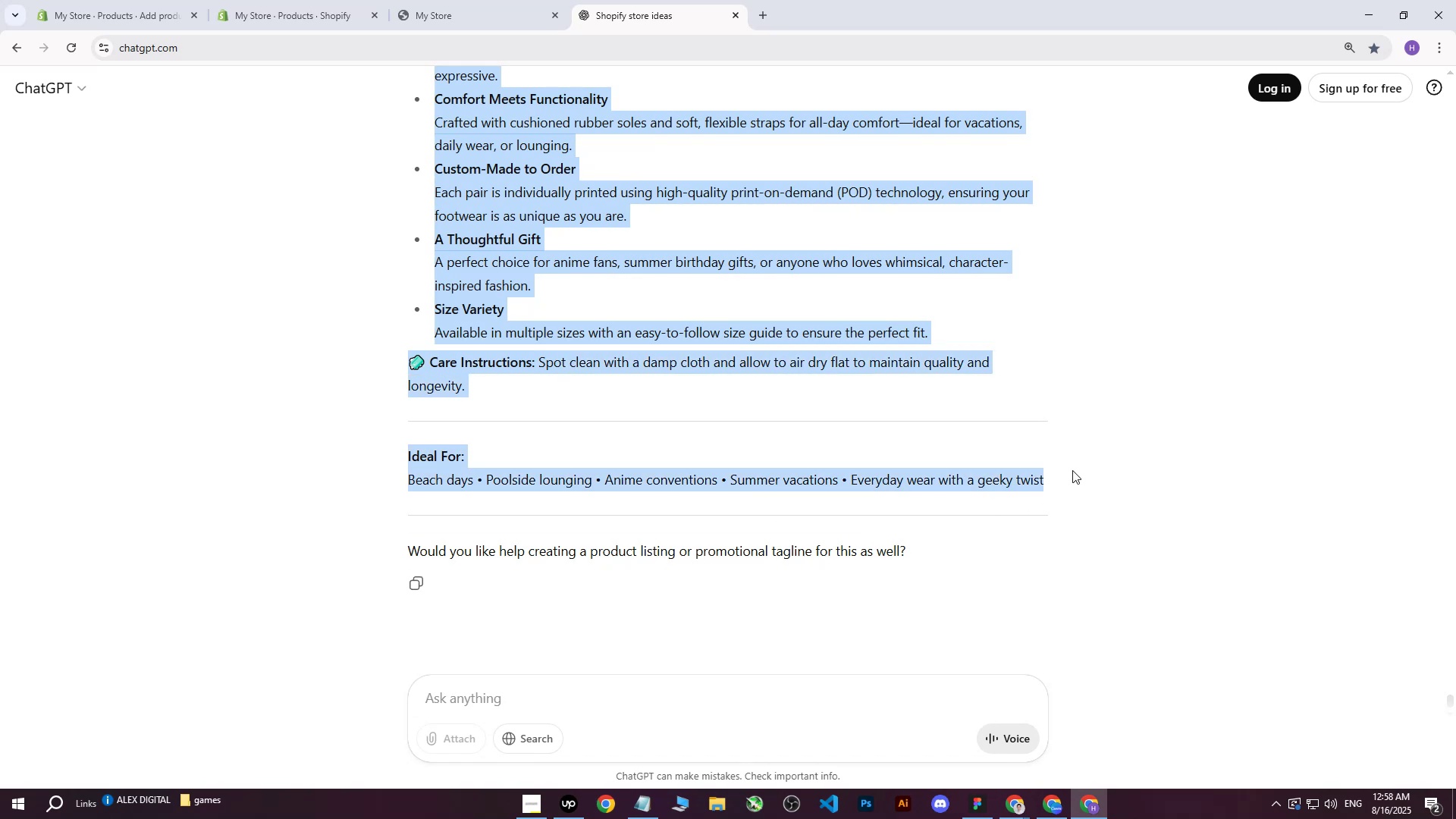 
key(Control+C)
 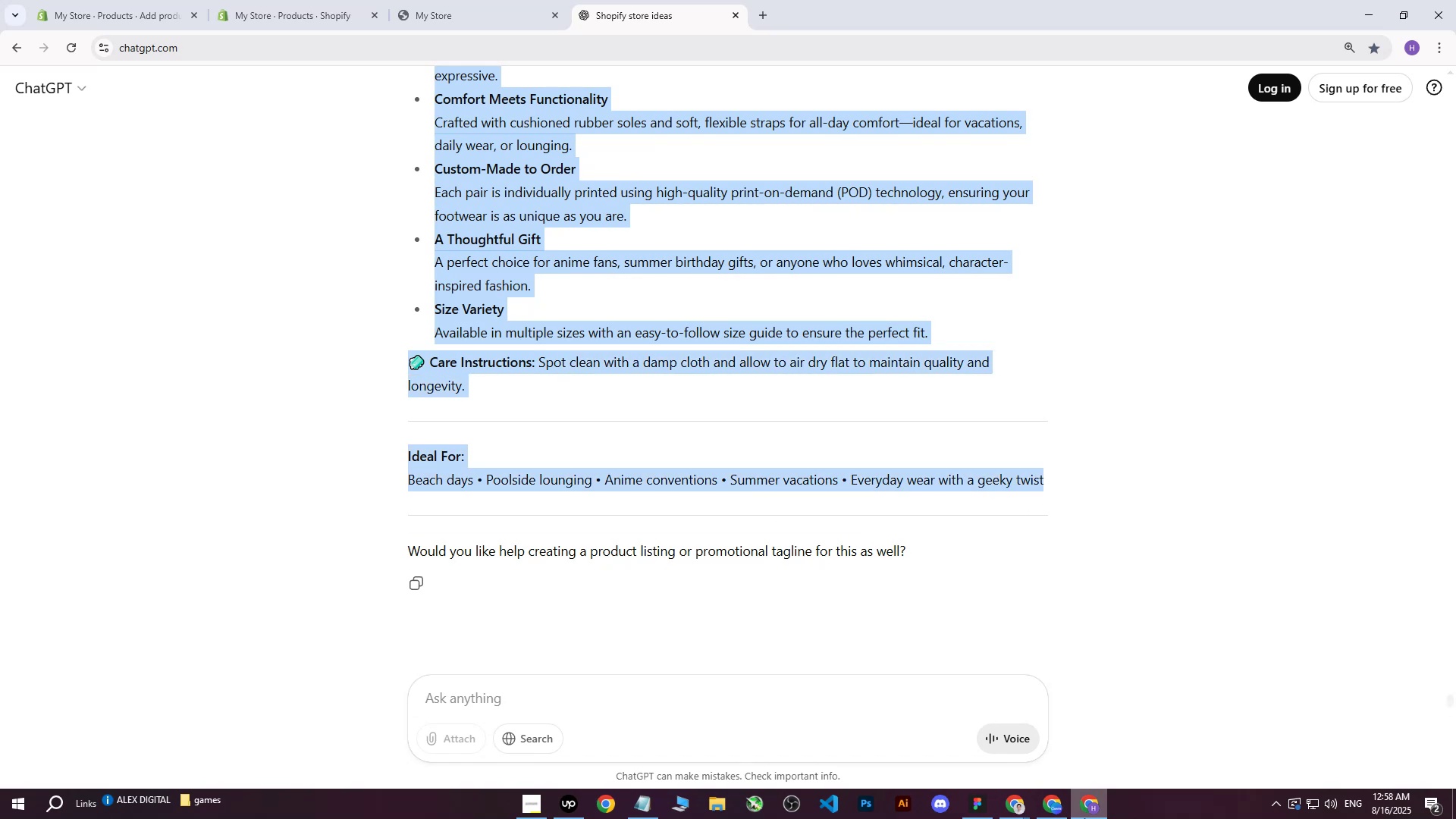 
left_click([1084, 818])
 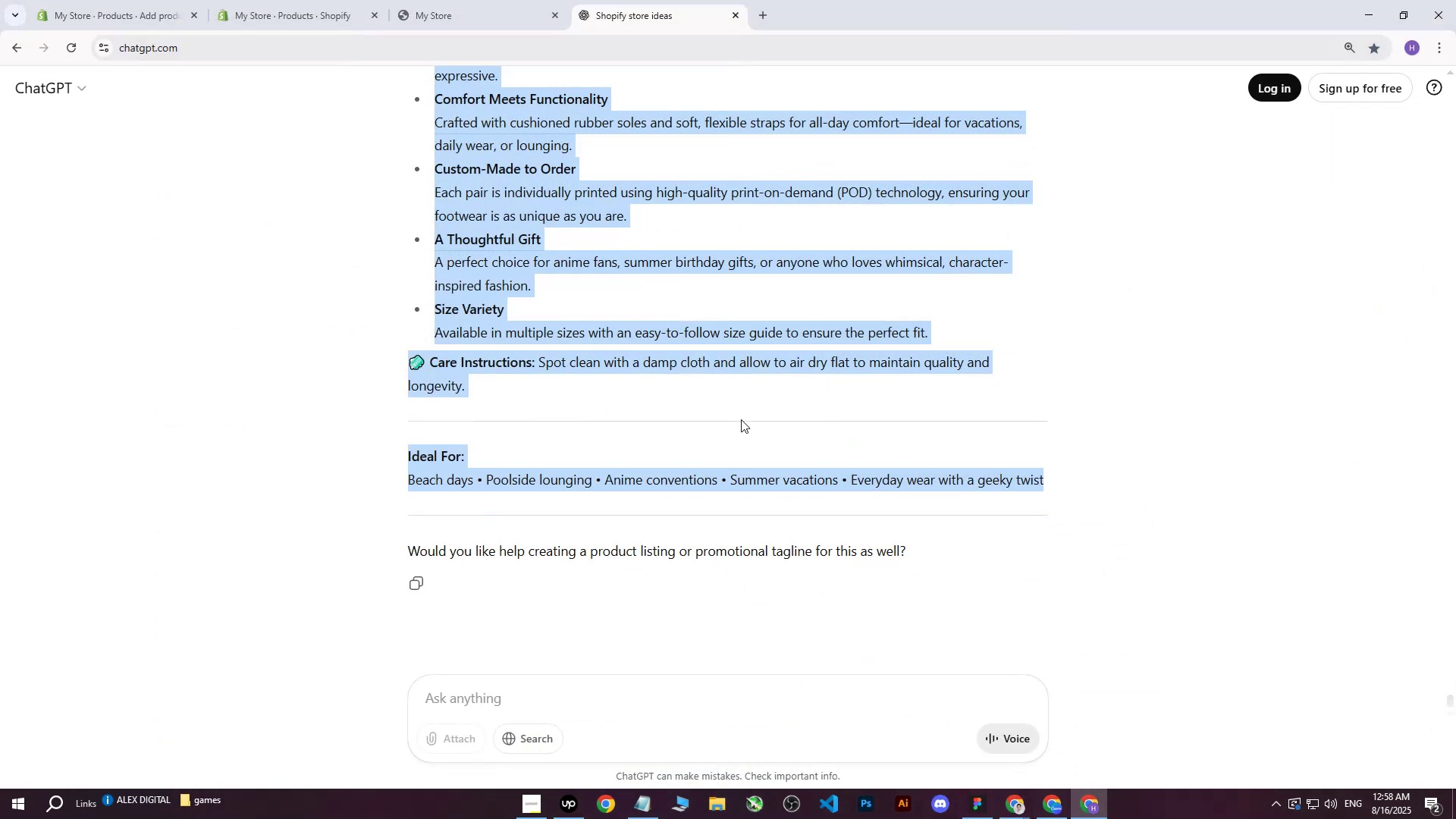 
left_click([111, 0])
 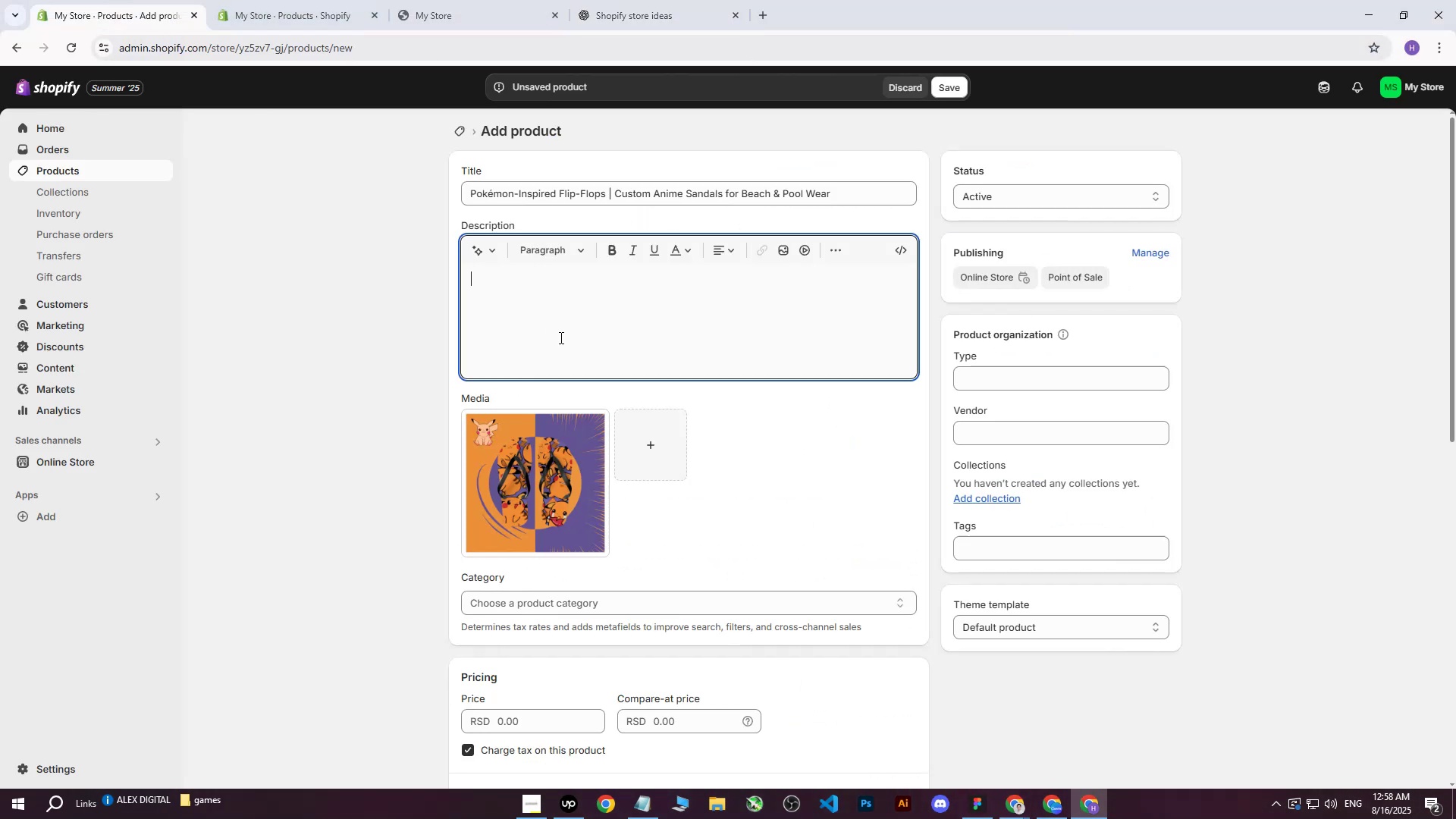 
double_click([560, 337])
 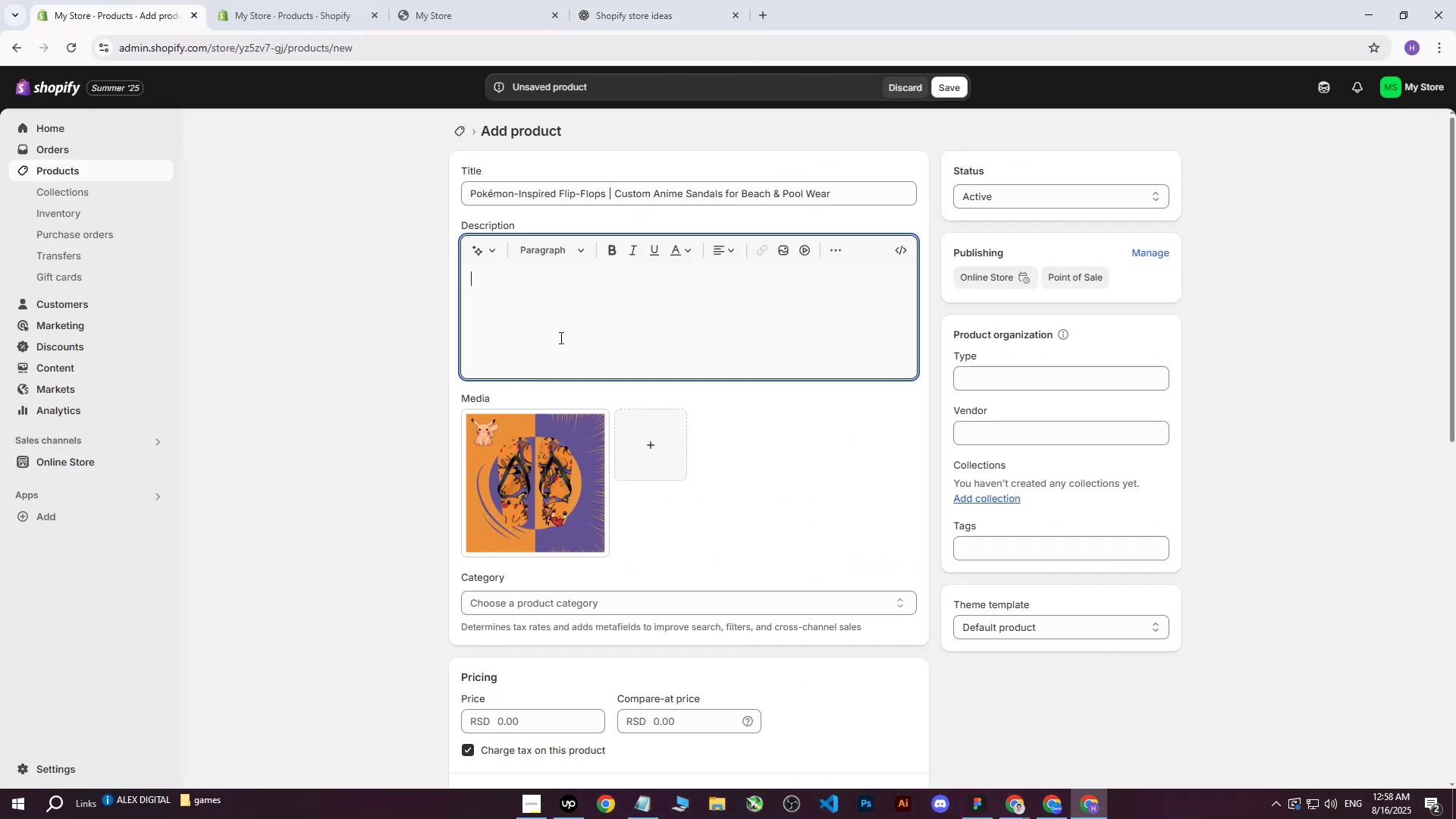 
key(Control+ControlLeft)
 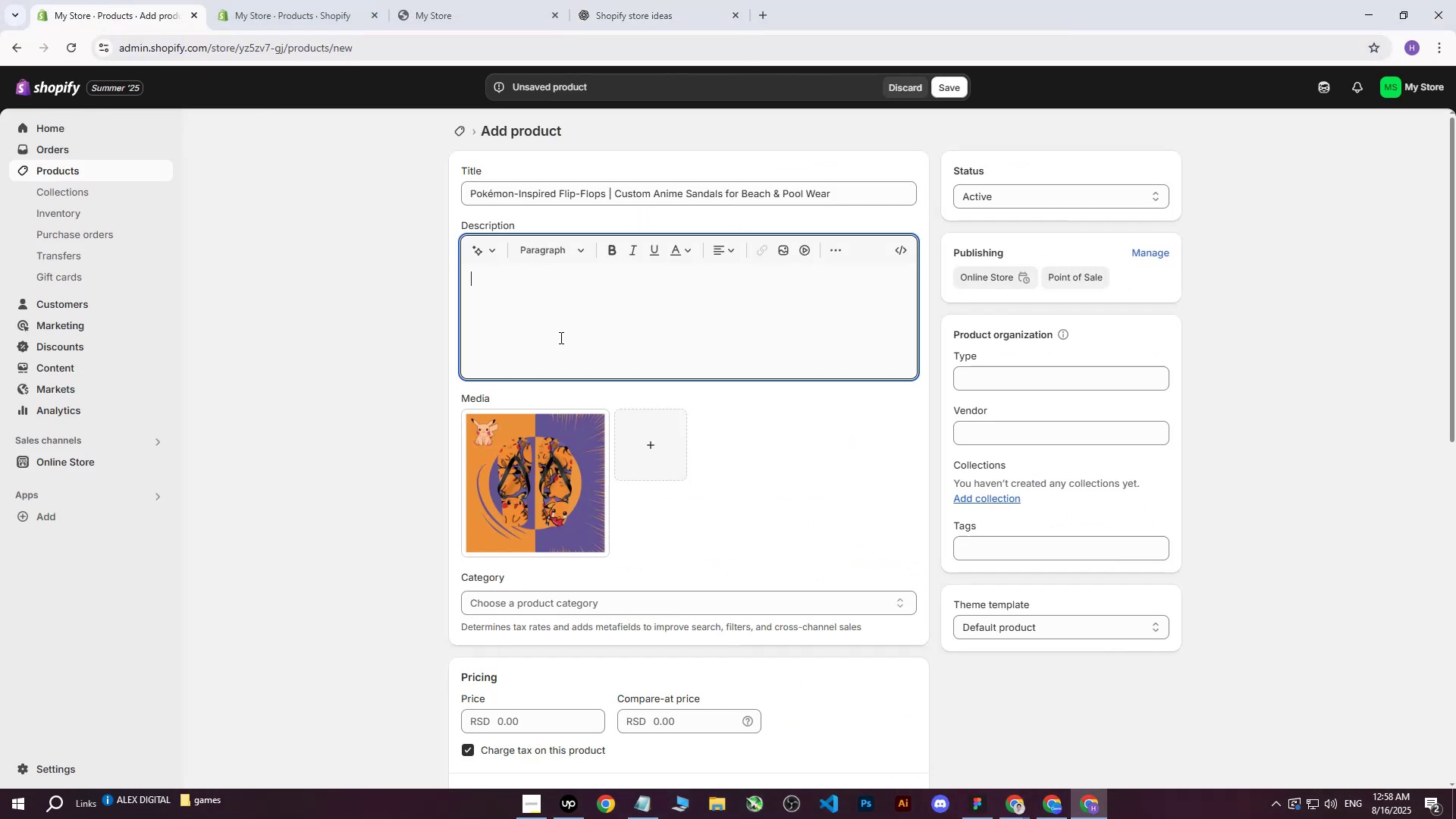 
key(Control+V)
 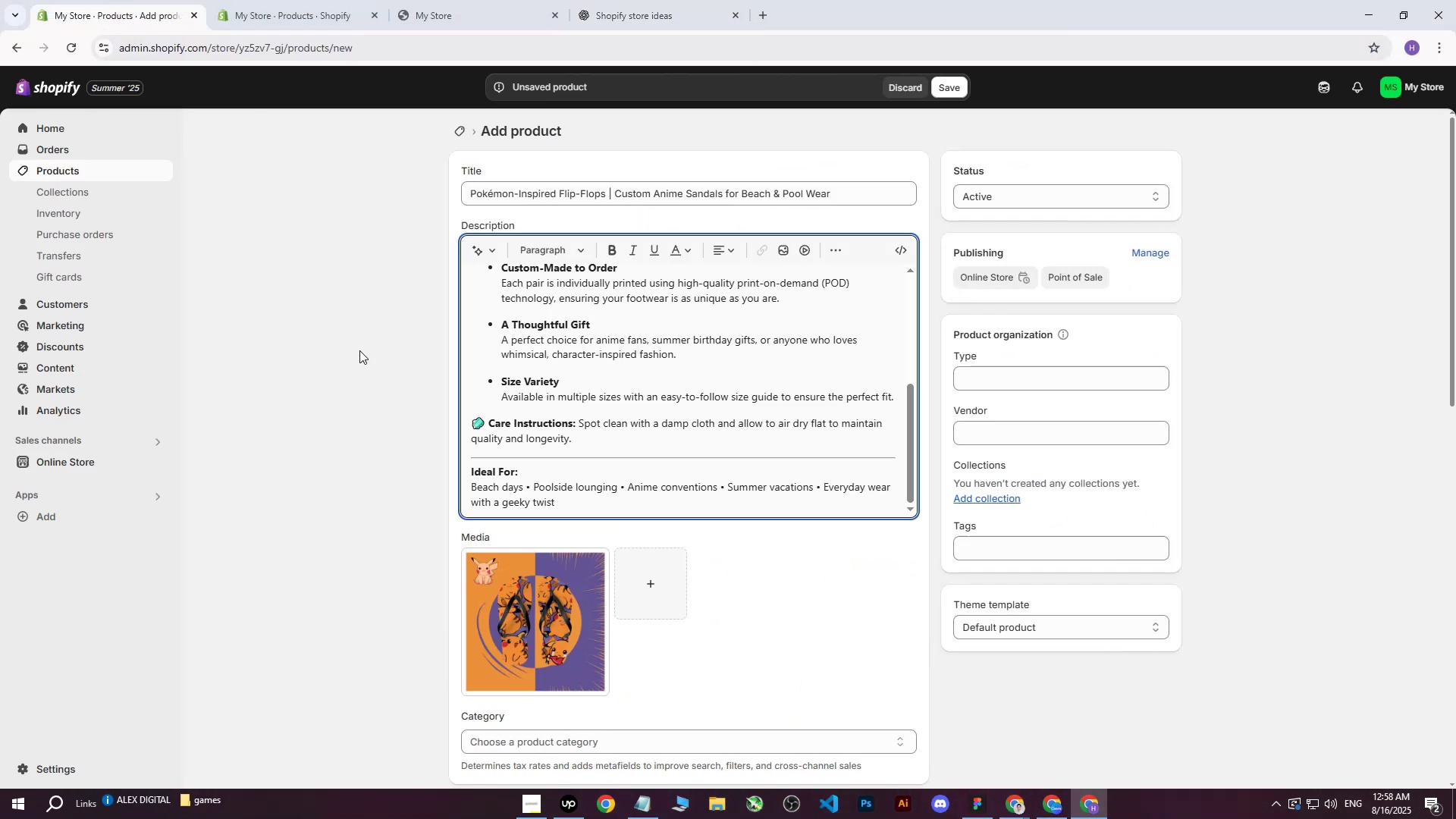 
left_click([620, 338])
 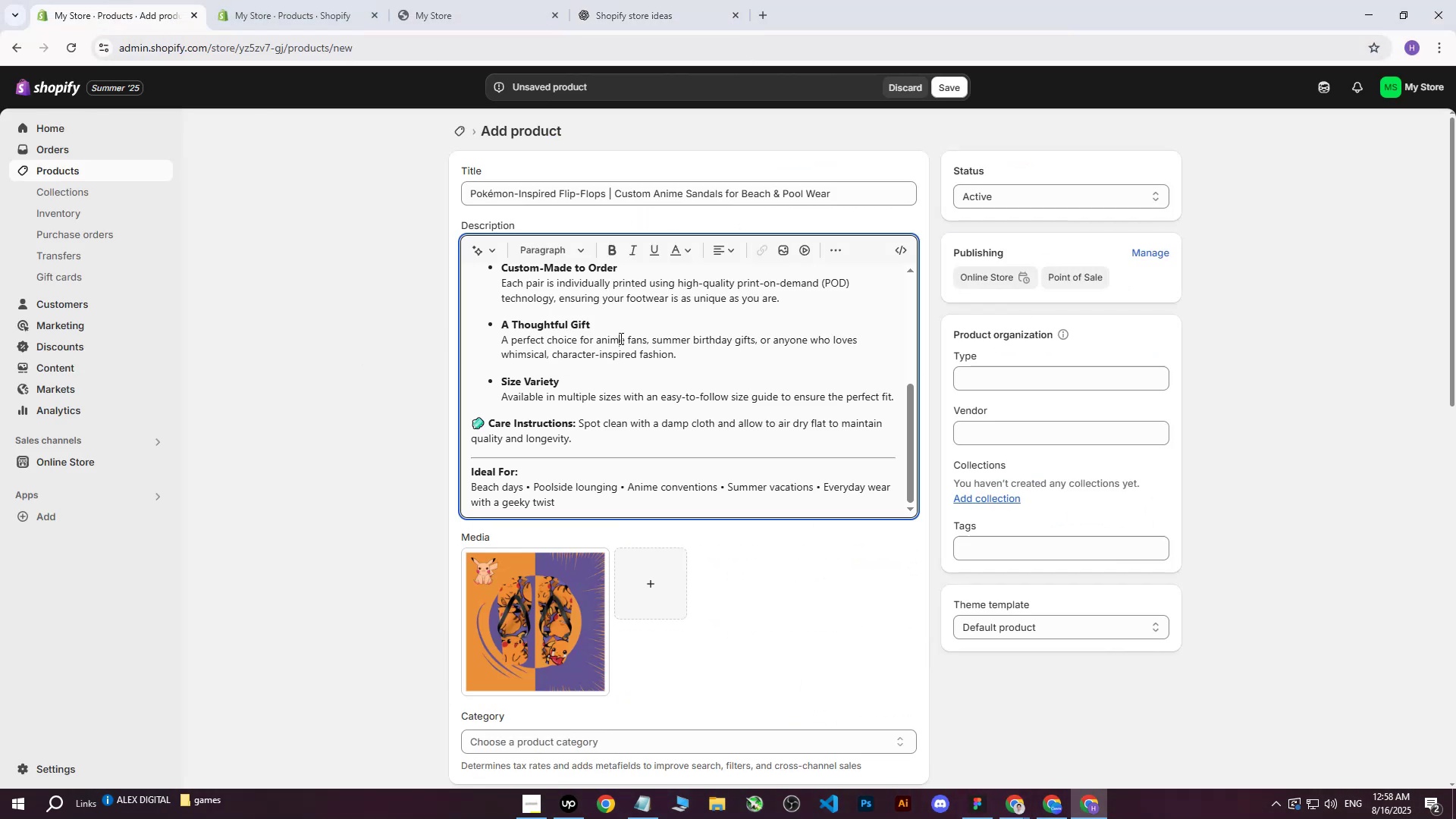 
scroll: coordinate [620, 338], scroll_direction: up, amount: 6.0
 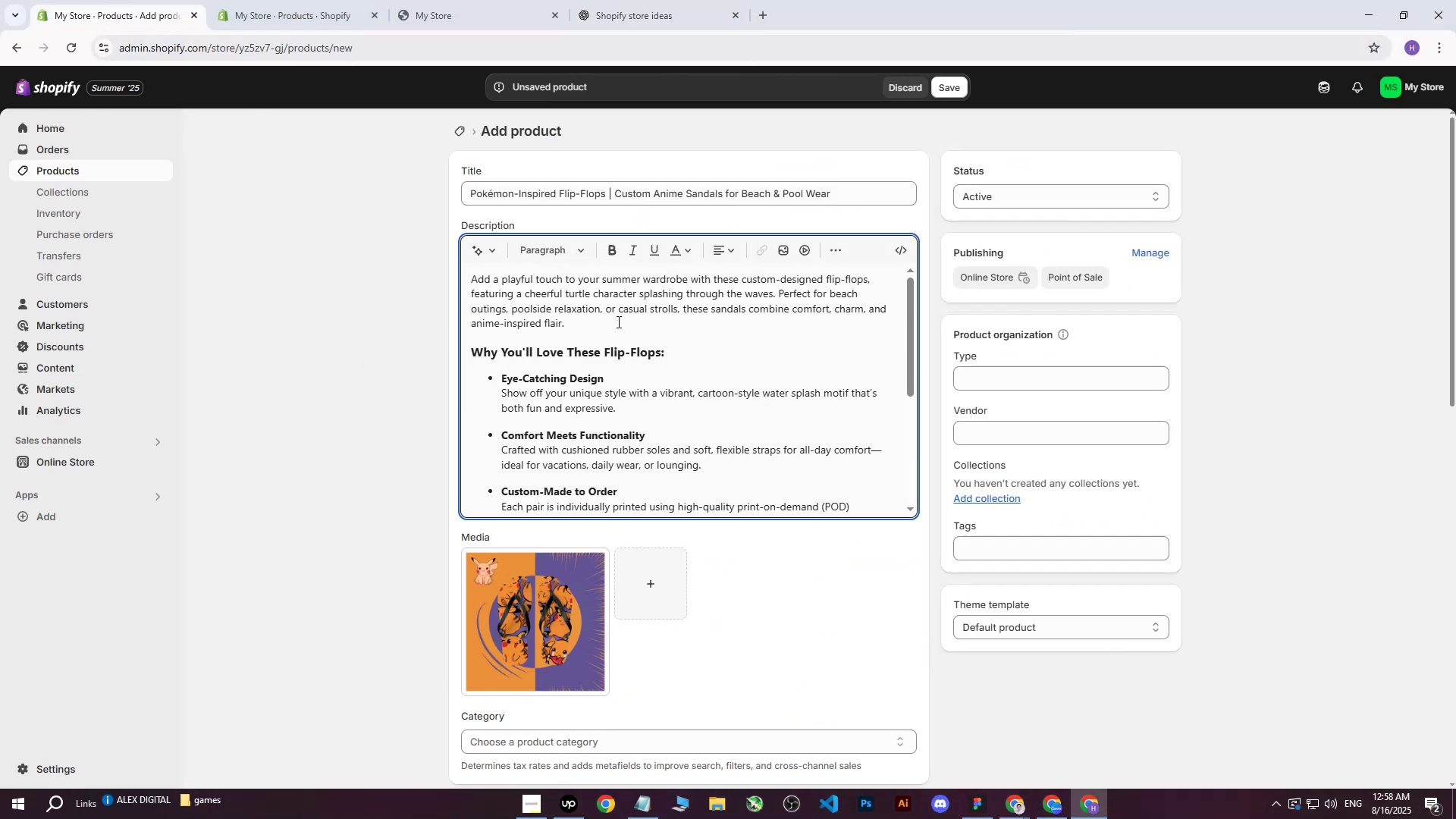 
left_click([617, 322])
 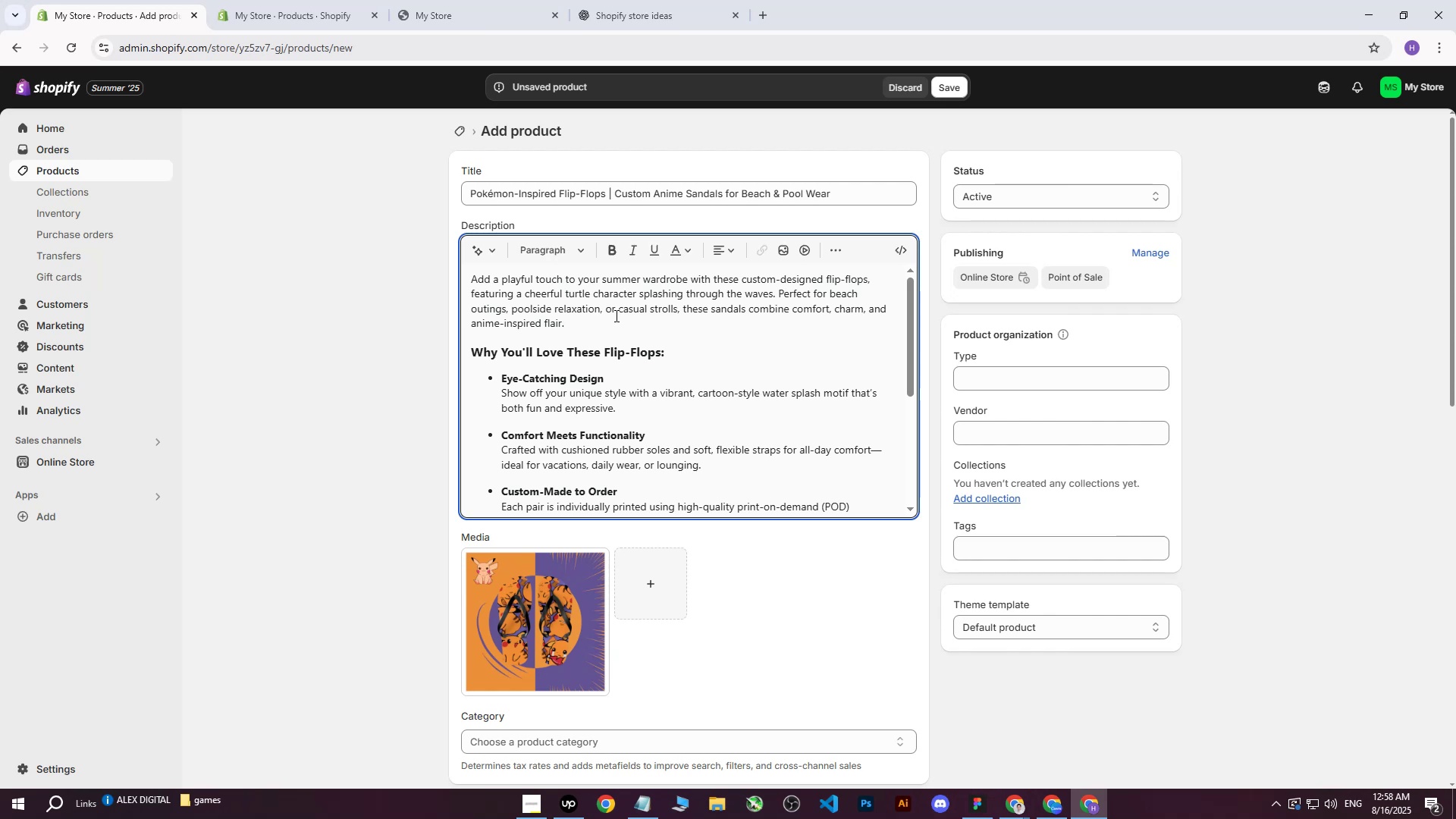 
wait(8.97)
 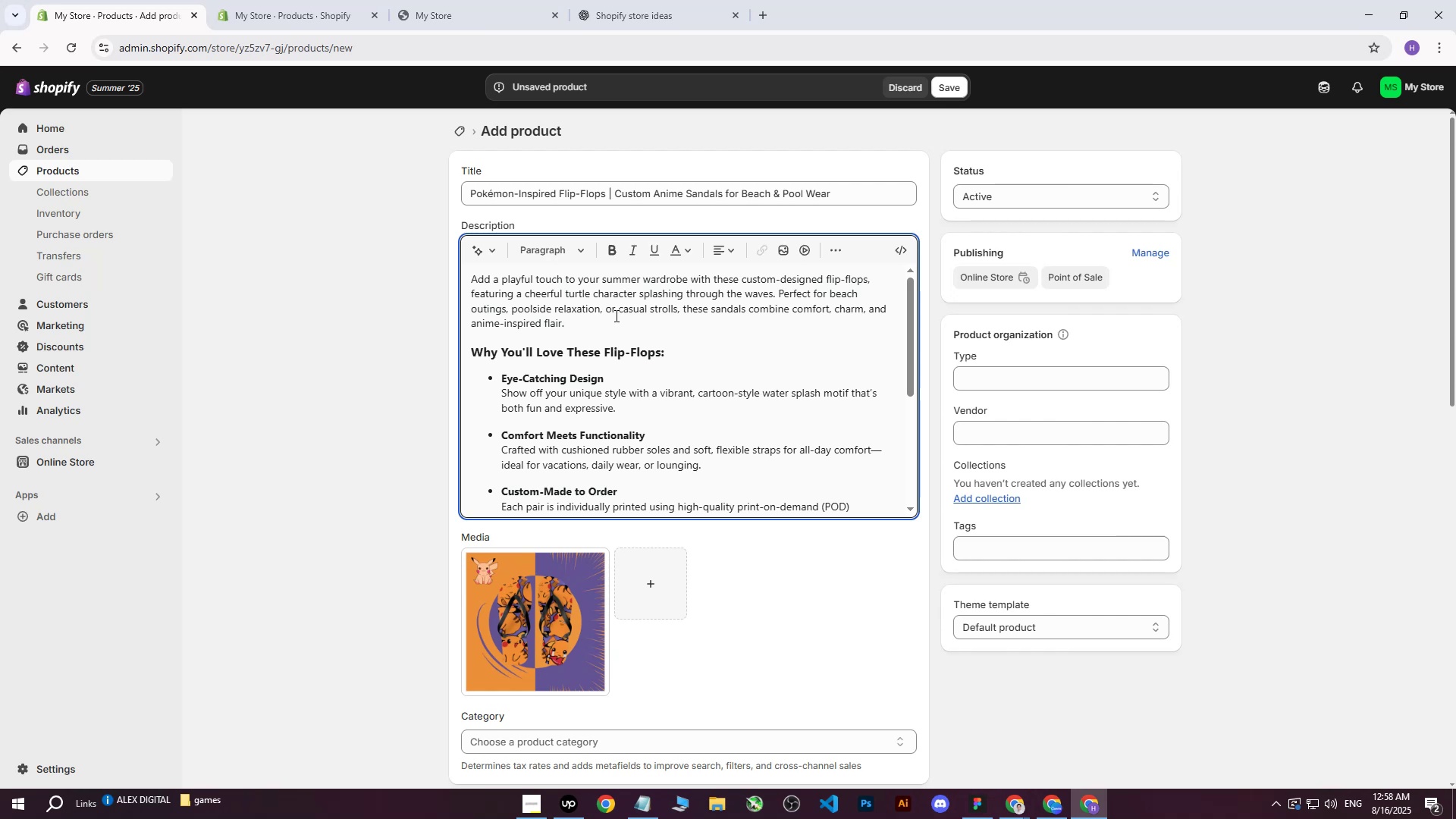 
scroll: coordinate [615, 315], scroll_direction: down, amount: 1.0
 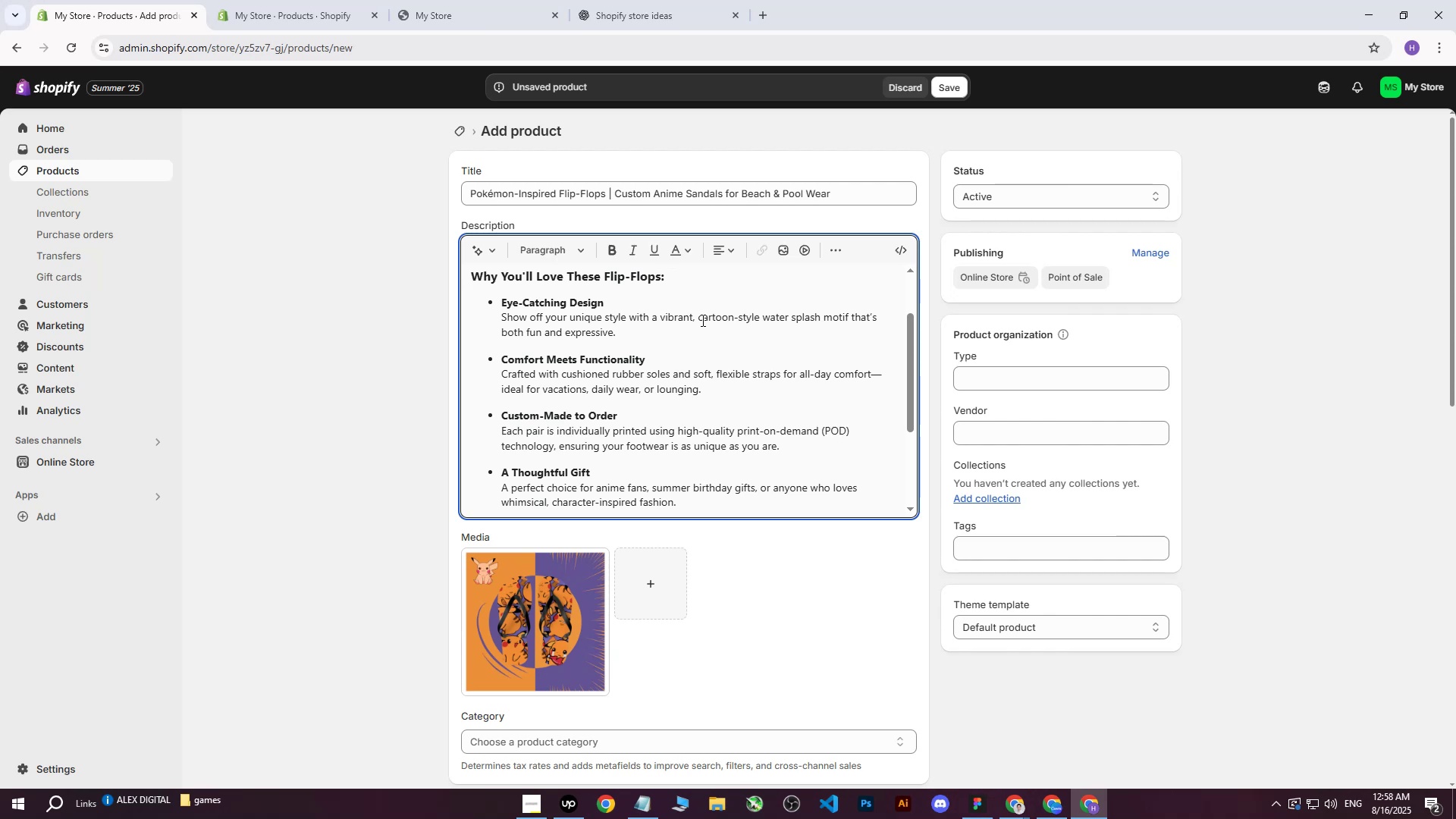 
wait(8.86)
 